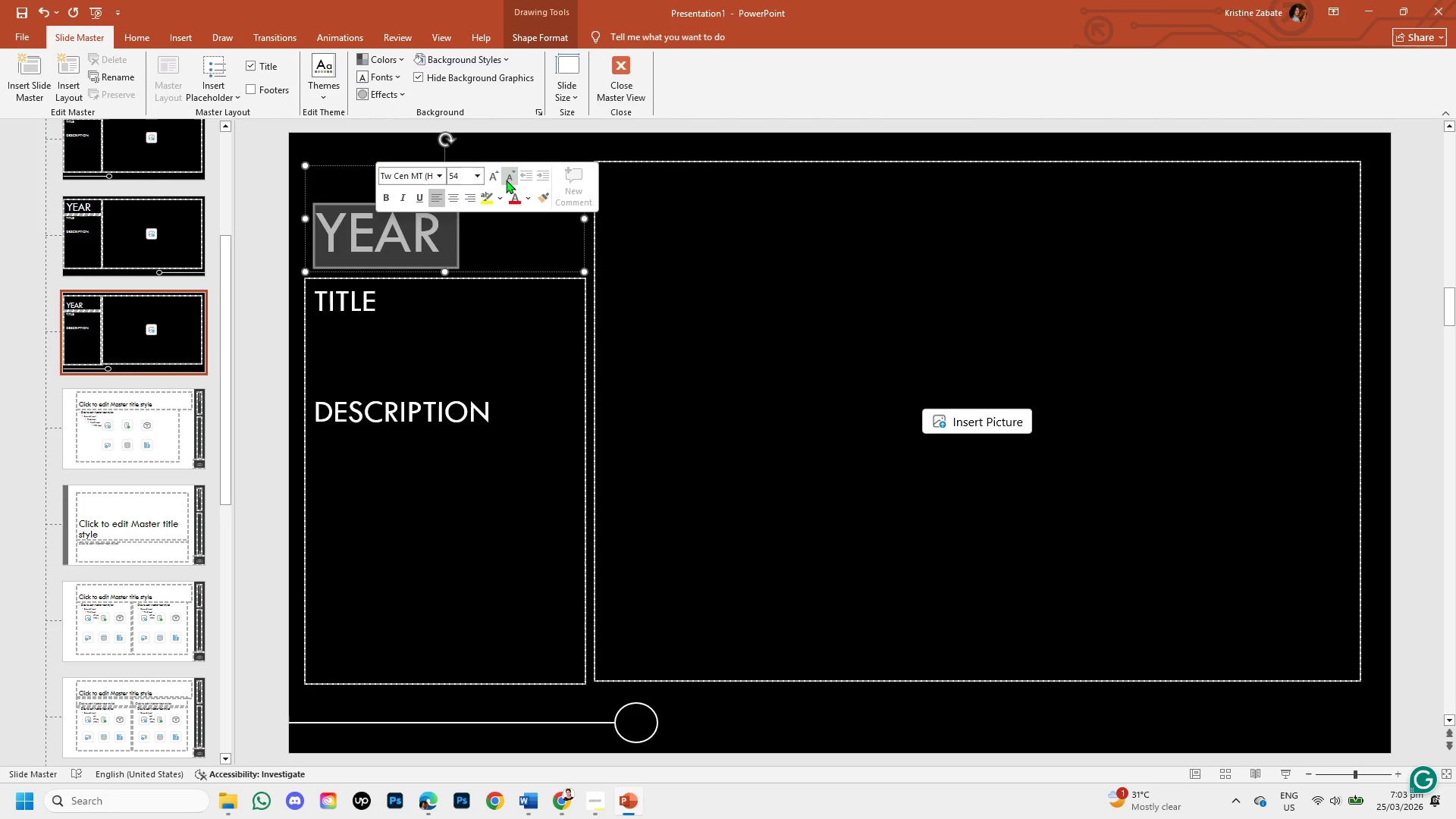 
left_click([506, 180])
 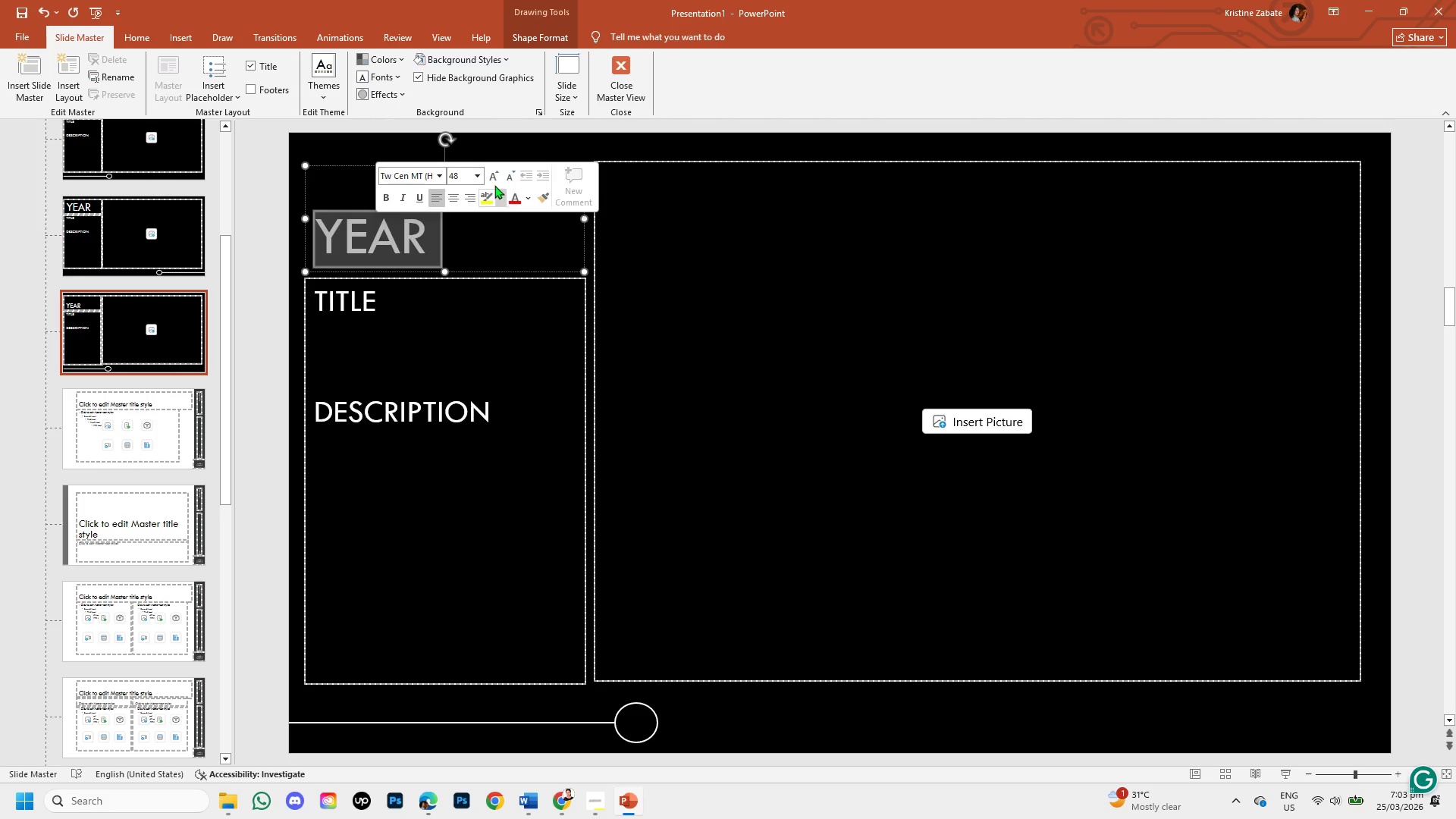 
left_click([737, 344])
 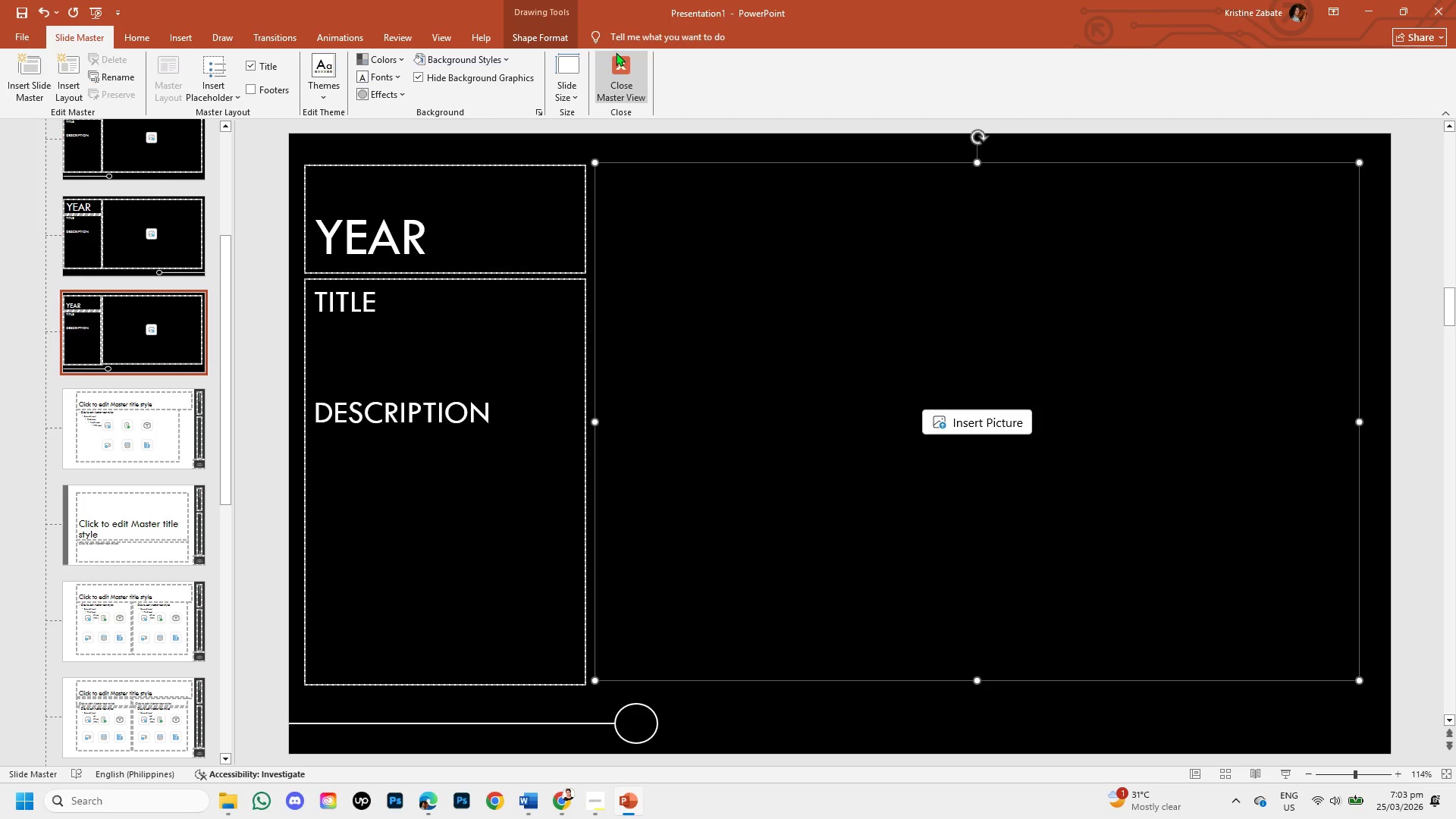 
left_click([613, 75])
 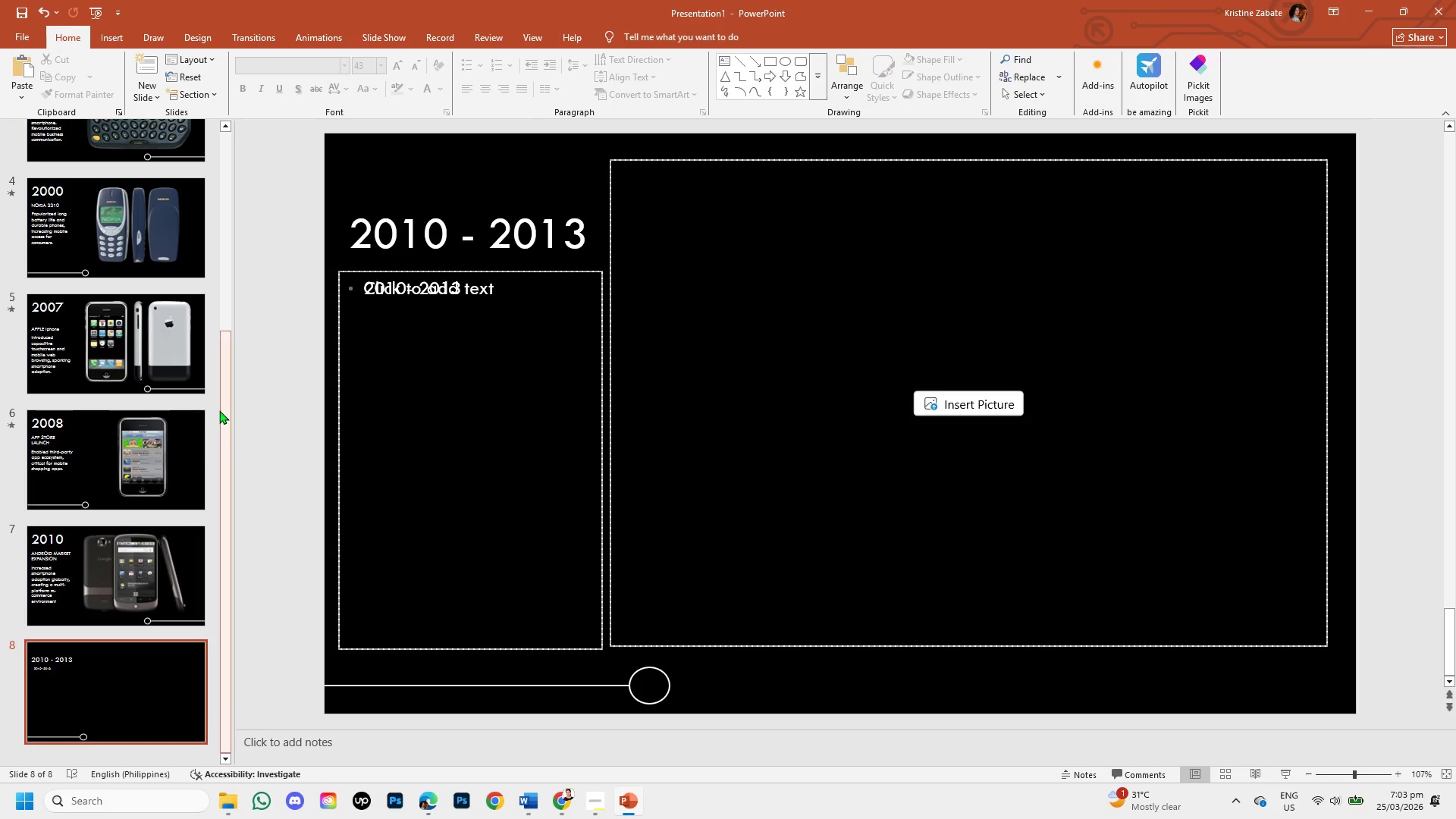 
left_click([126, 652])
 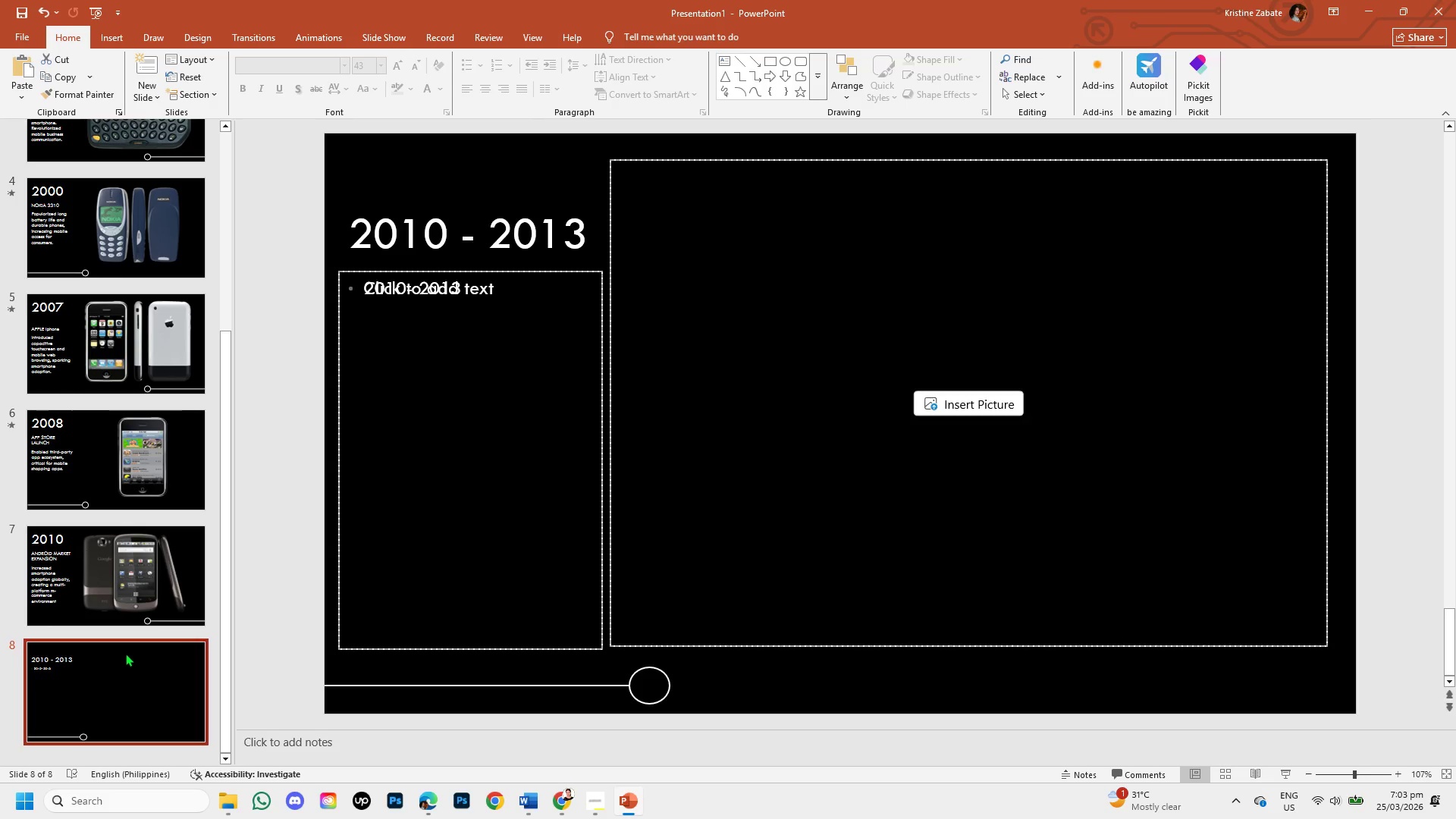 
right_click([125, 653])
 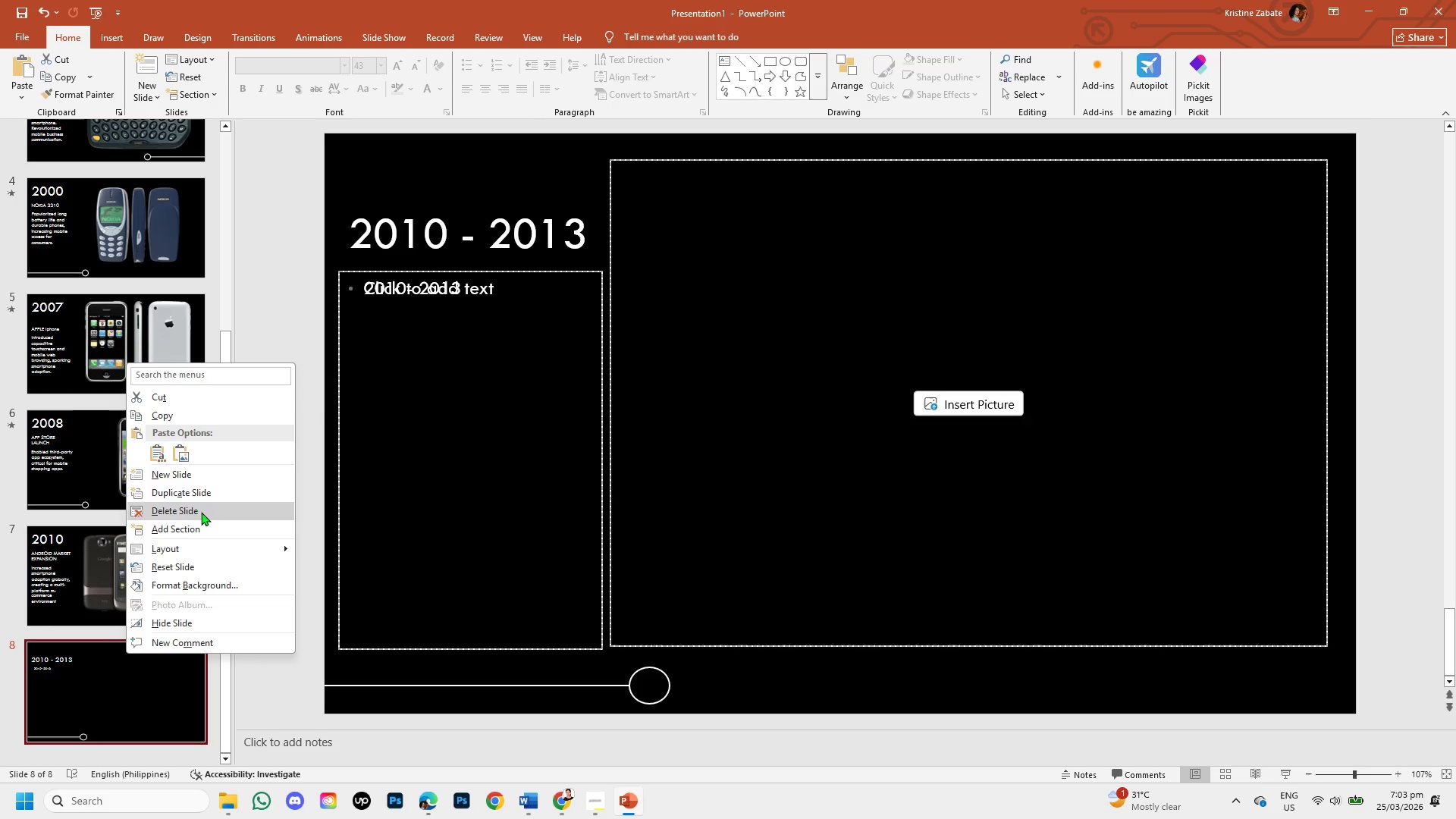 
left_click([201, 512])
 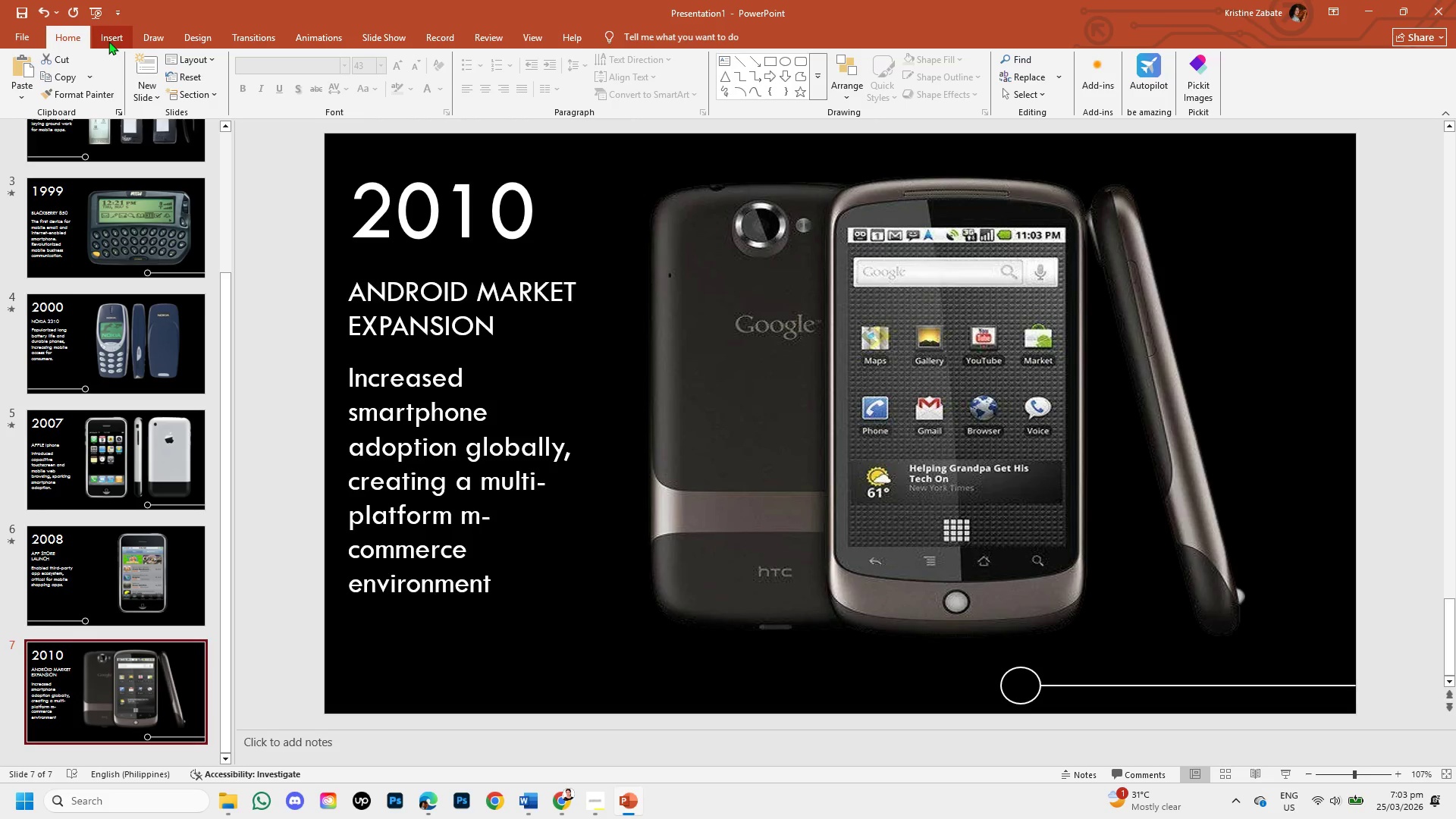 
left_click([134, 81])
 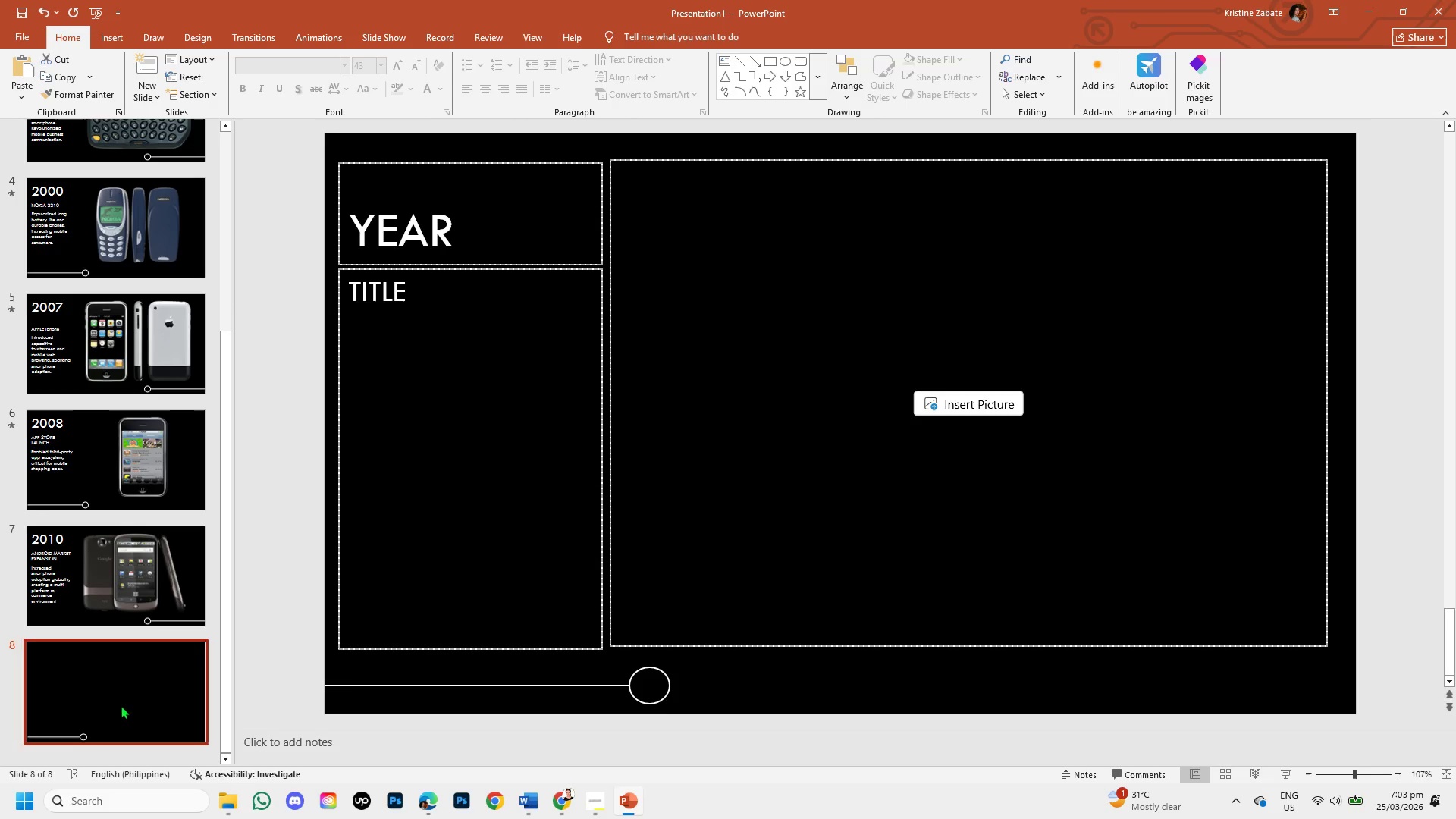 
left_click([448, 234])
 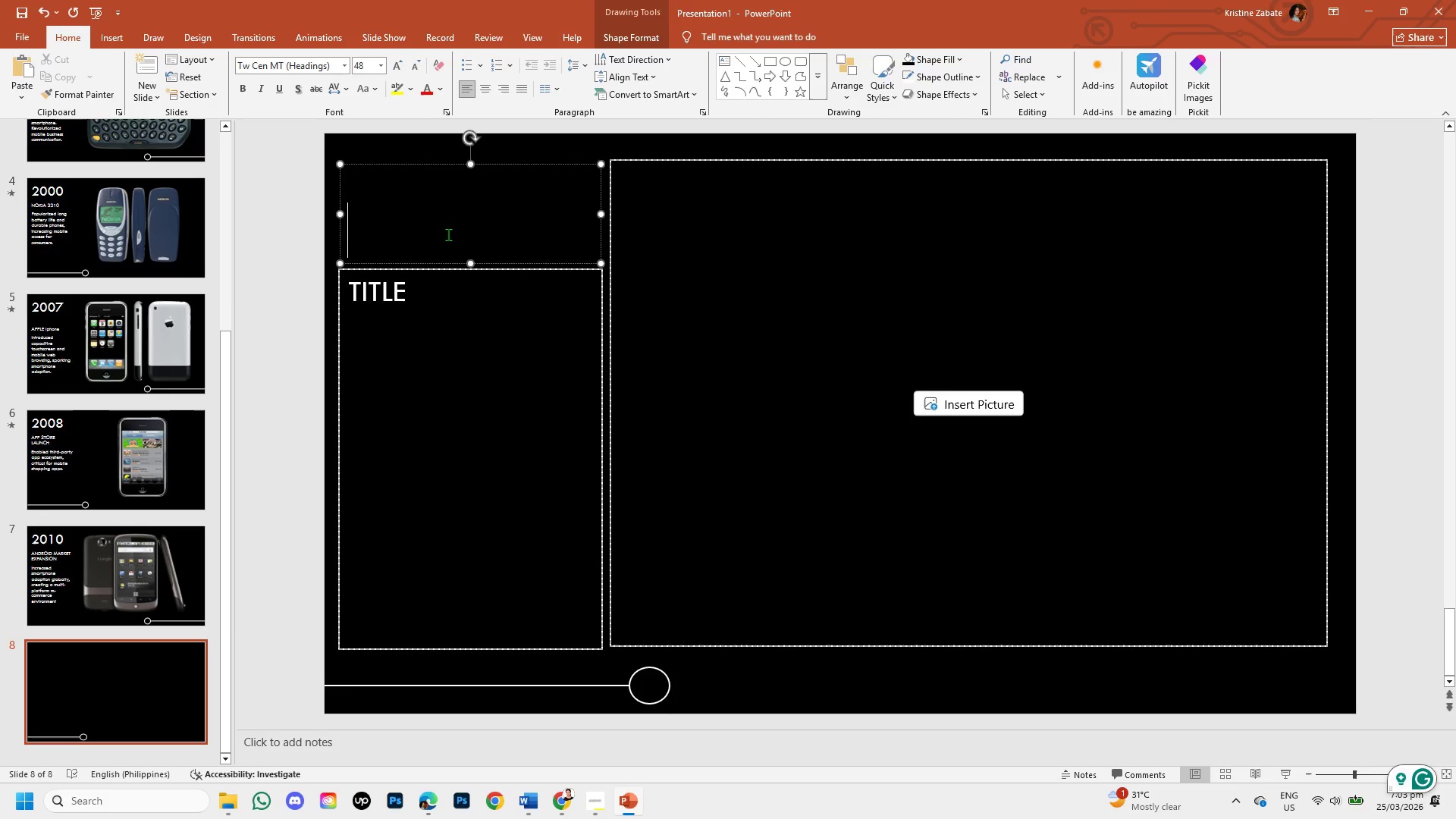 
key(Numpad2)
 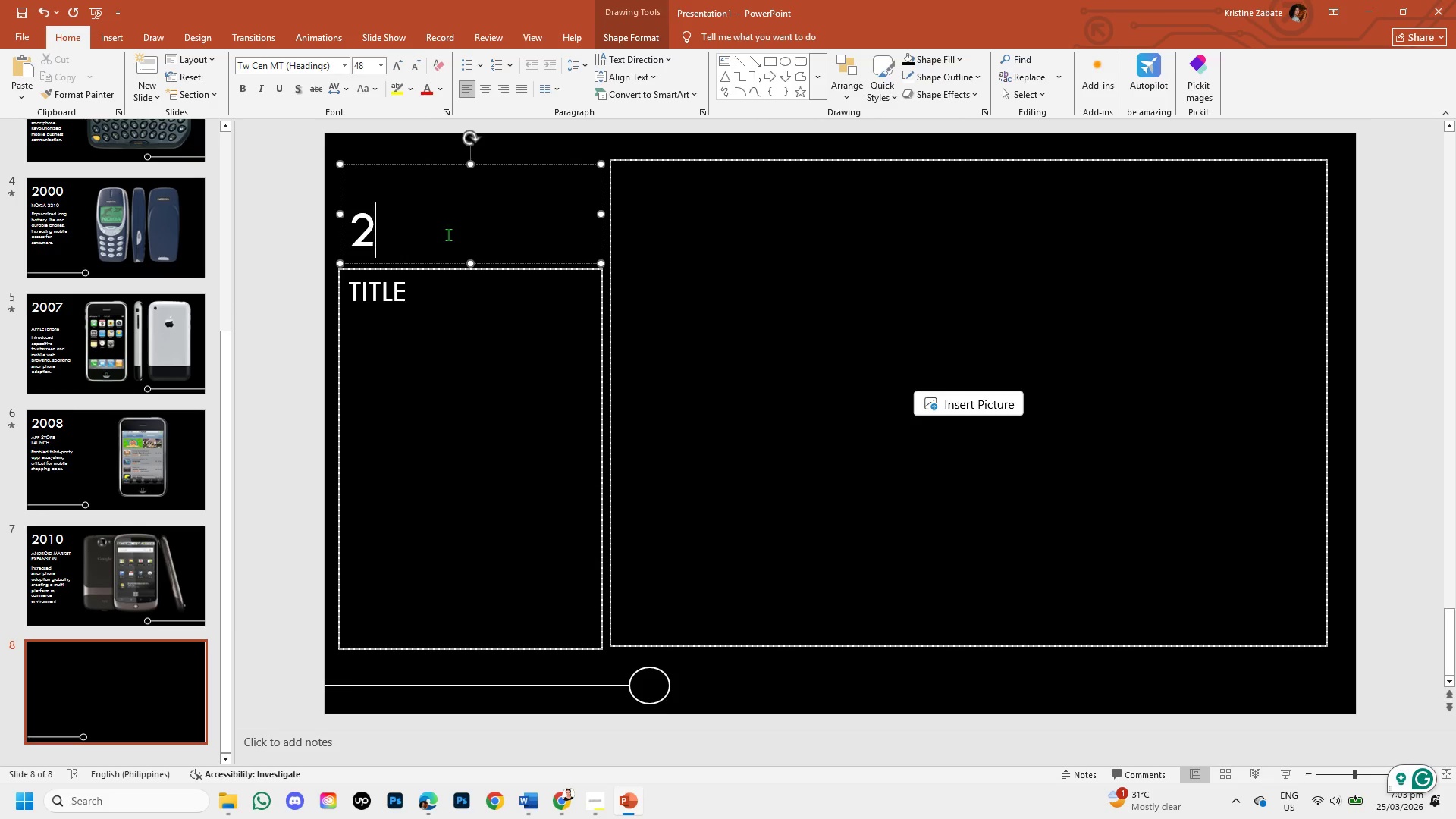 
key(Numpad0)
 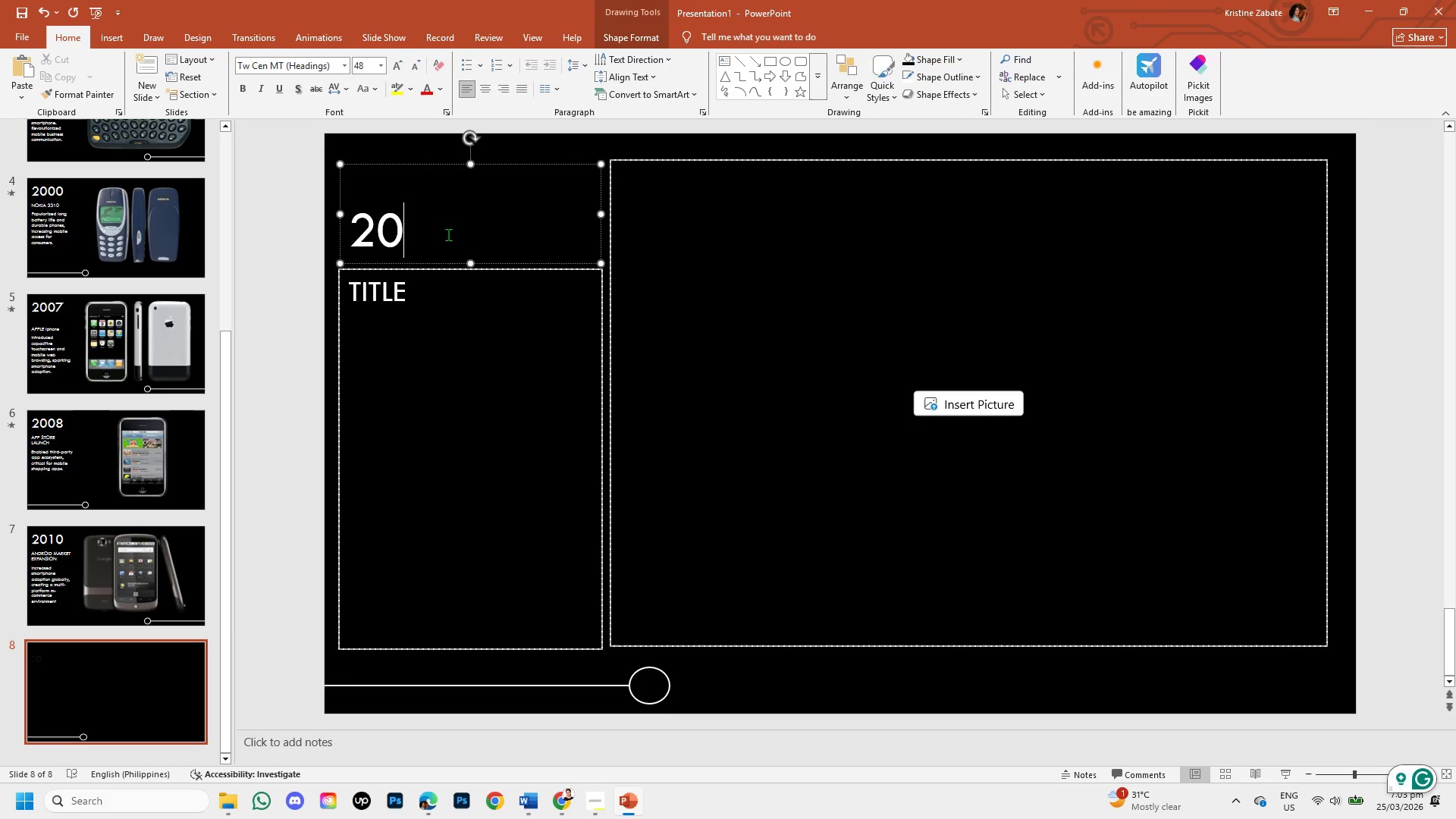 
key(Numpad1)
 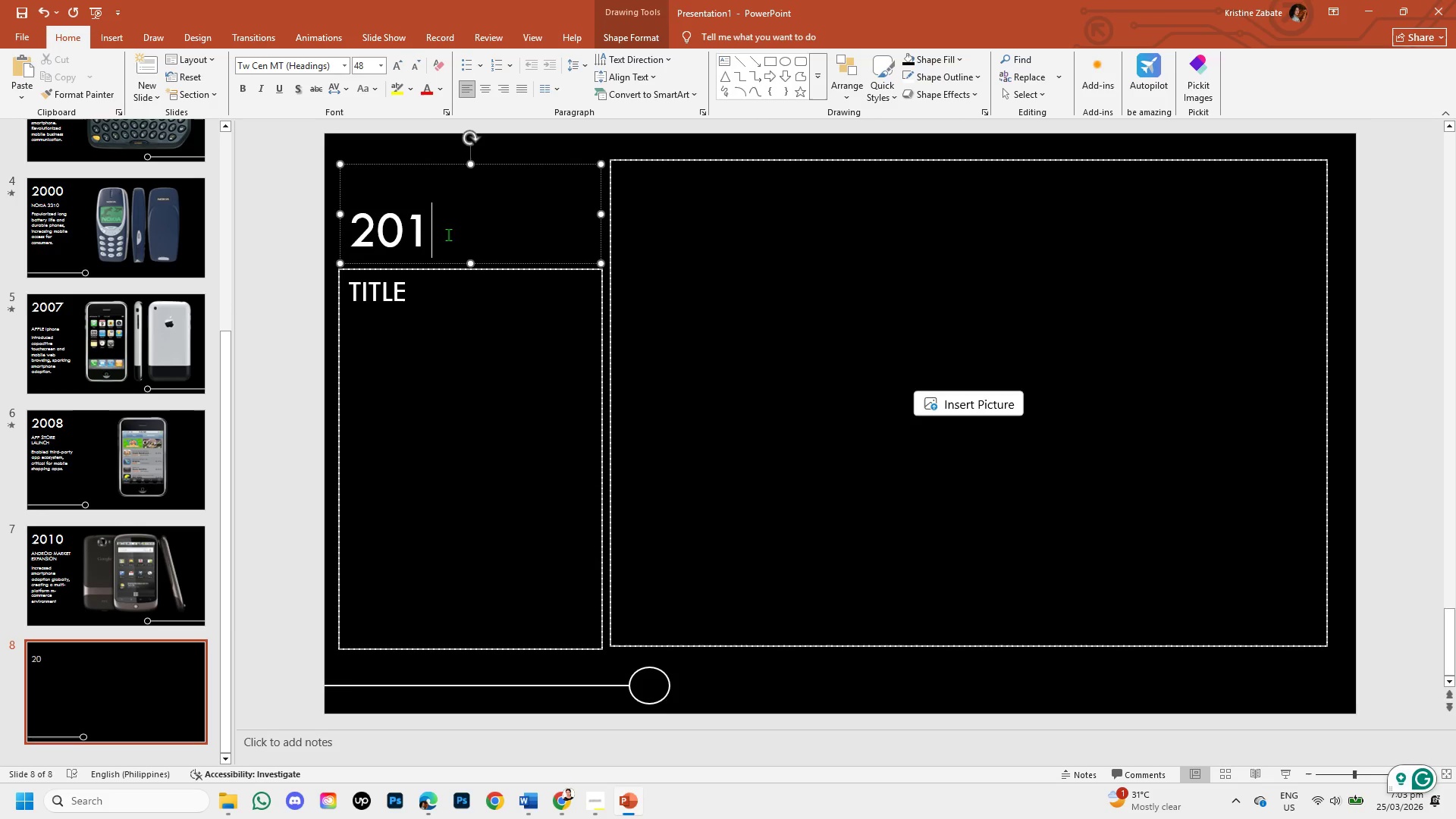 
key(Numpad0)
 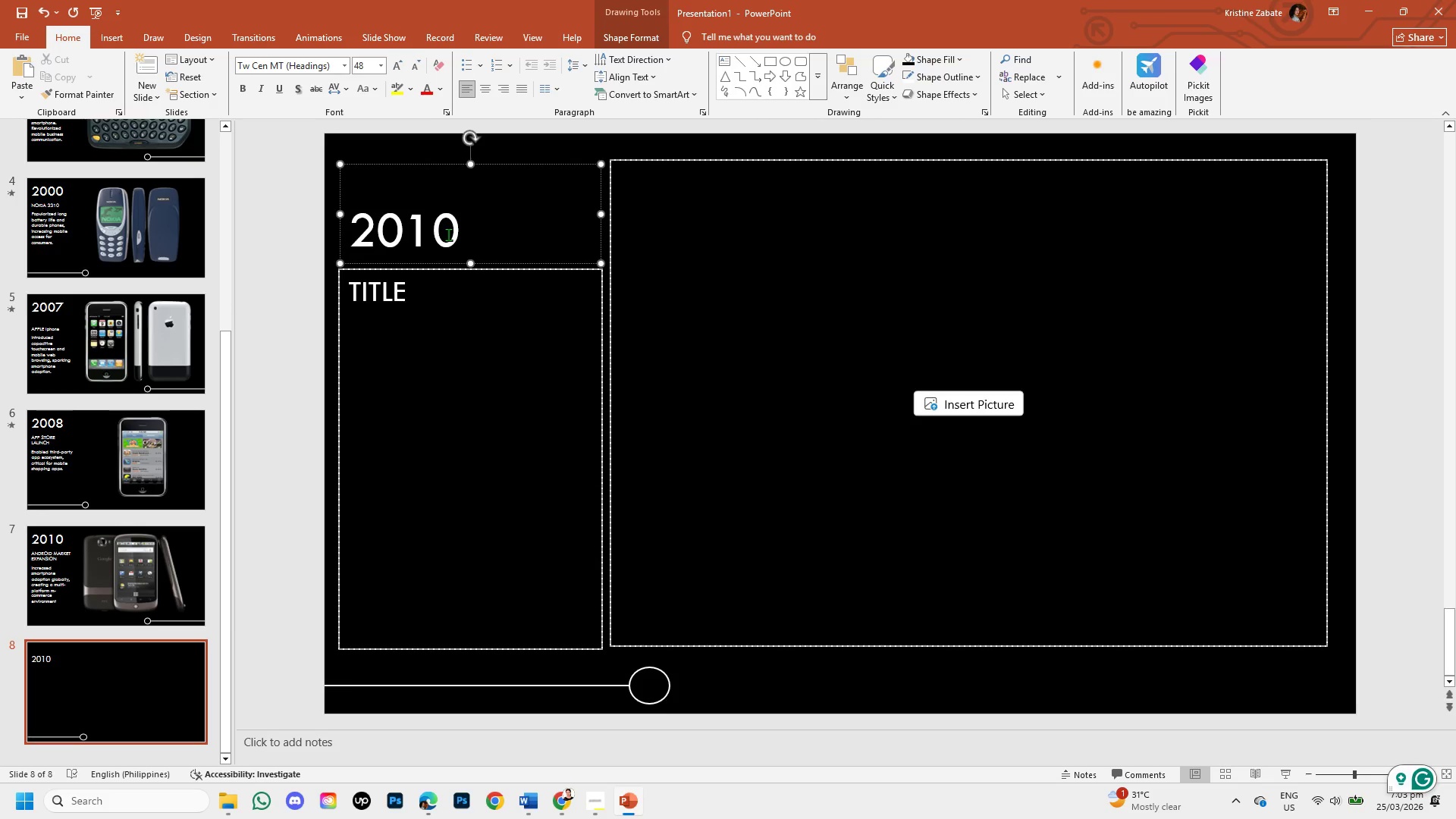 
key(Minus)
 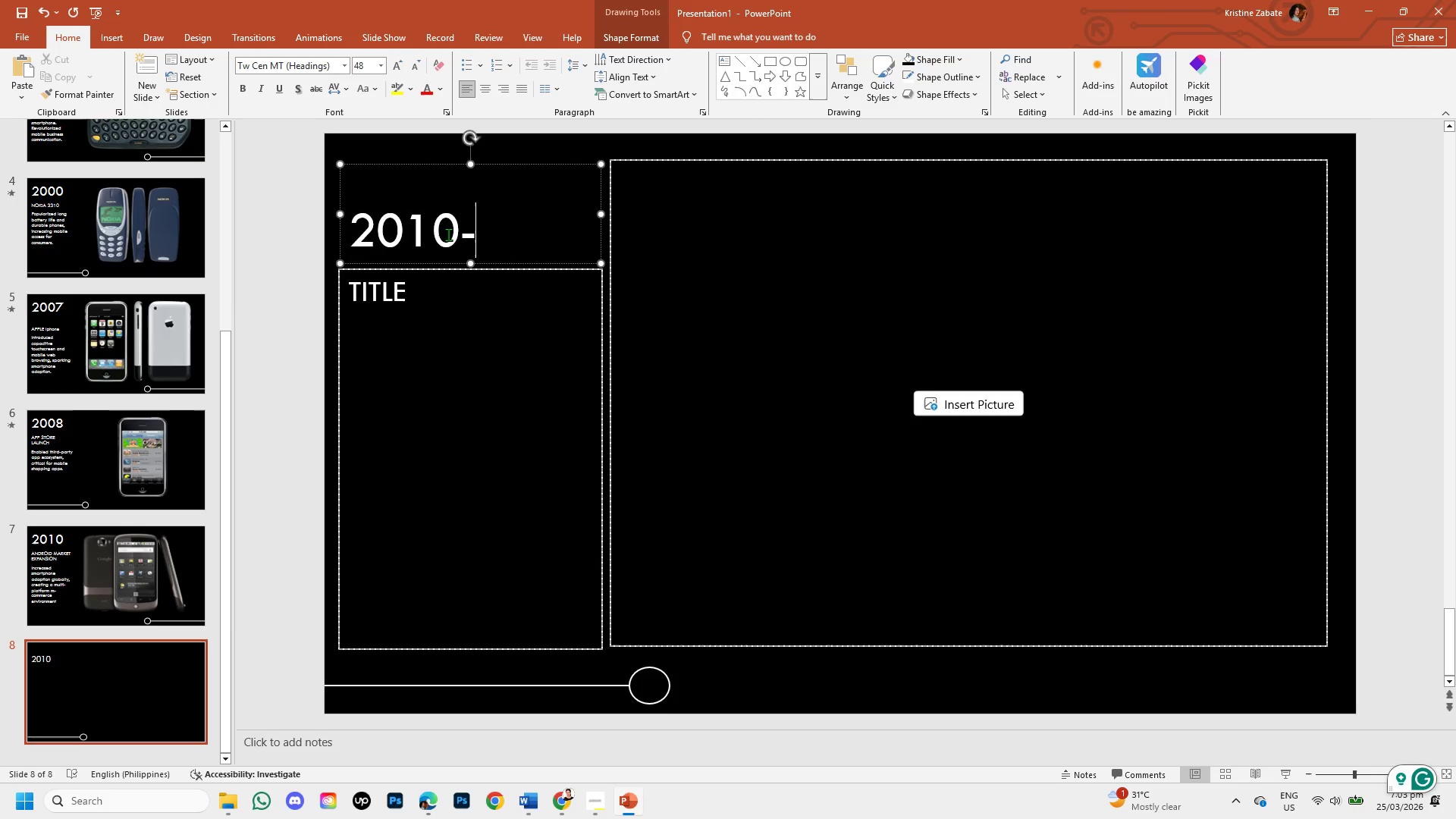 
key(Space)
 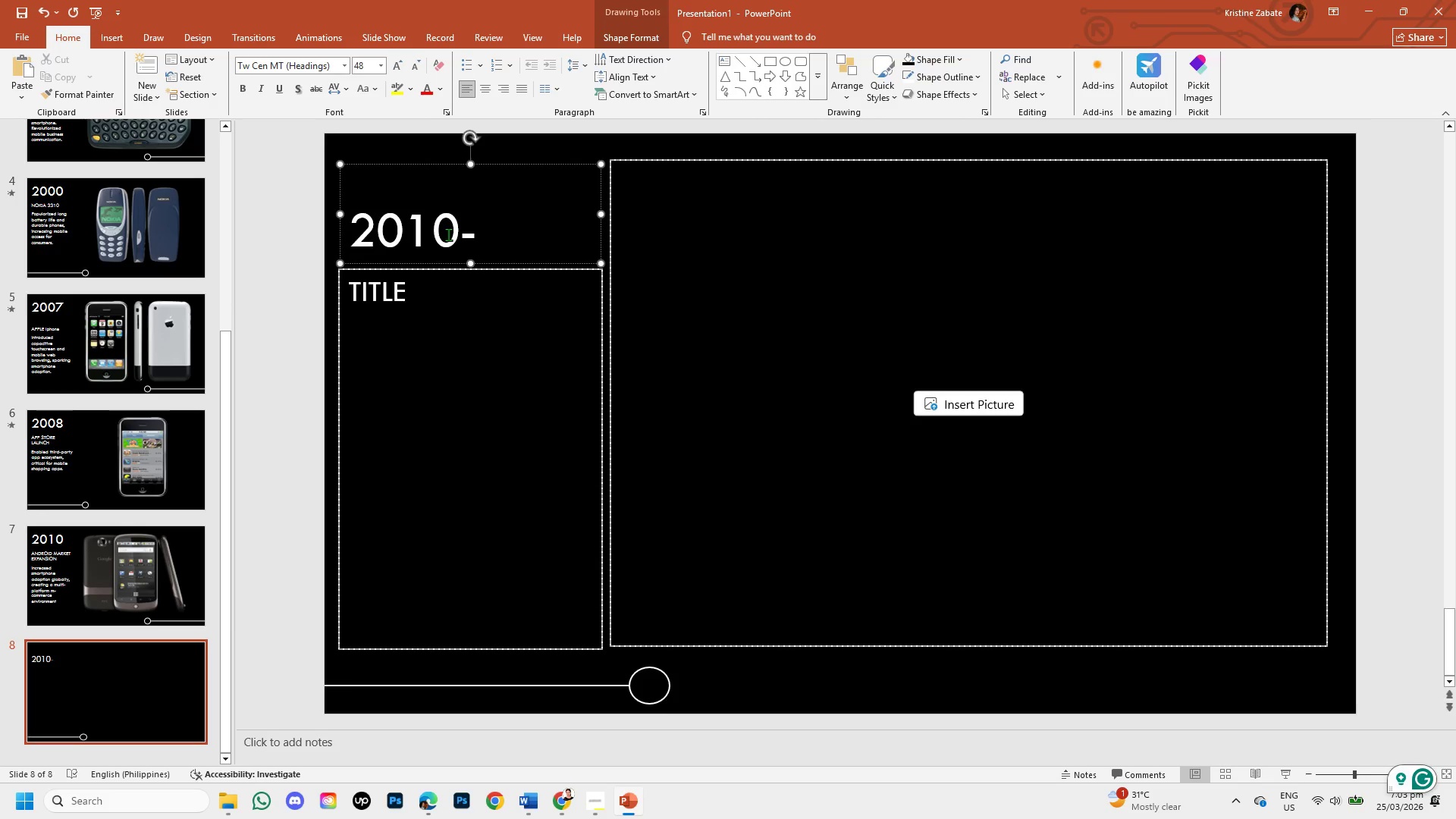 
key(Insert)
 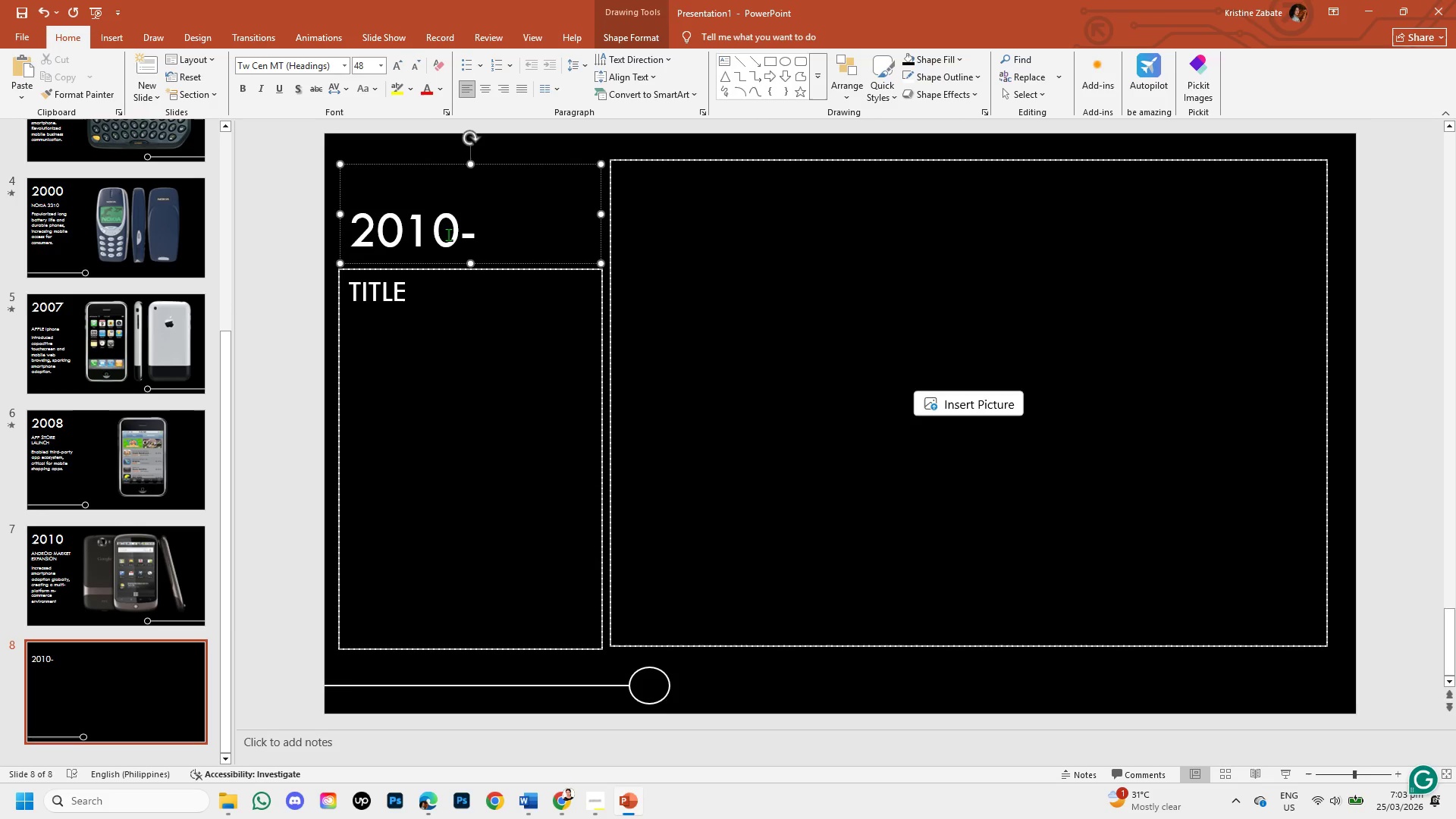 
key(Insert)
 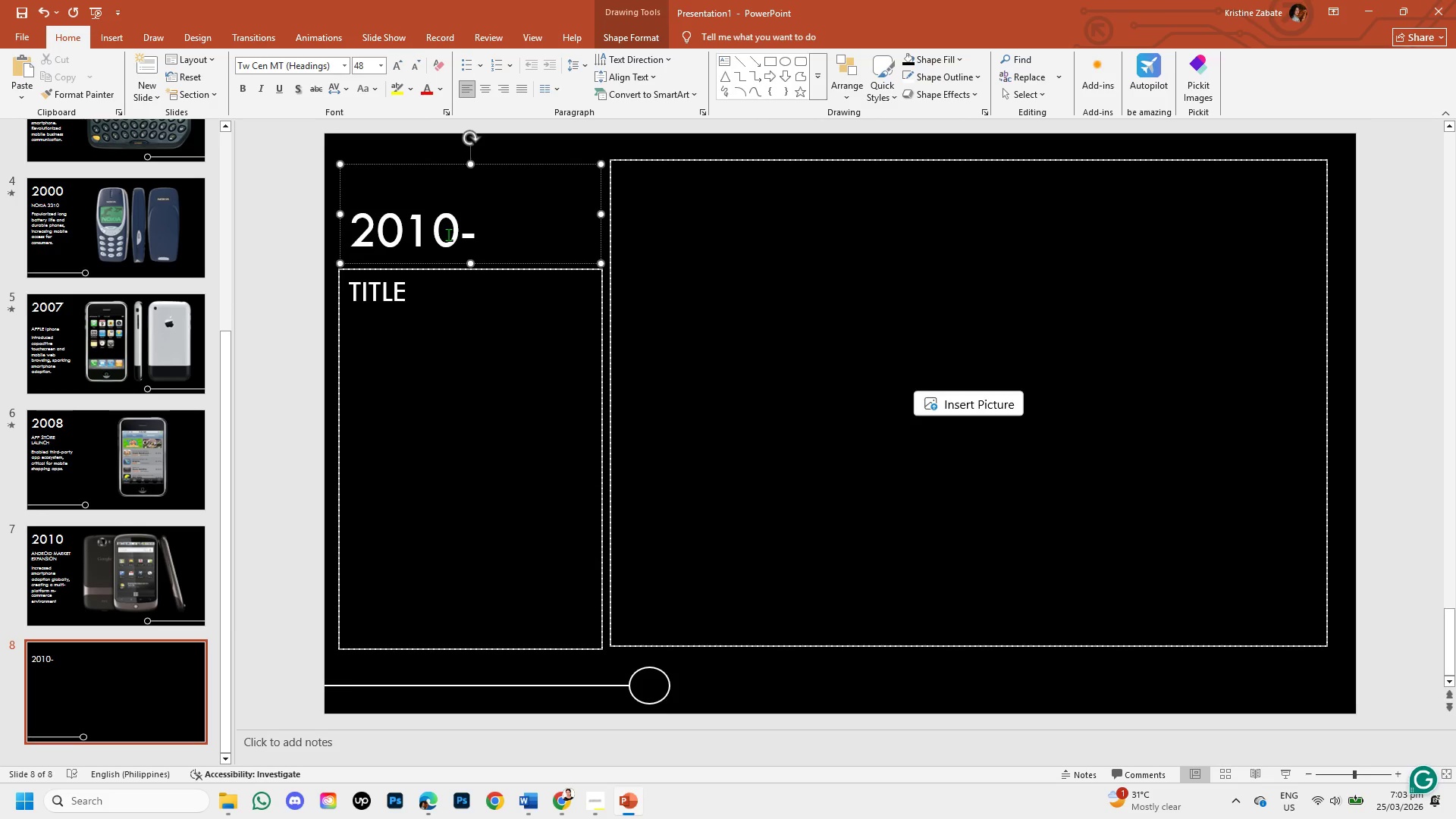 
key(Backspace)
 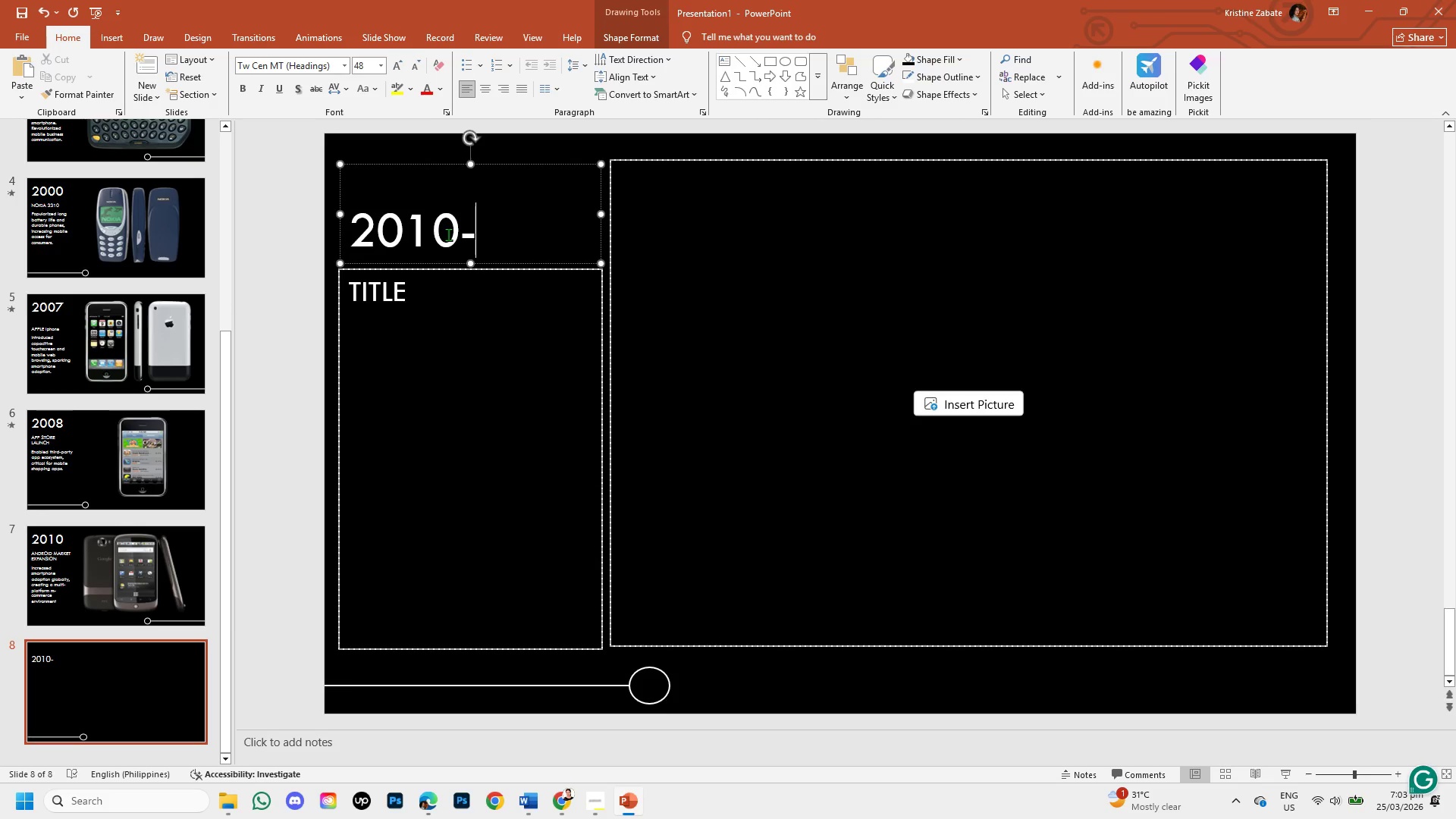 
key(Backspace)
 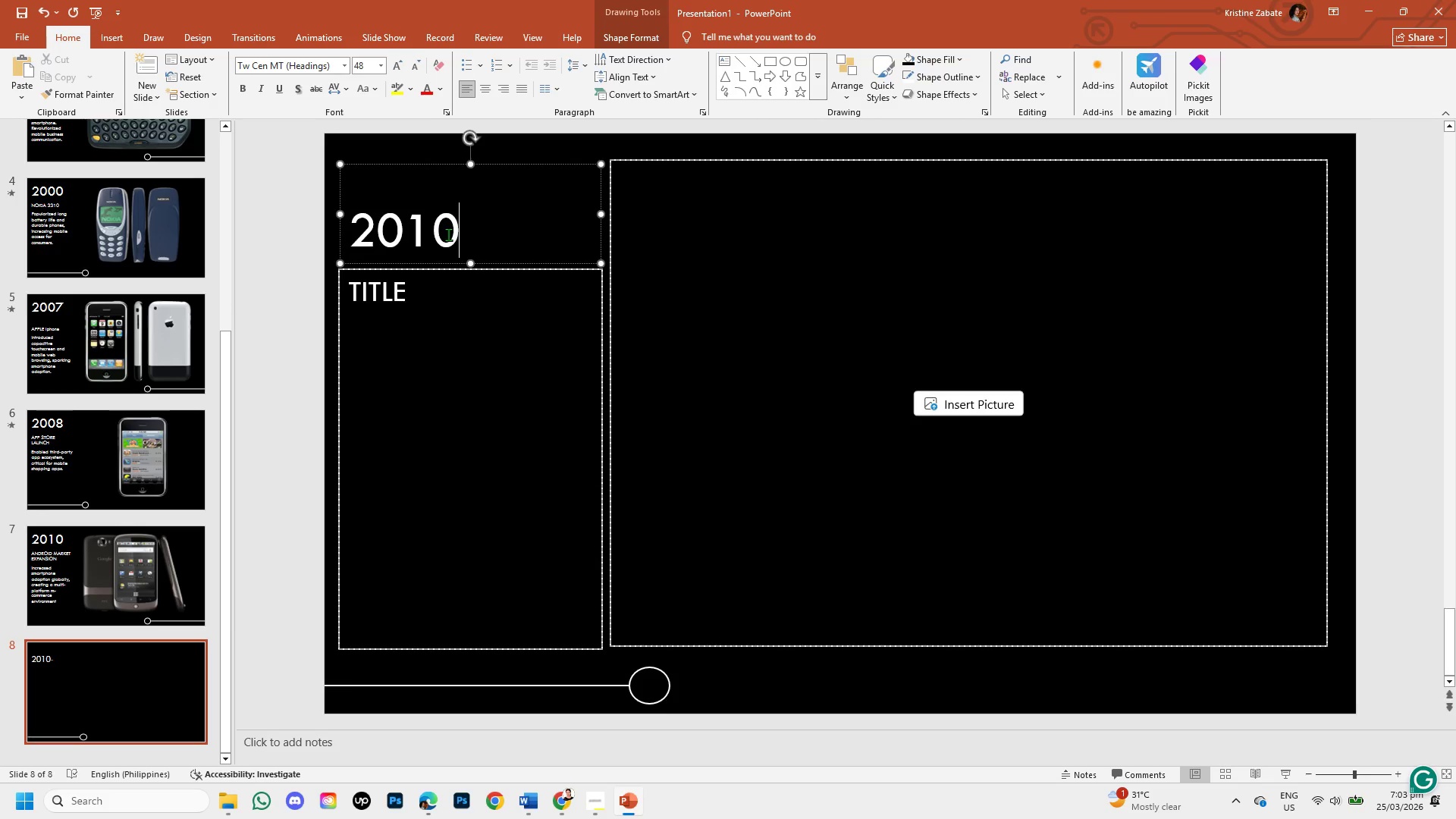 
key(Space)
 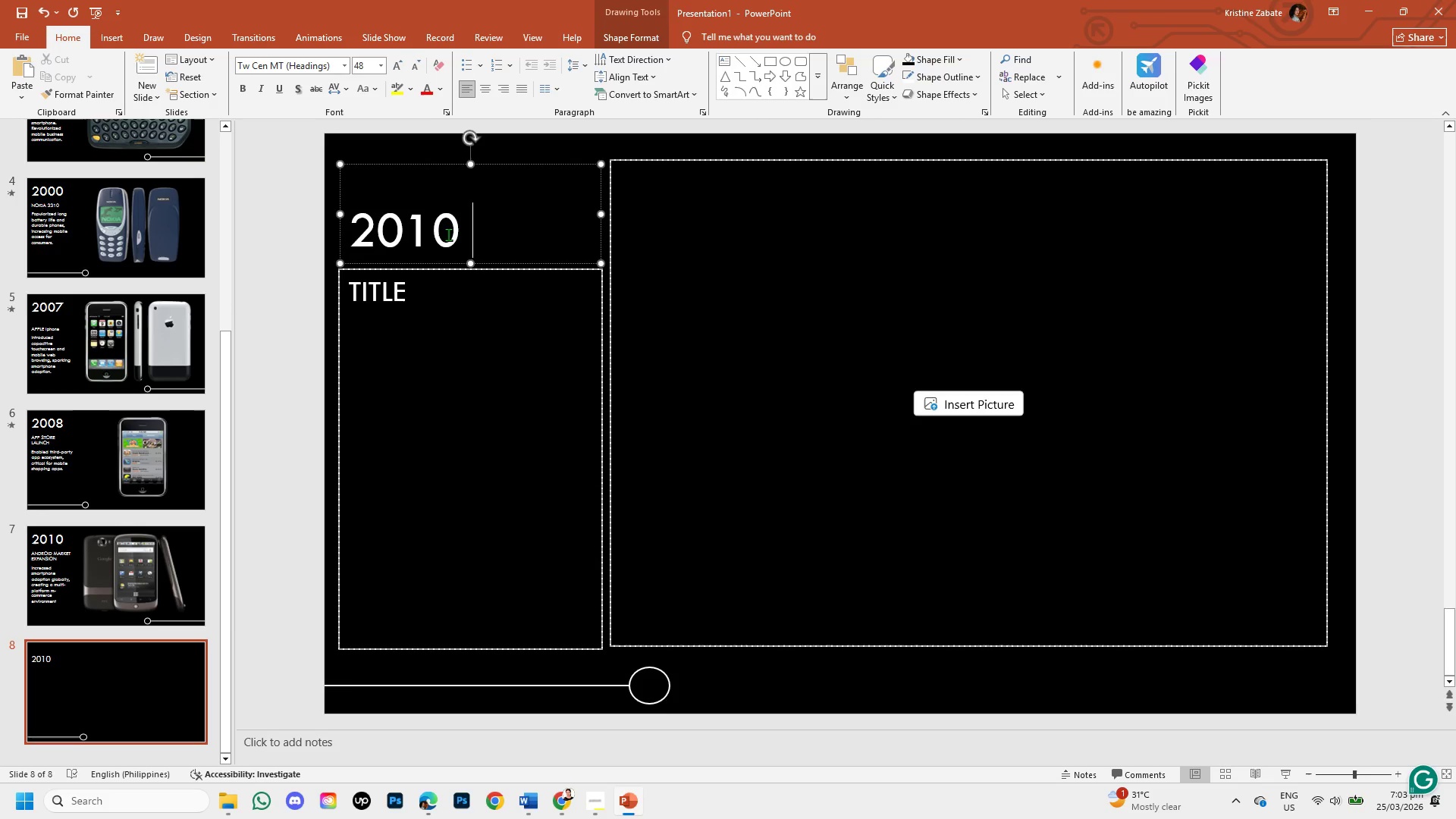 
key(Minus)
 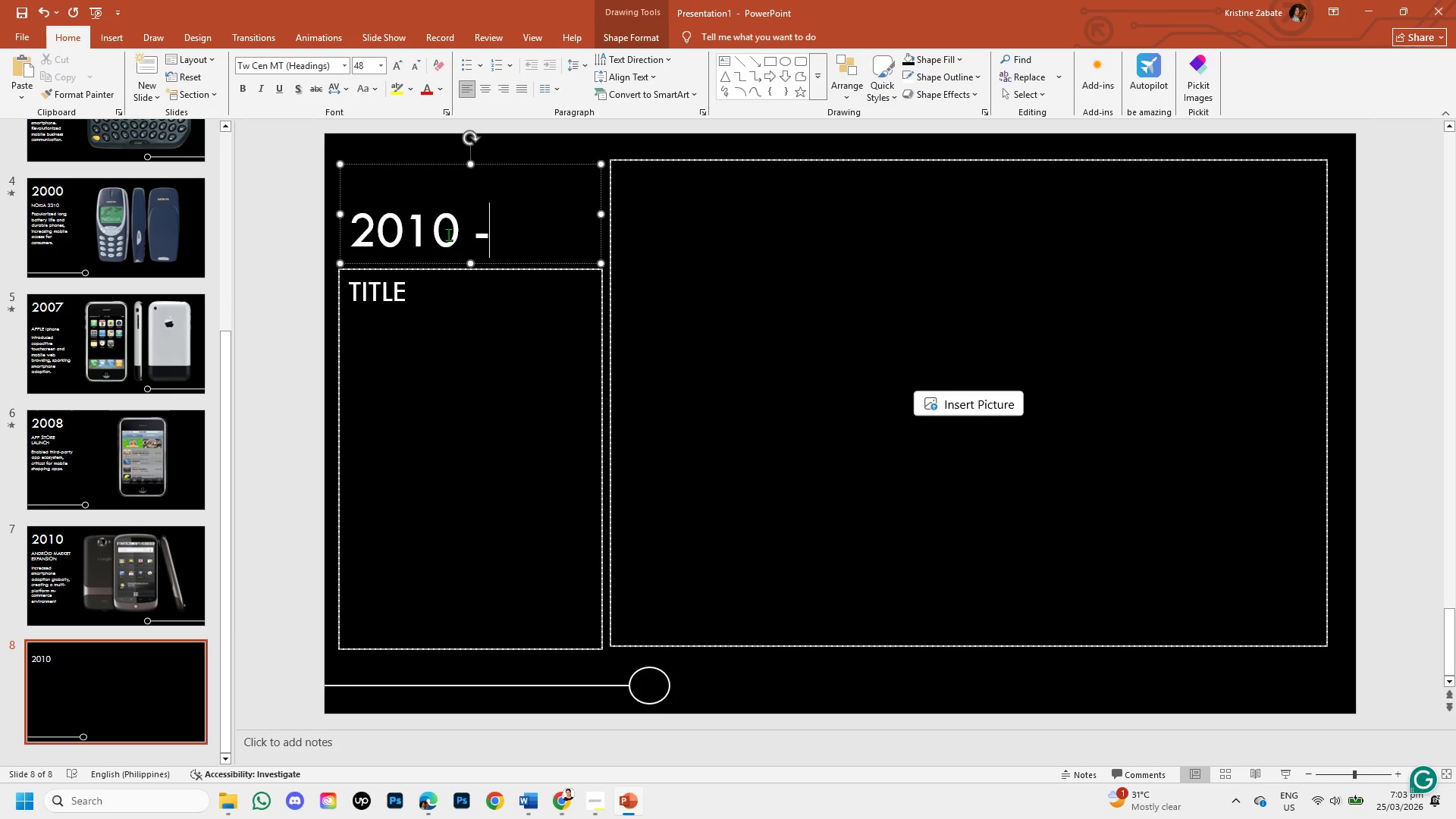 
key(Space)
 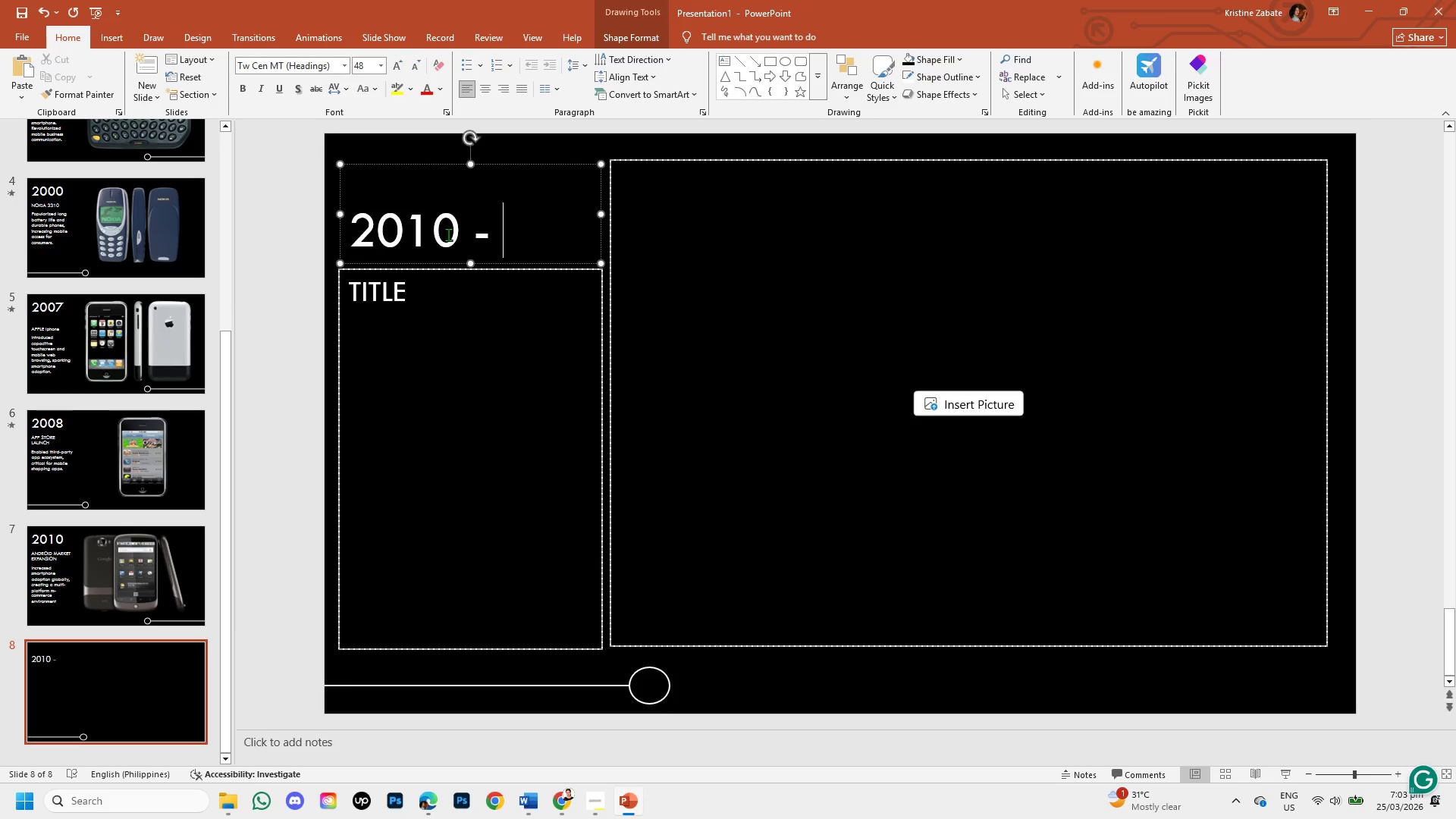 
key(Numpad2)
 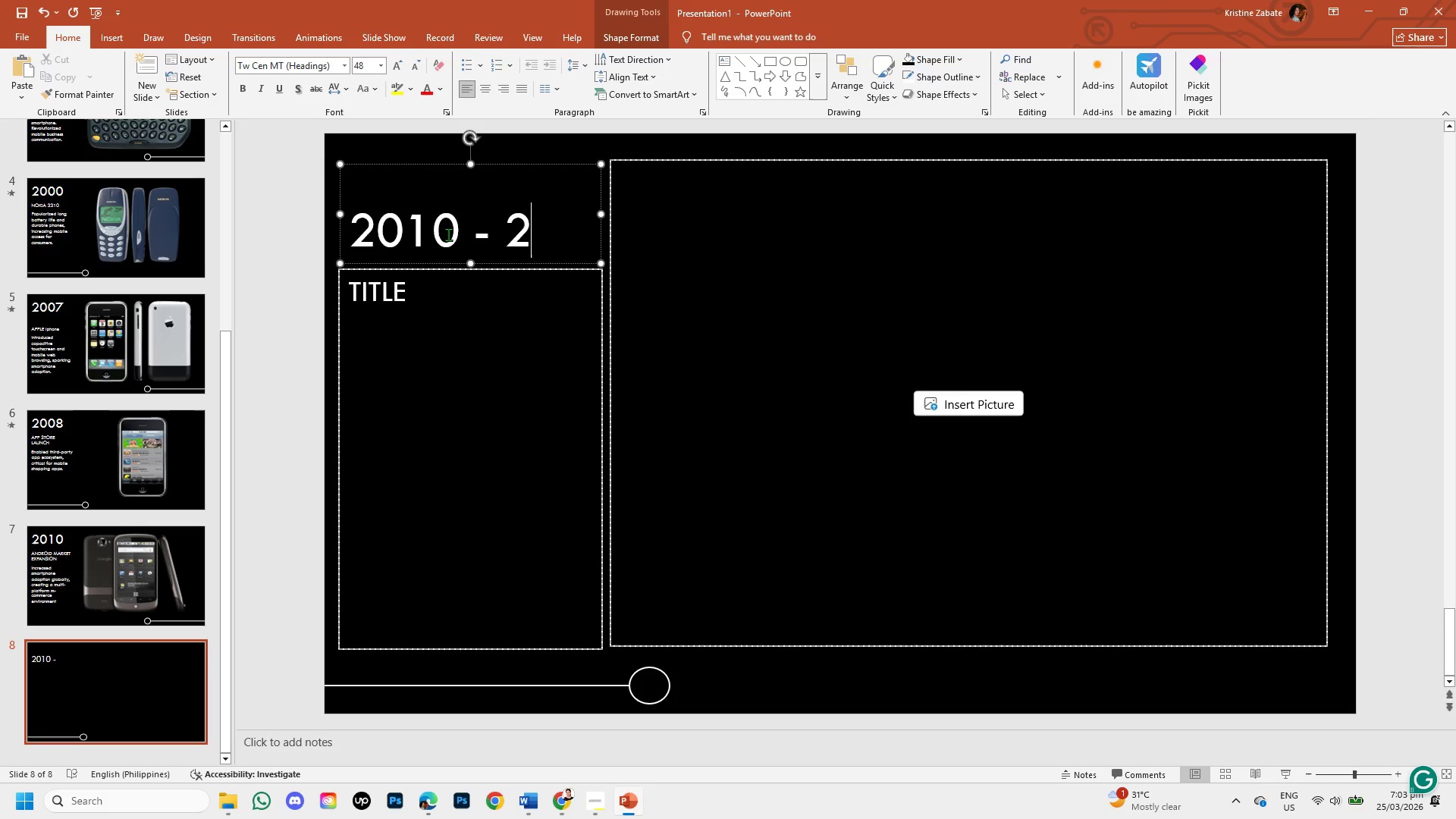 
key(Numpad0)
 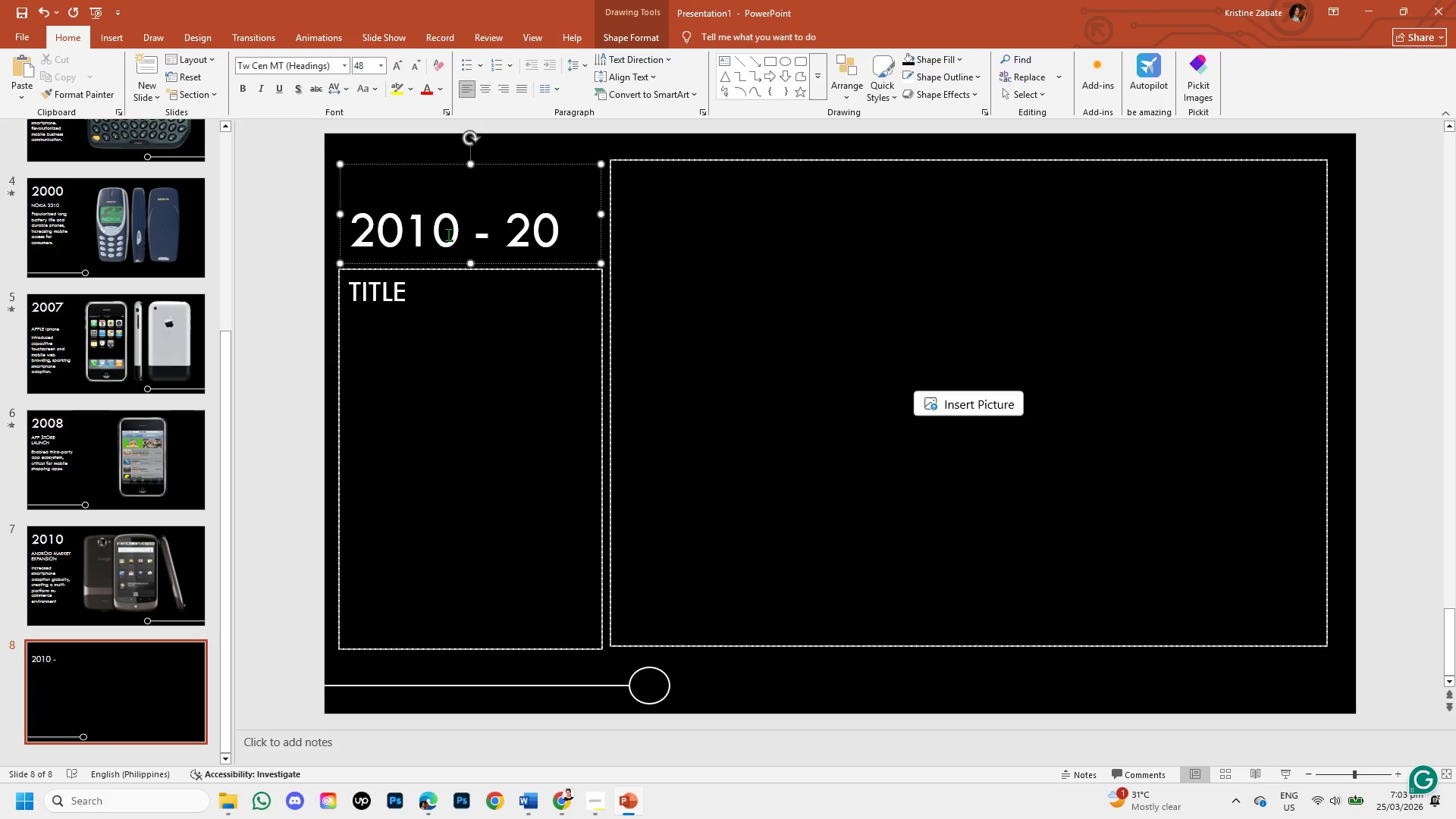 
key(Numpad1)
 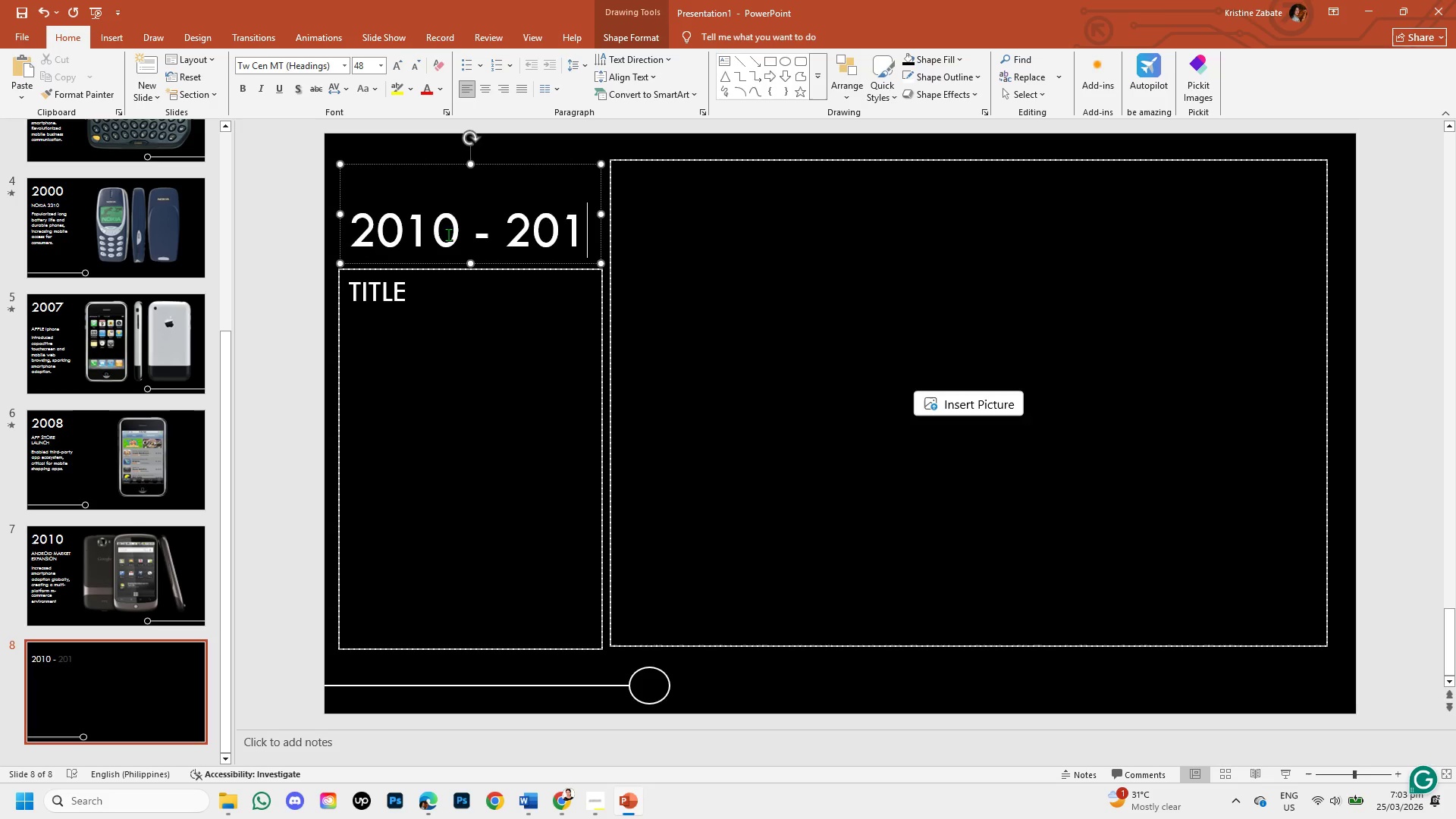 
key(Numpad3)
 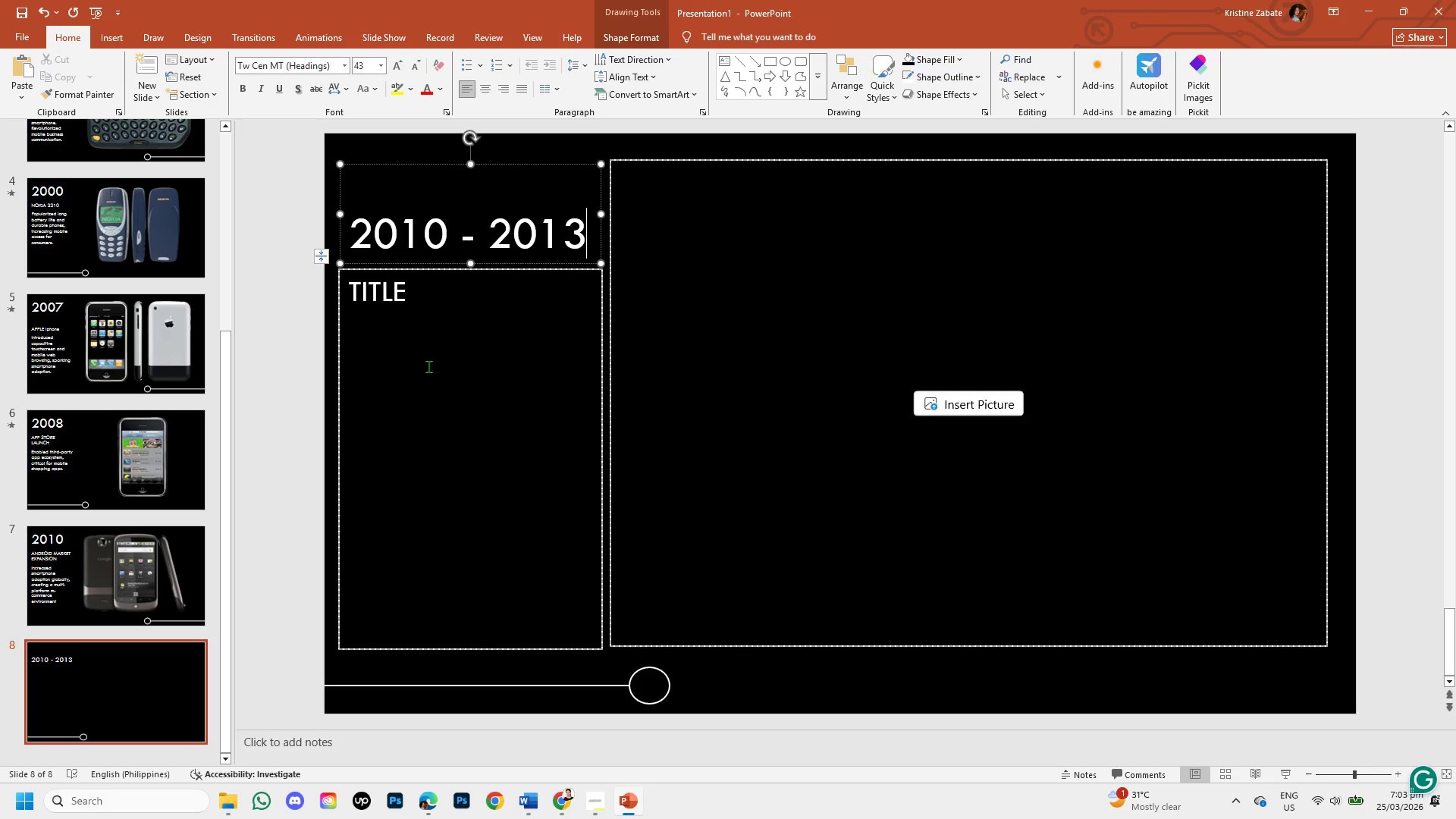 
left_click([428, 366])
 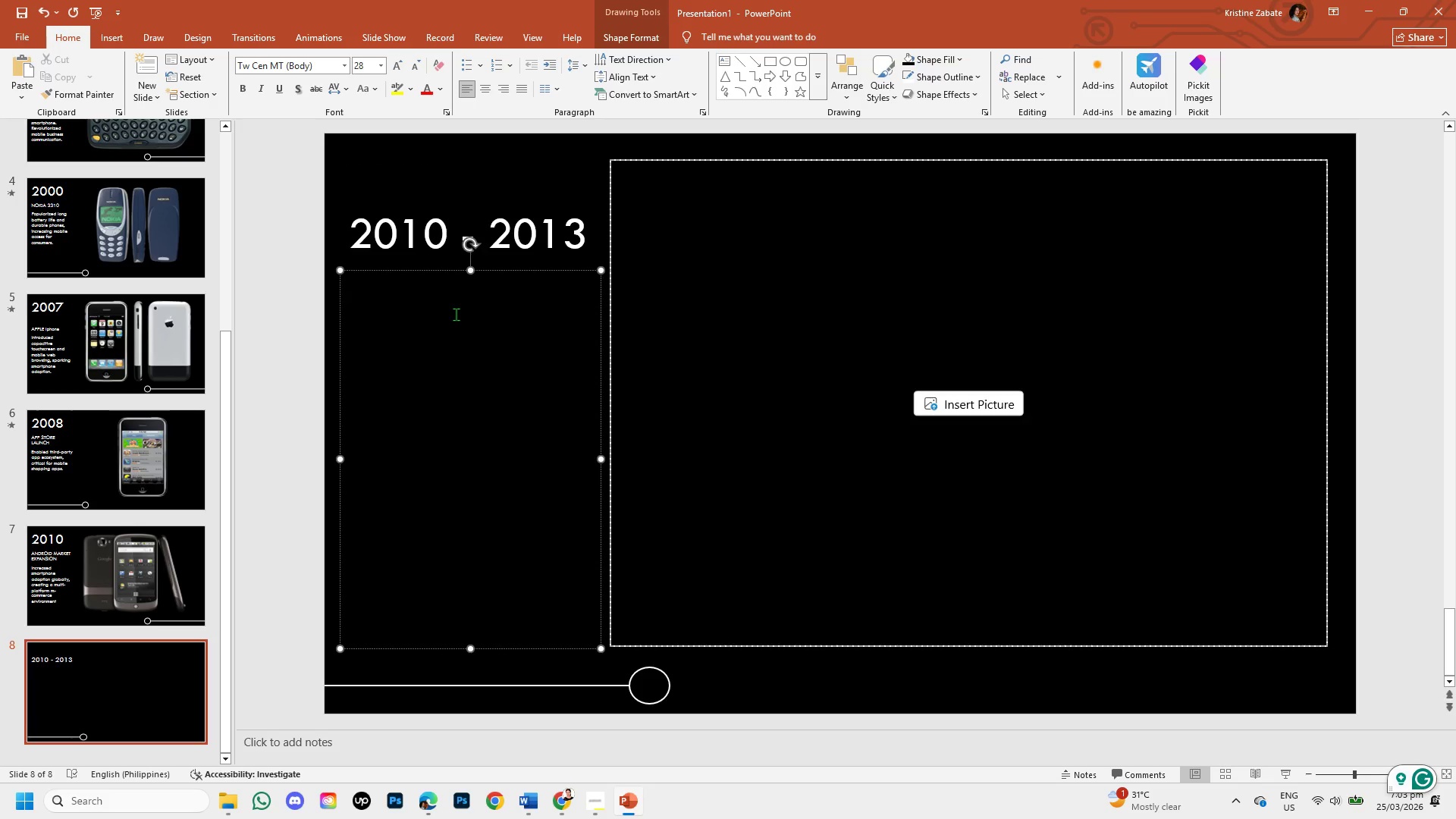 
wait(6.91)
 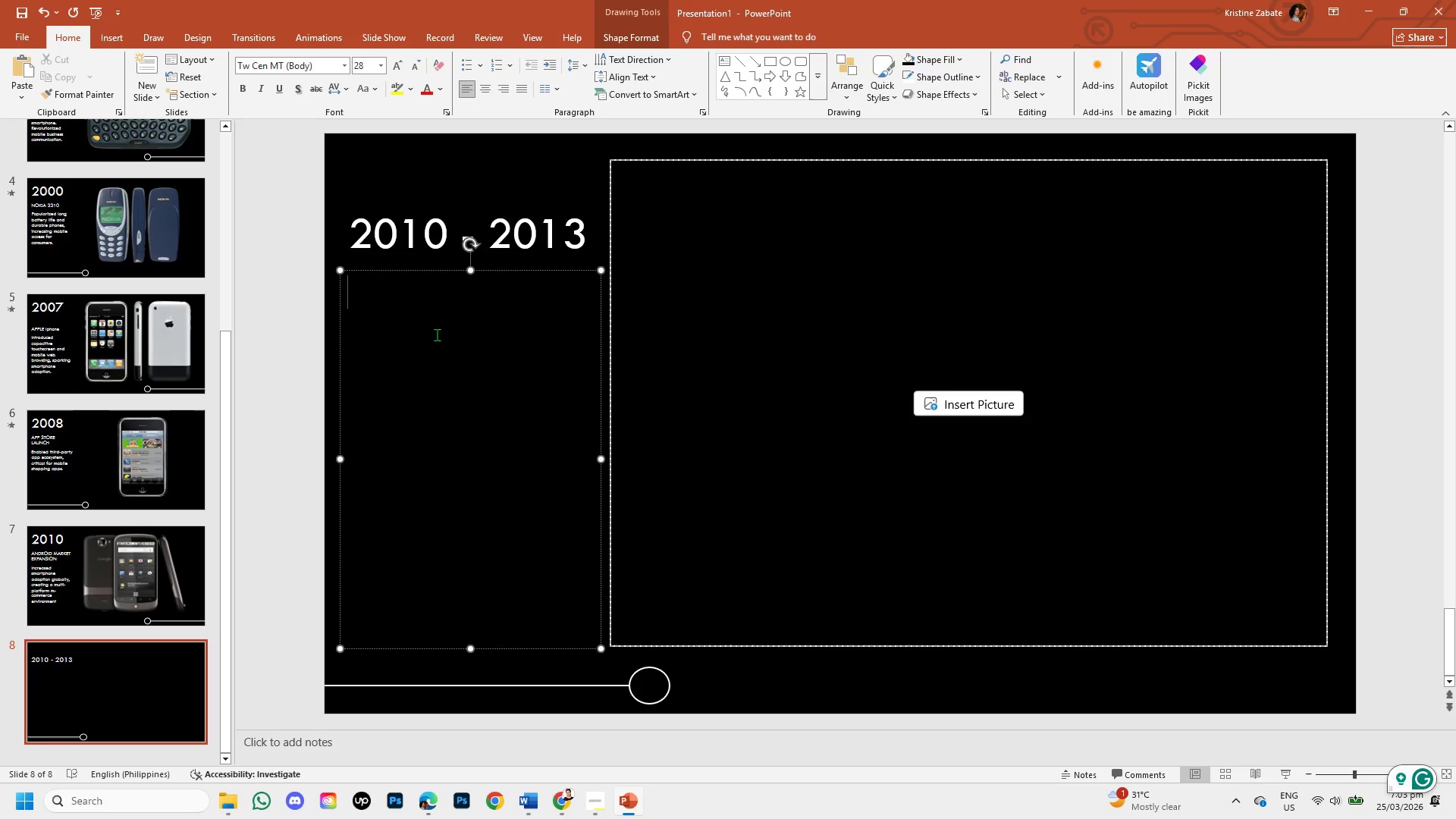 
type(RISE OF 4G/ LTE )
 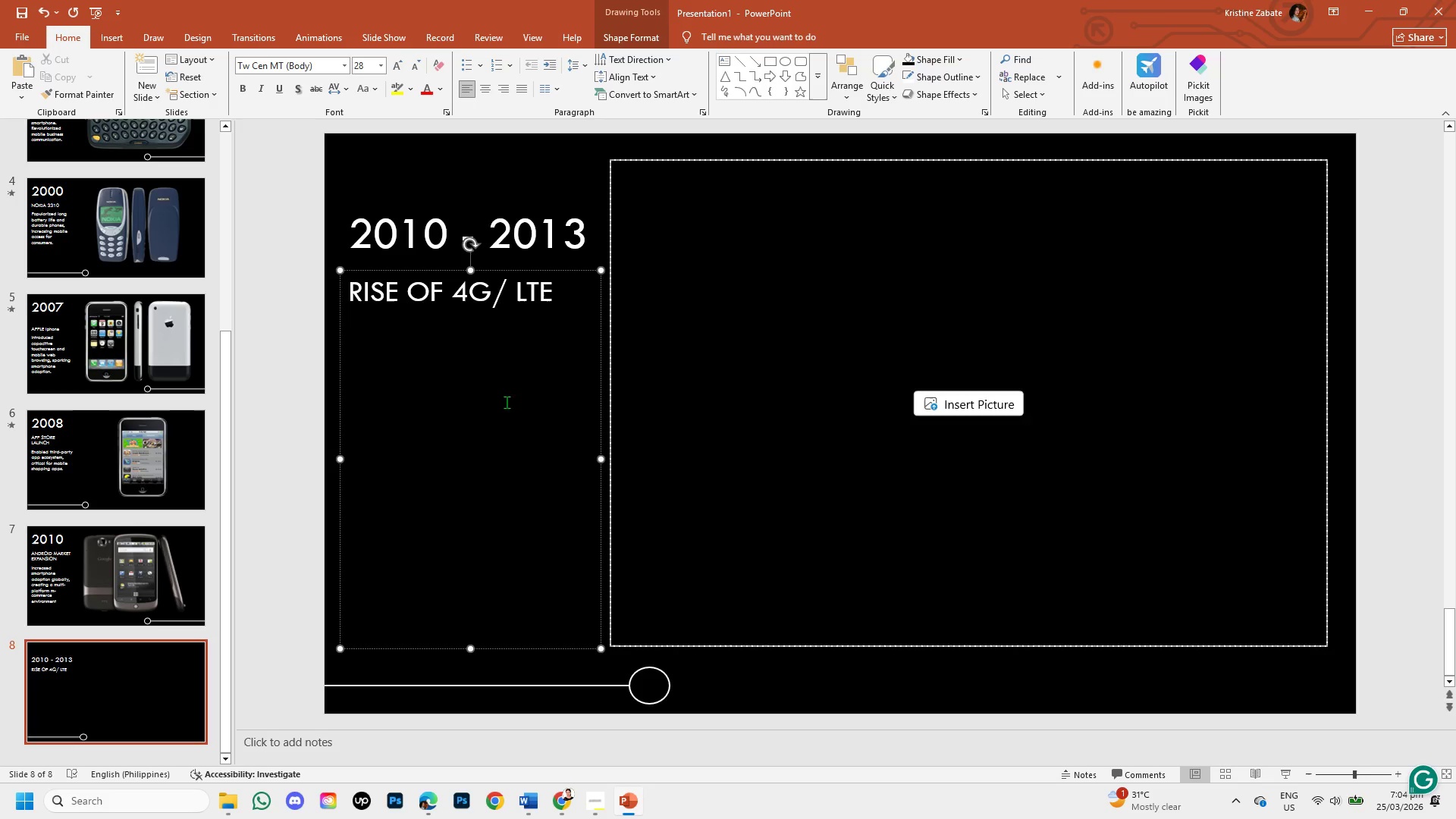 
left_click([554, 808])
 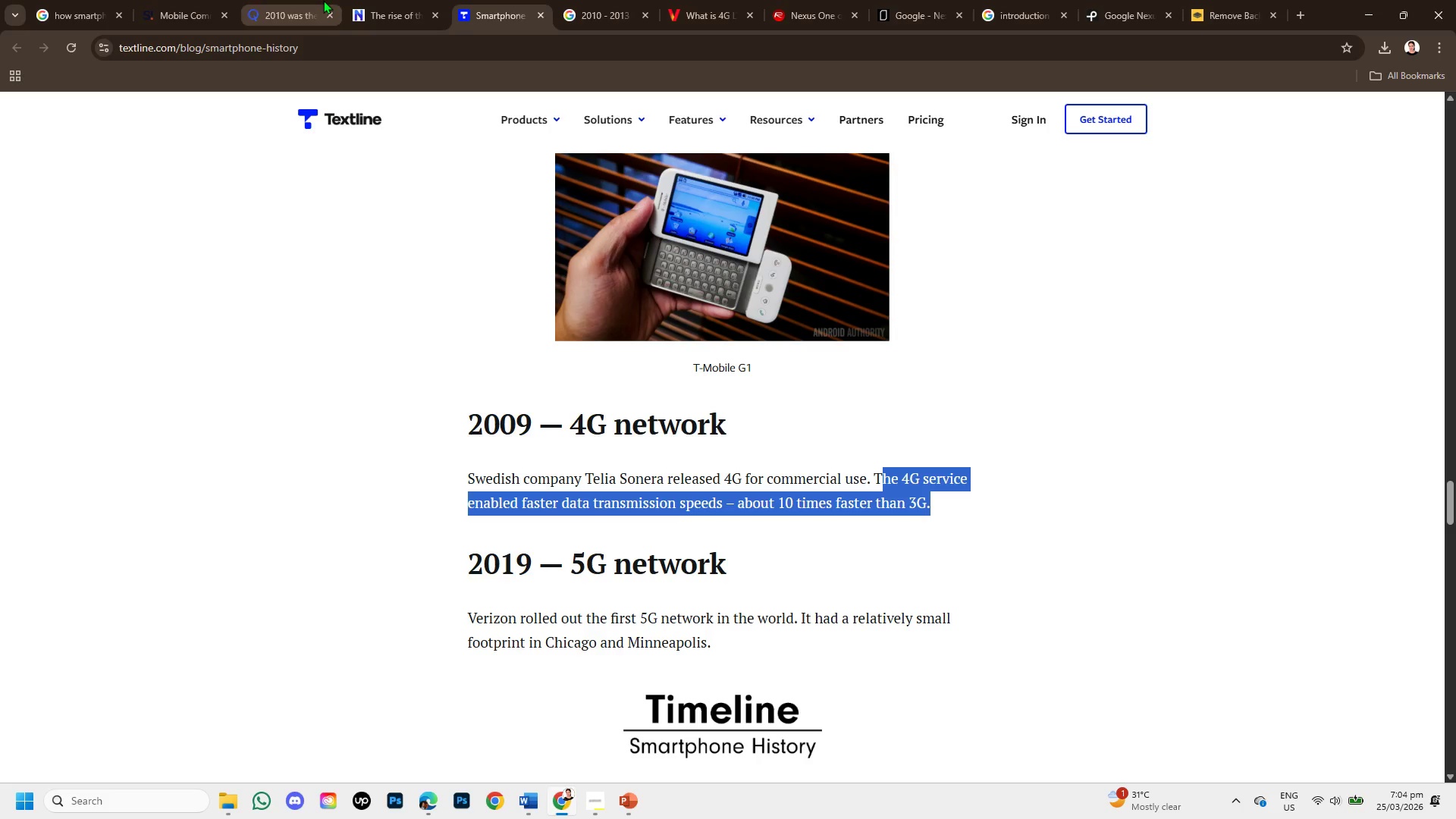 
left_click([289, 7])
 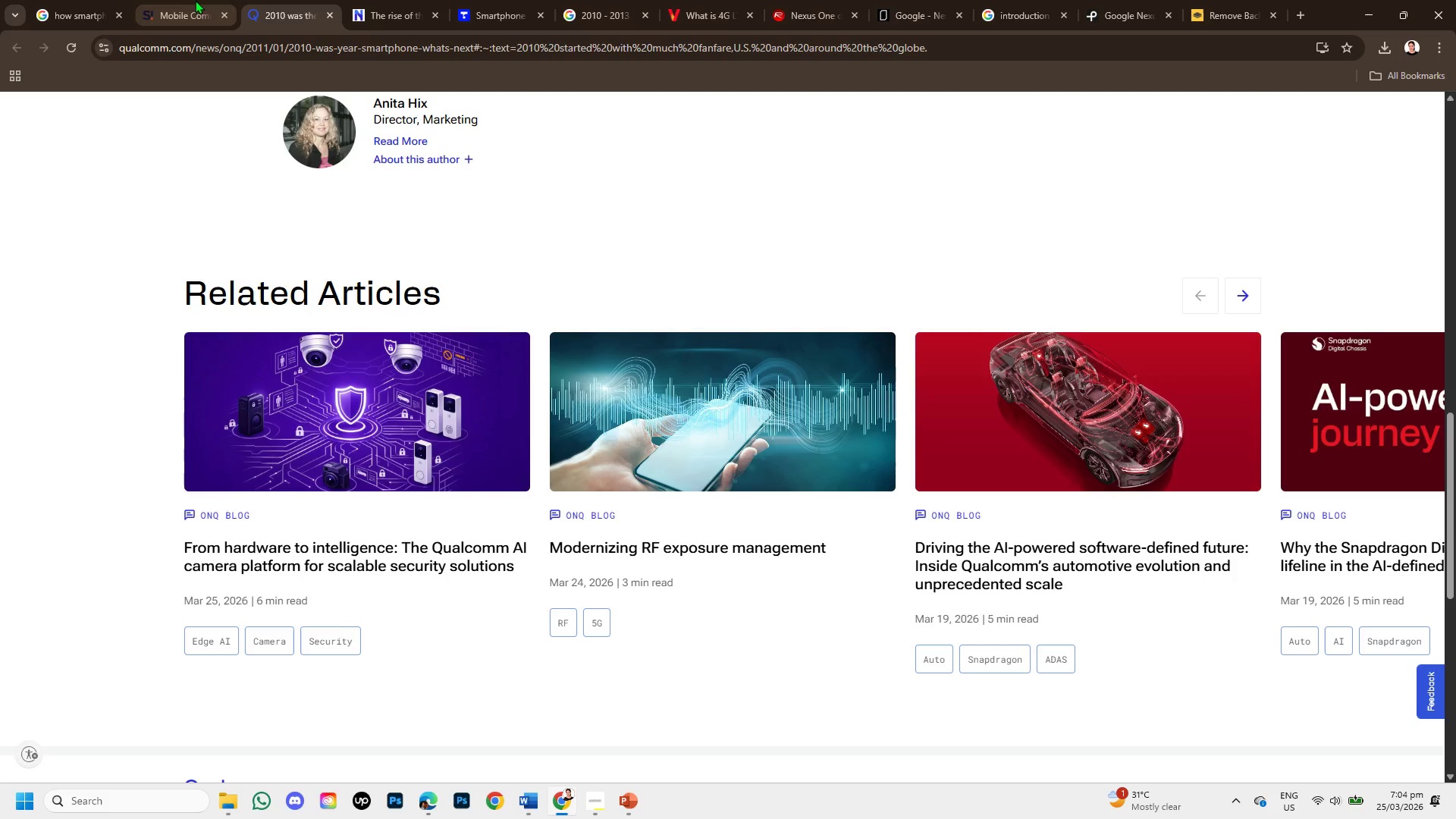 
left_click([195, 0])
 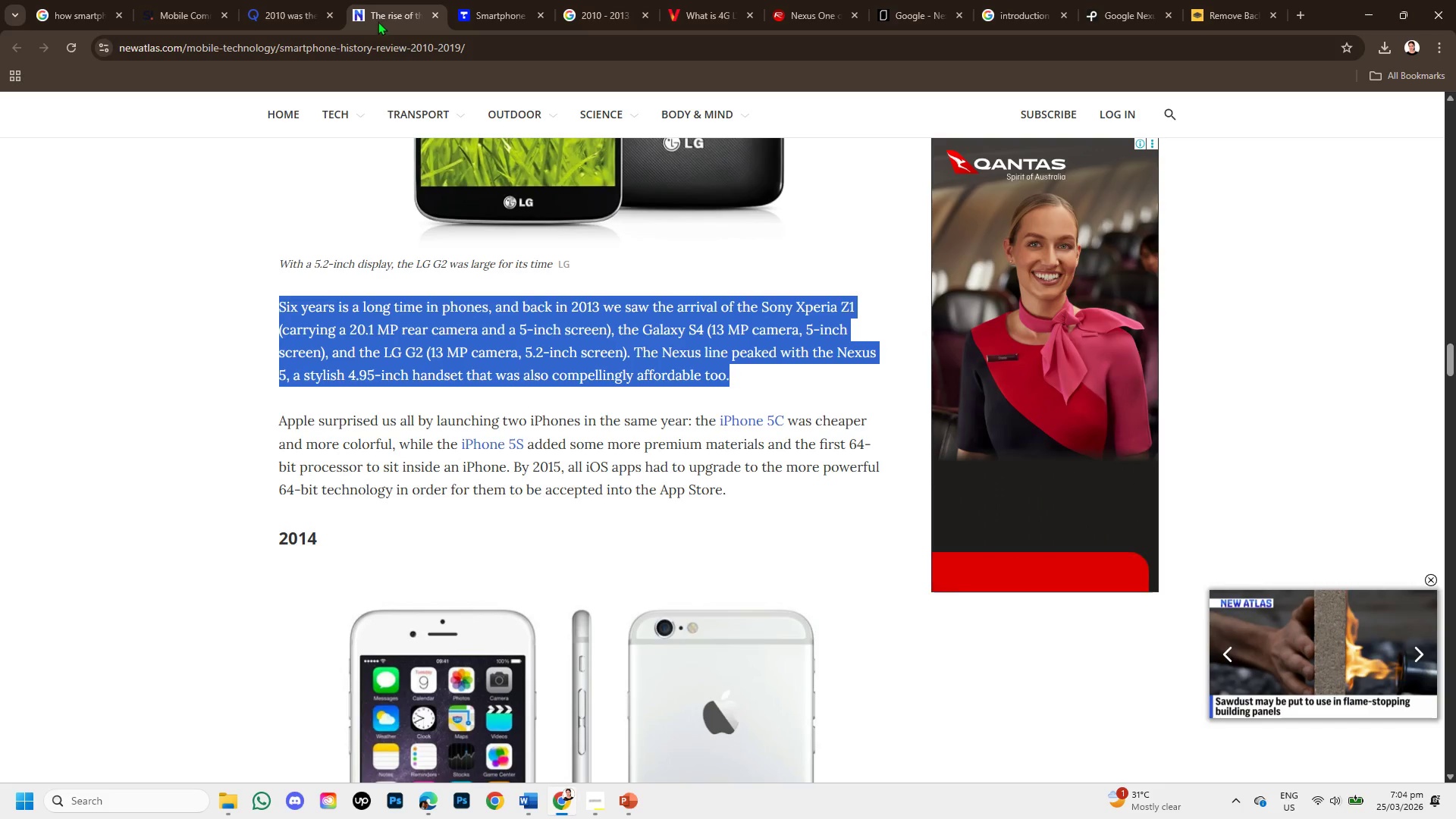 
left_click([287, 0])
 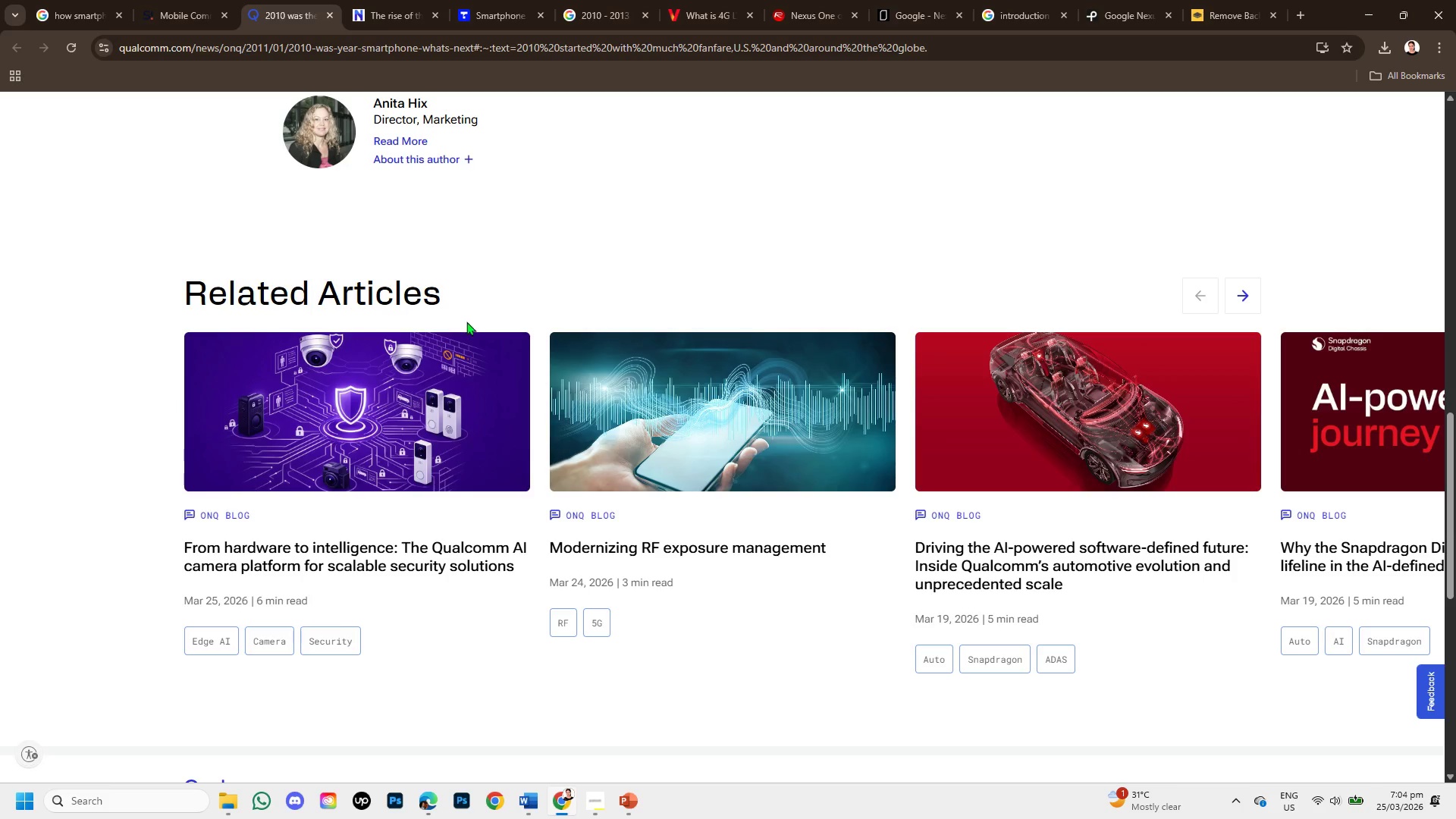 
scroll: coordinate [470, 320], scroll_direction: up, amount: 5.0
 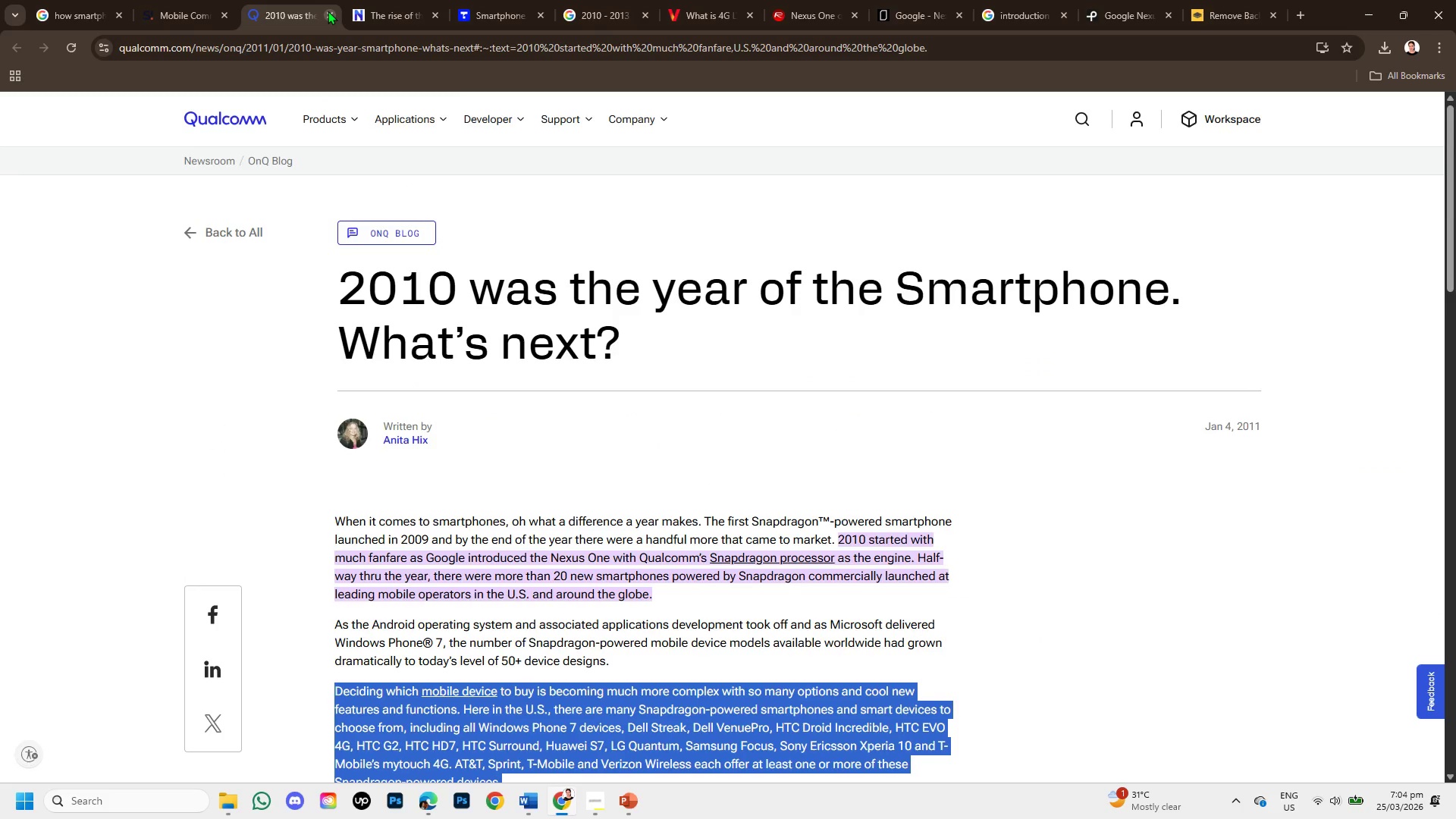 
wait(6.62)
 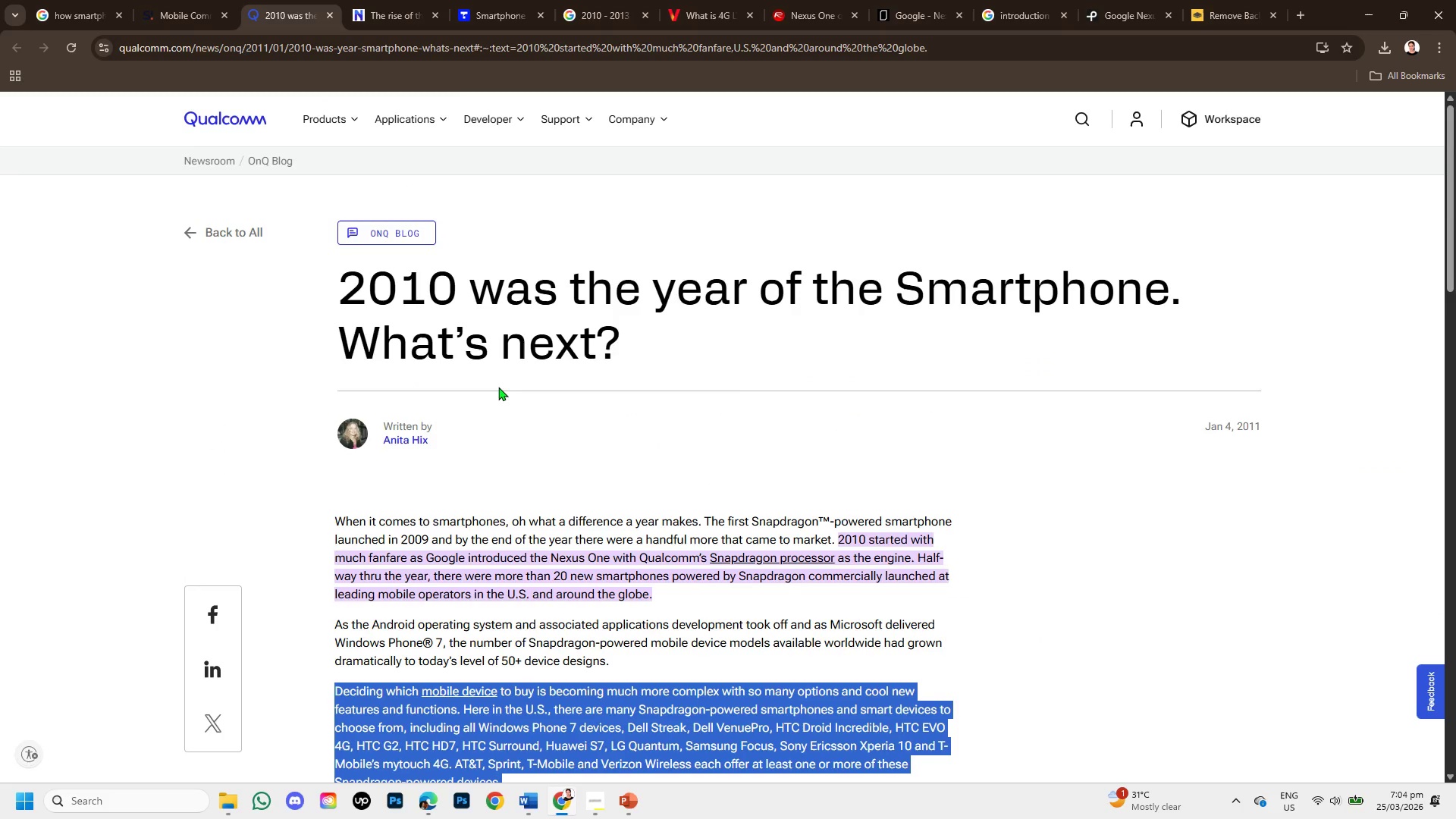 
left_click([480, 13])
 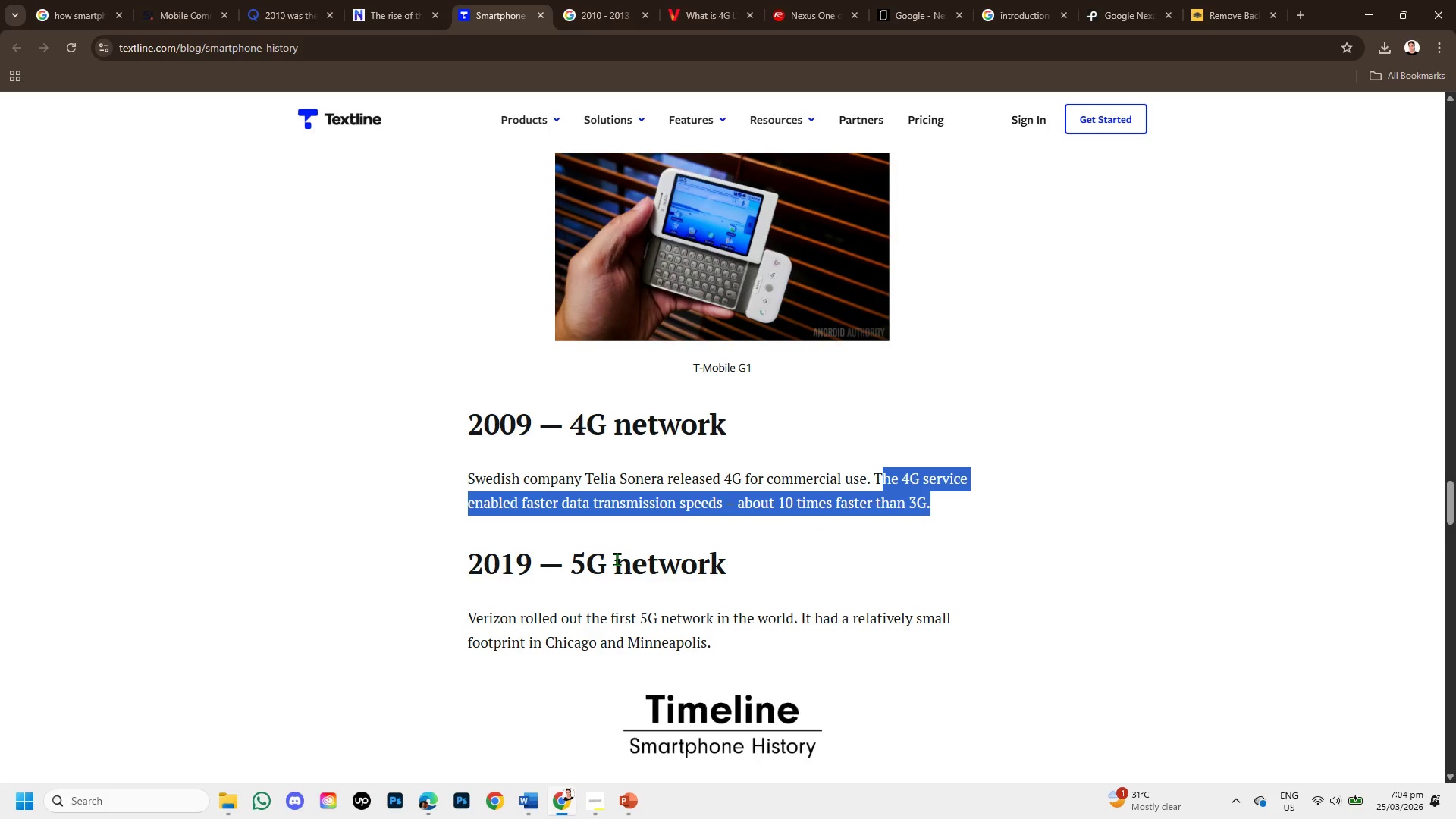 
wait(25.91)
 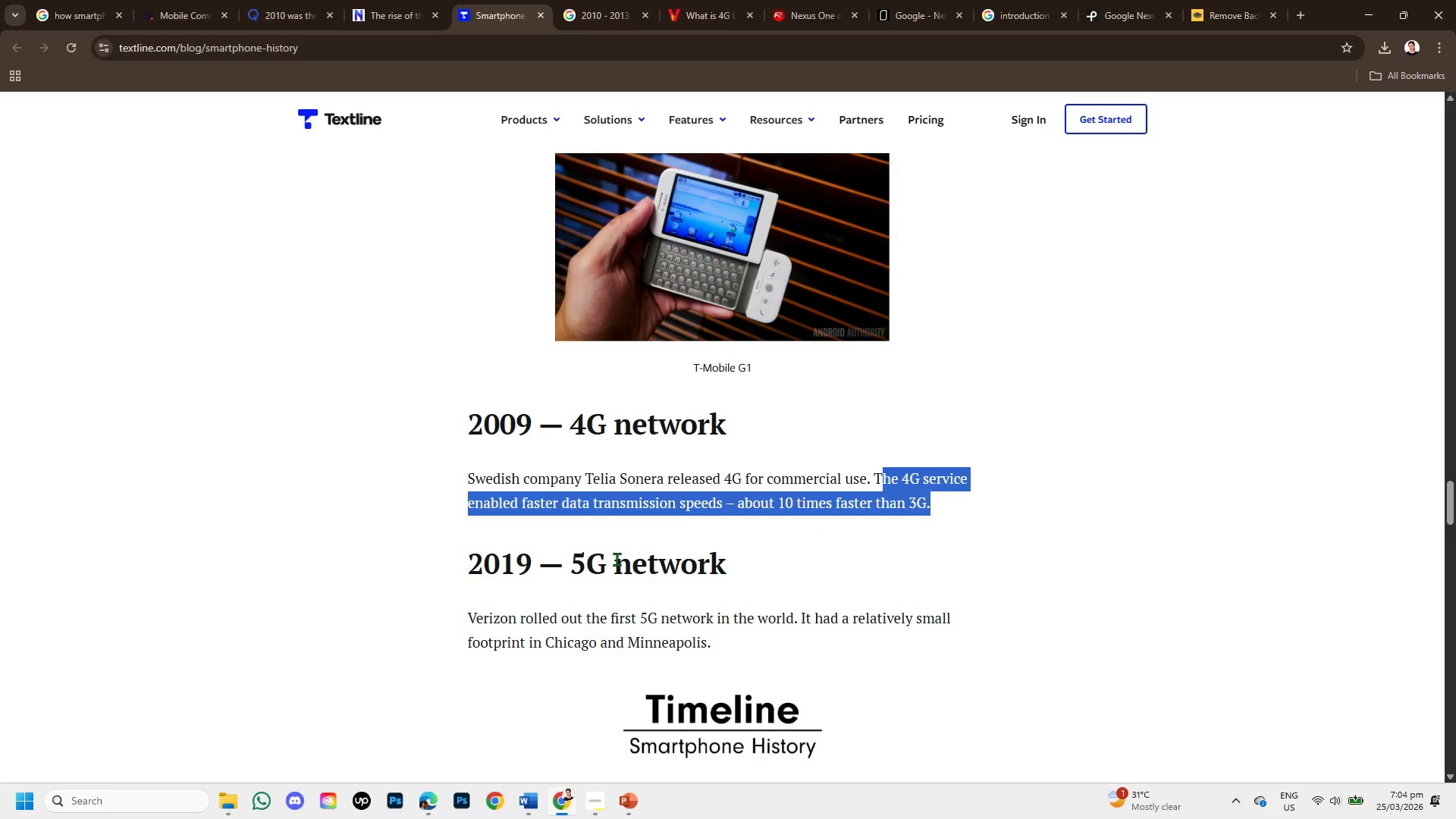 
left_click([568, 803])
 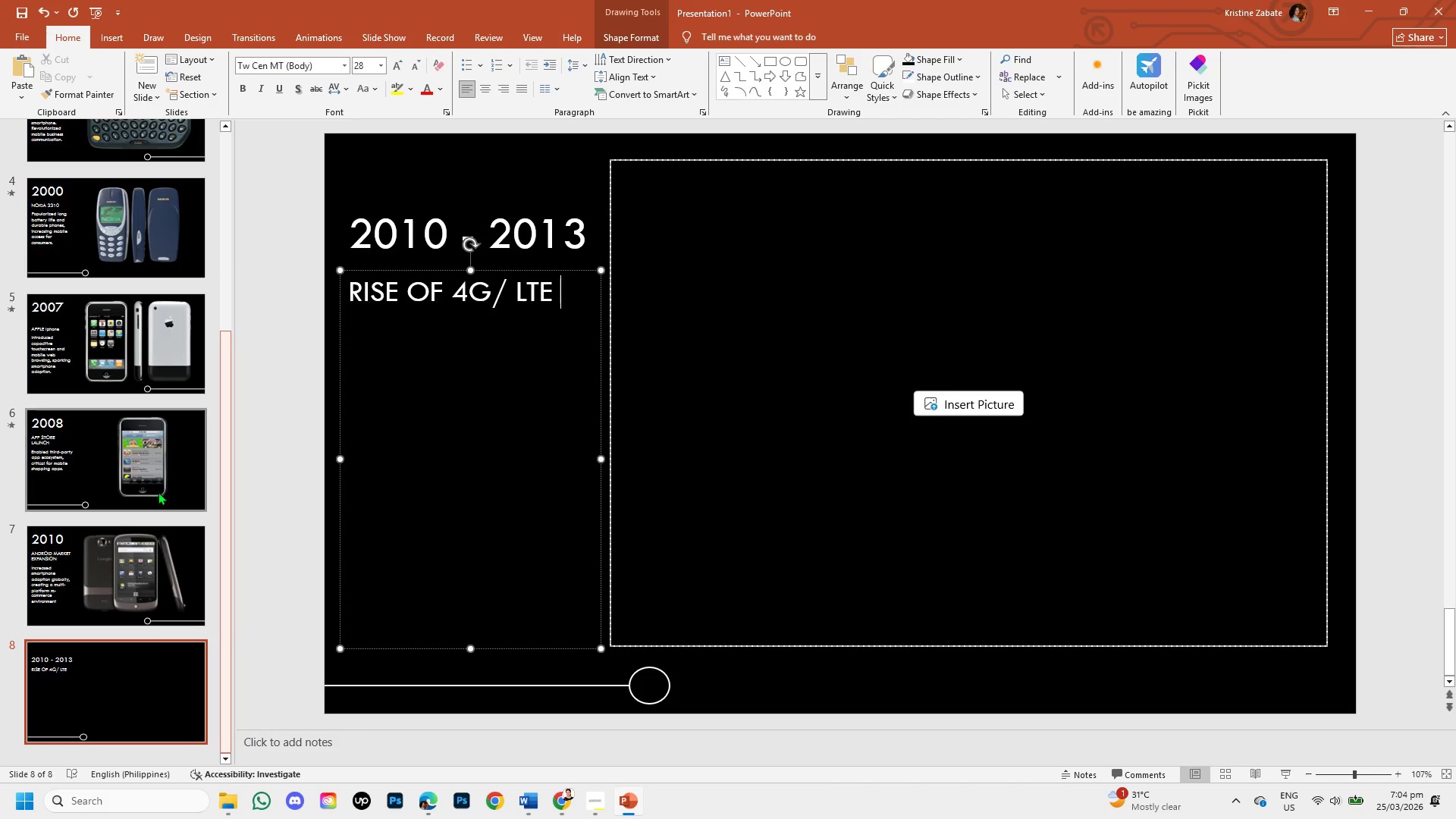 
left_click([148, 463])
 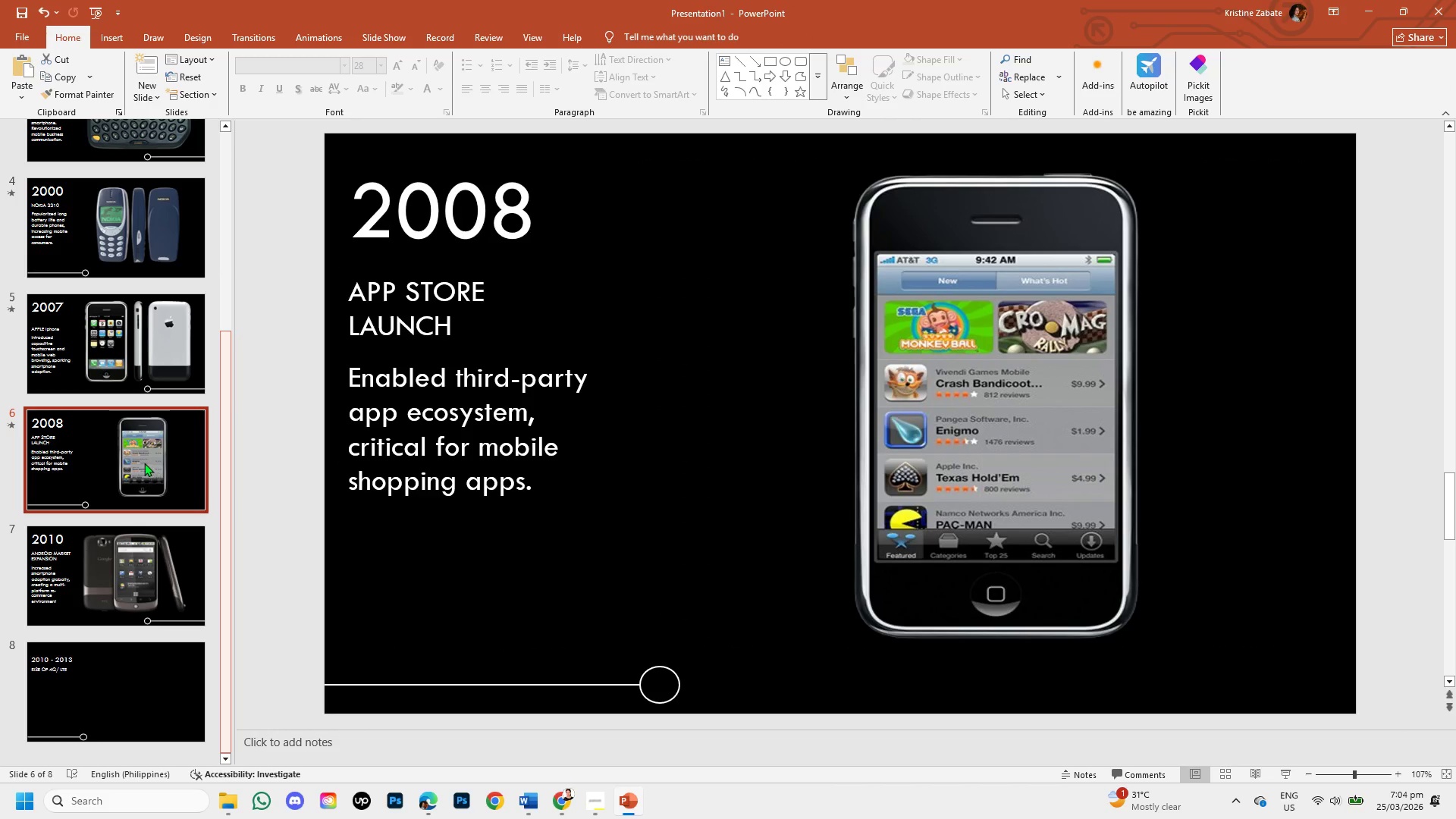 
left_click([111, 571])
 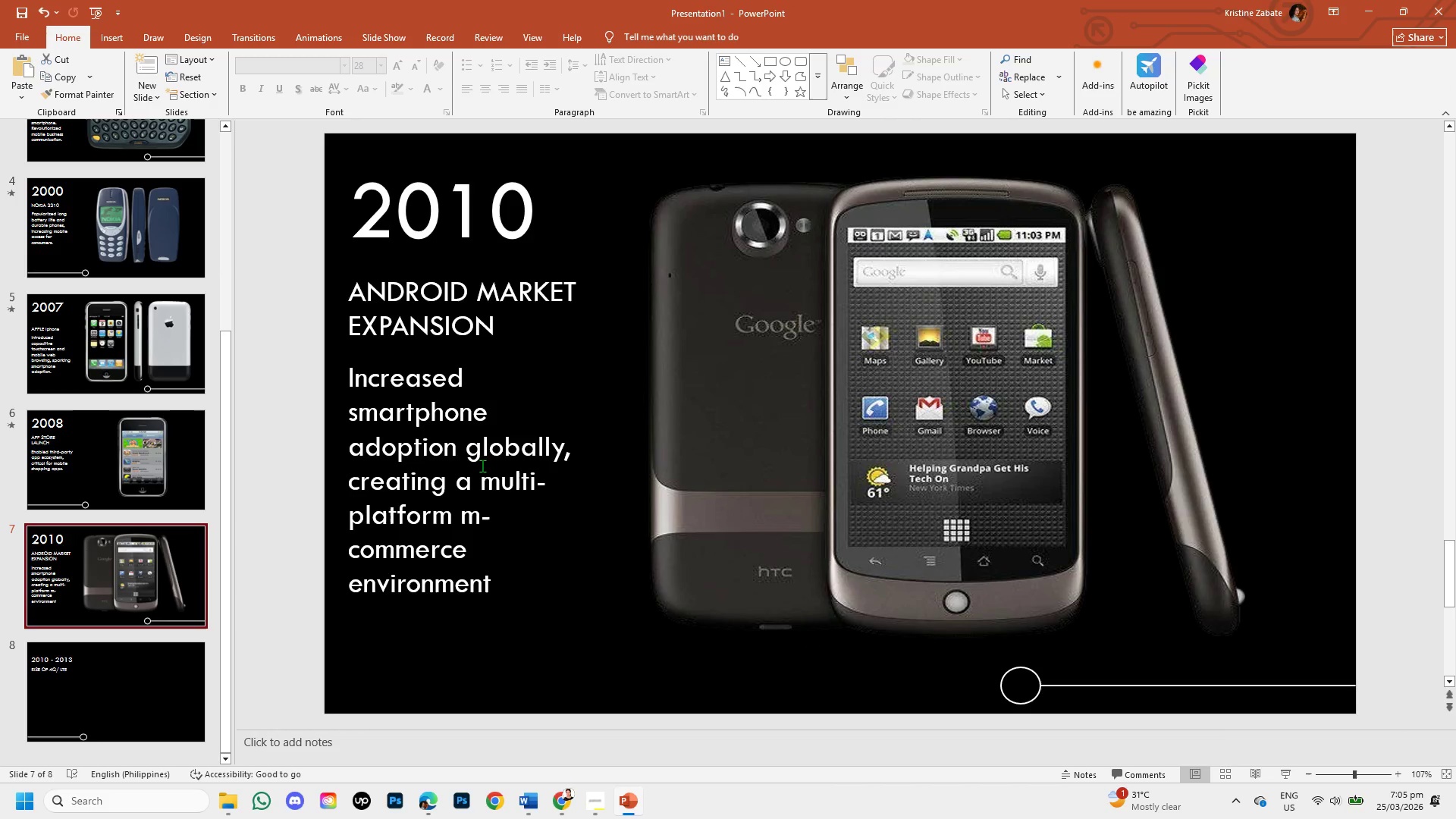 
wait(5.78)
 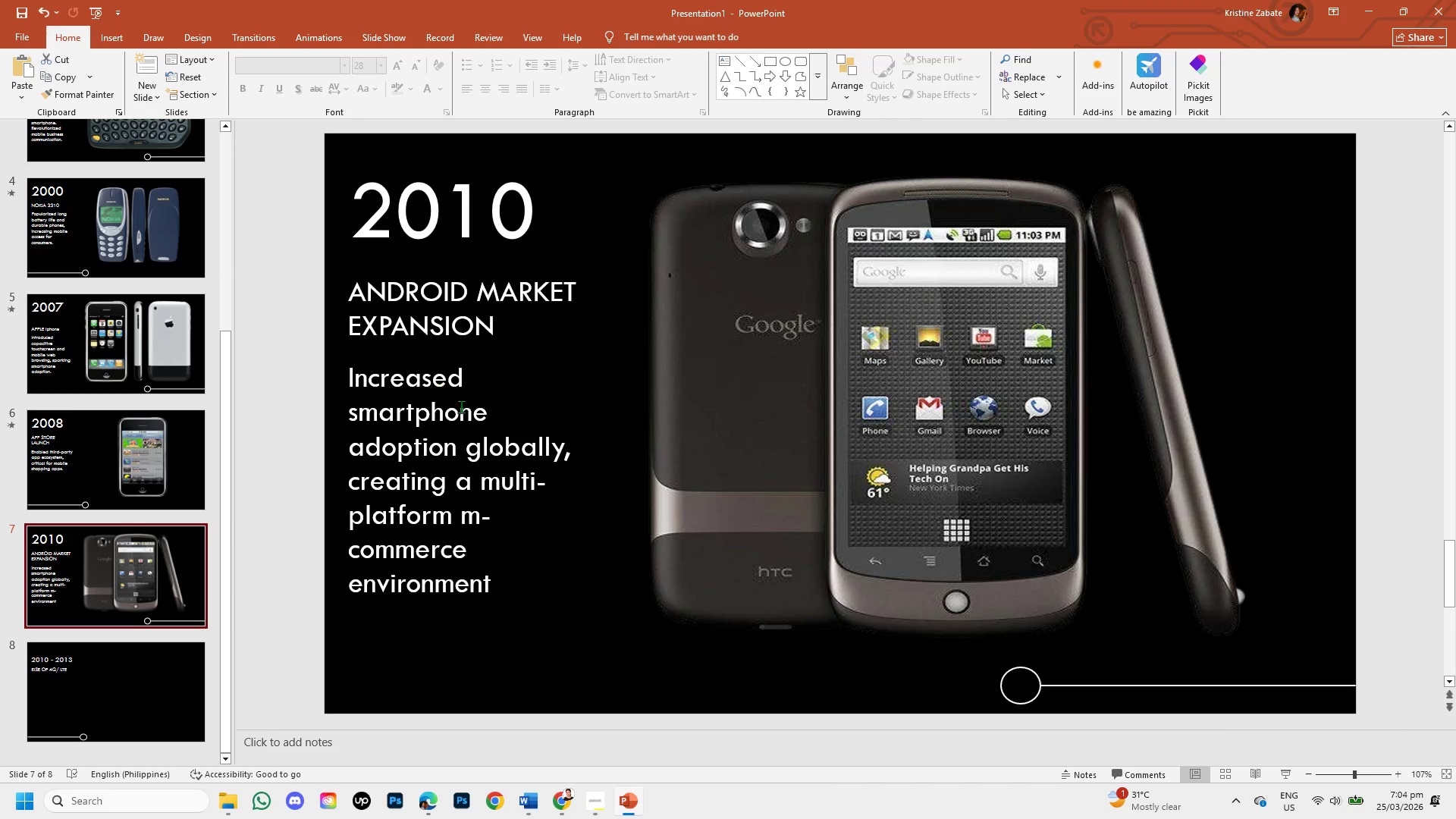 
left_click([78, 679])
 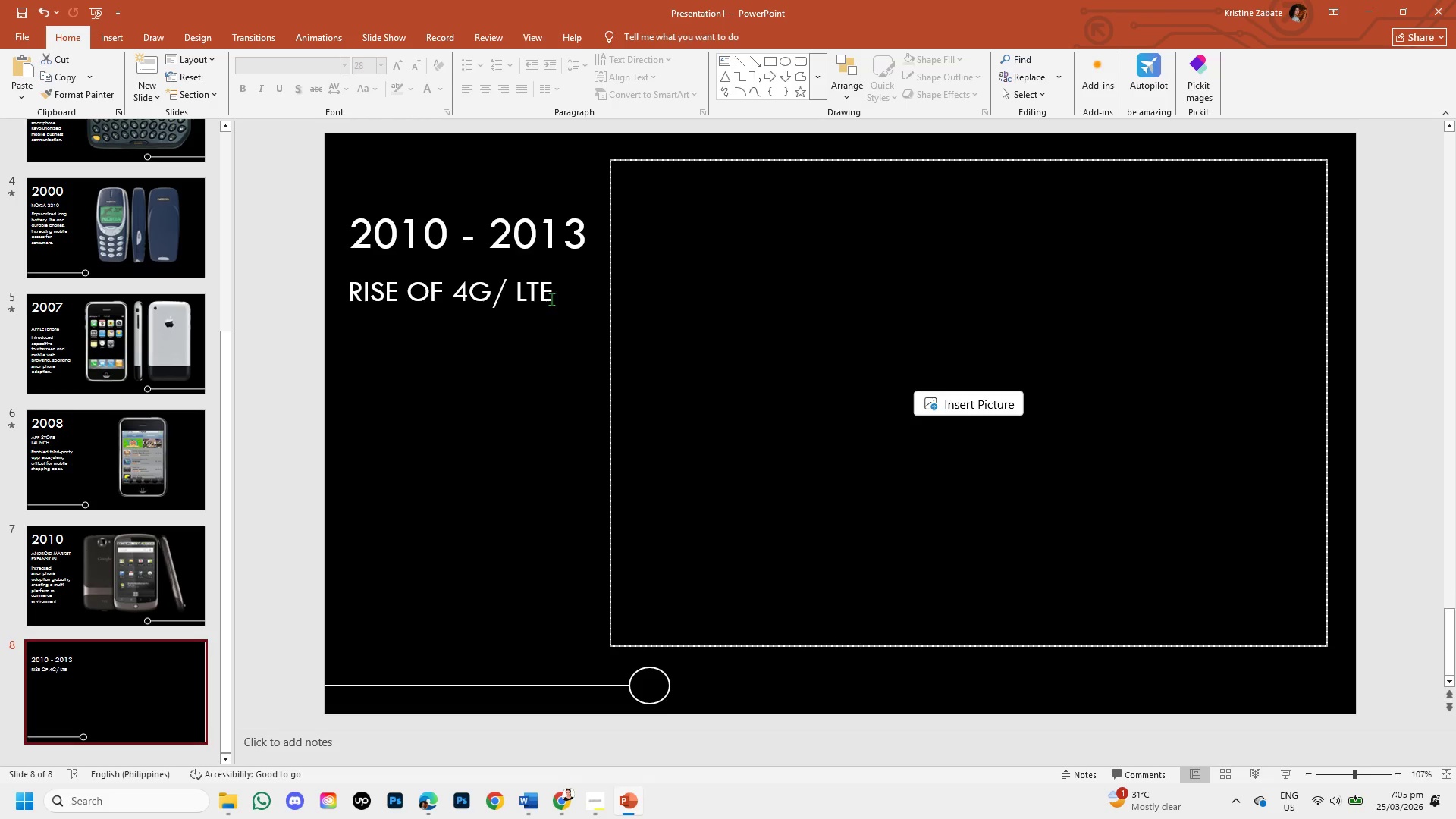 
left_click([554, 293])
 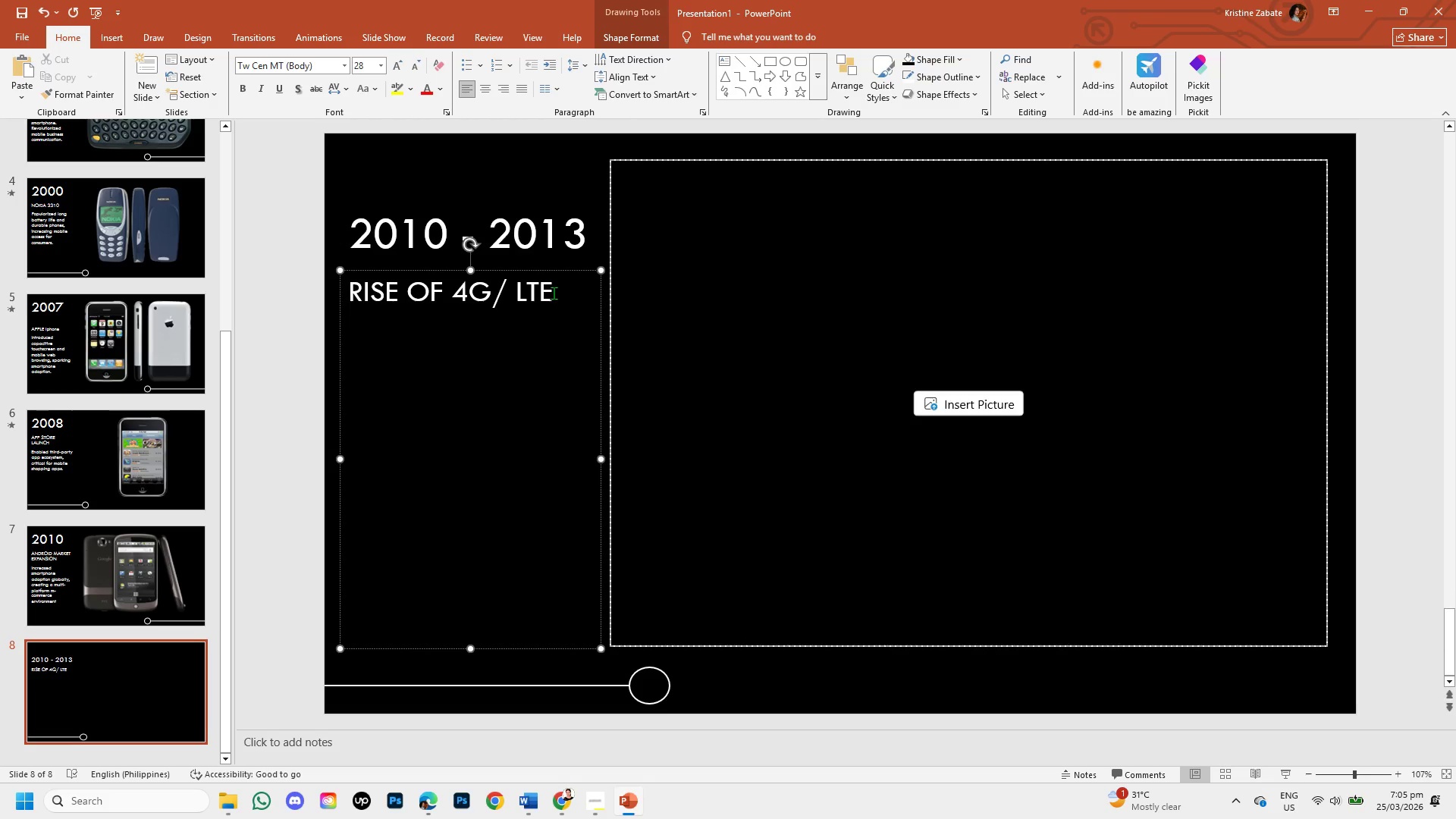 
key(Enter)
 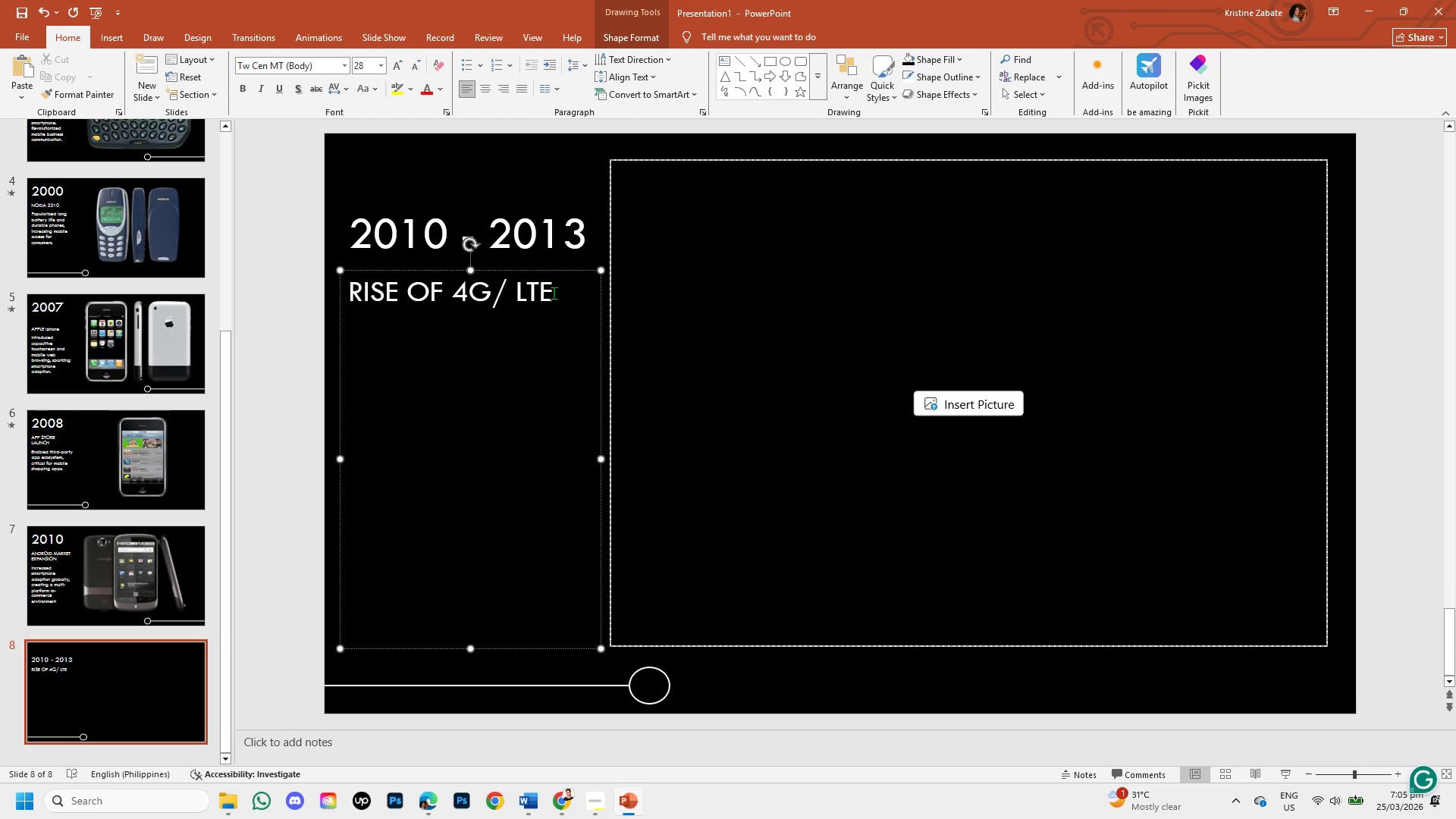 
type(f)
key(Backspace)
type(Faster)
 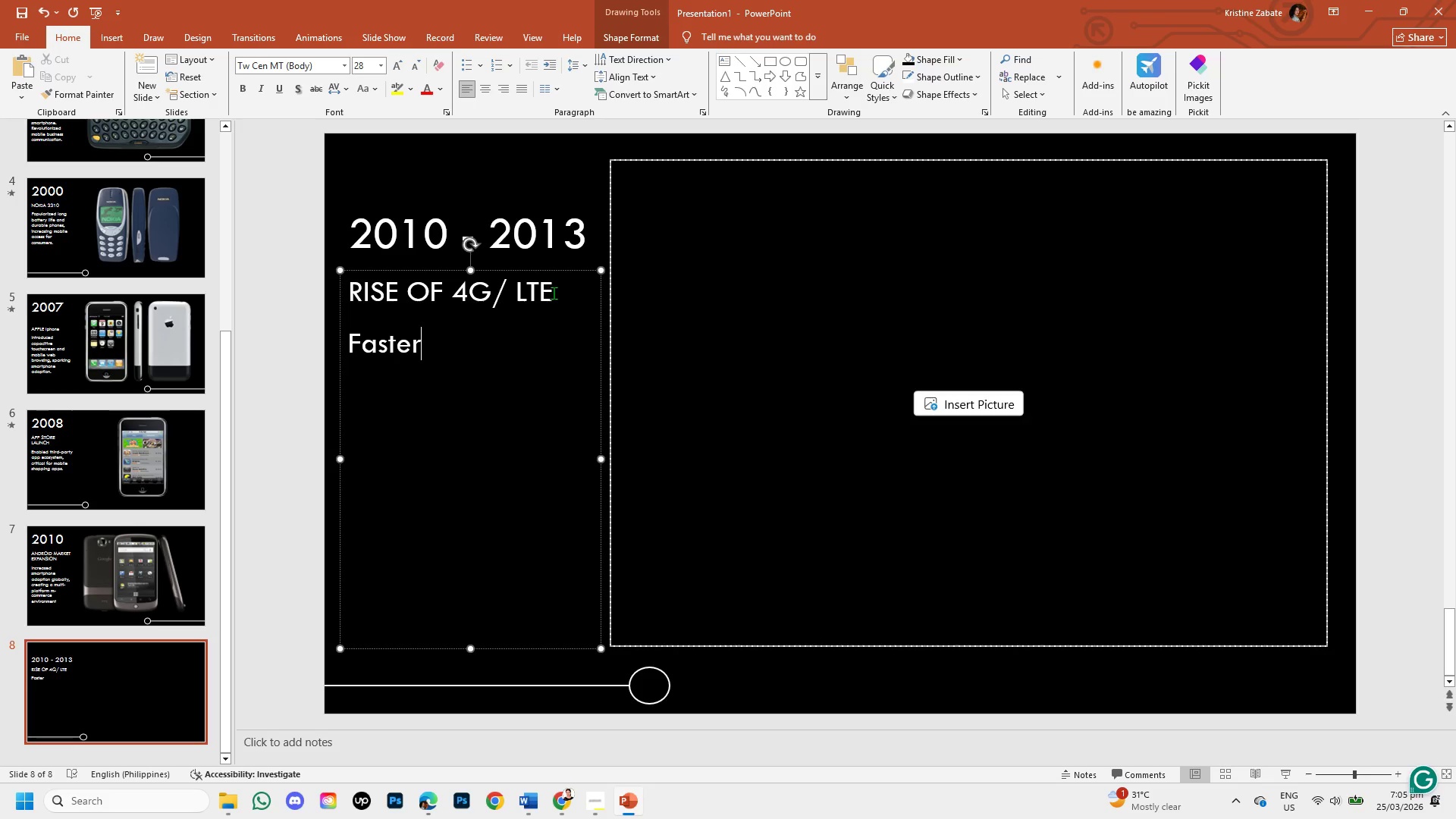 
type( mobile connectivity enabled rich media shopping and seamless online transactions. )
 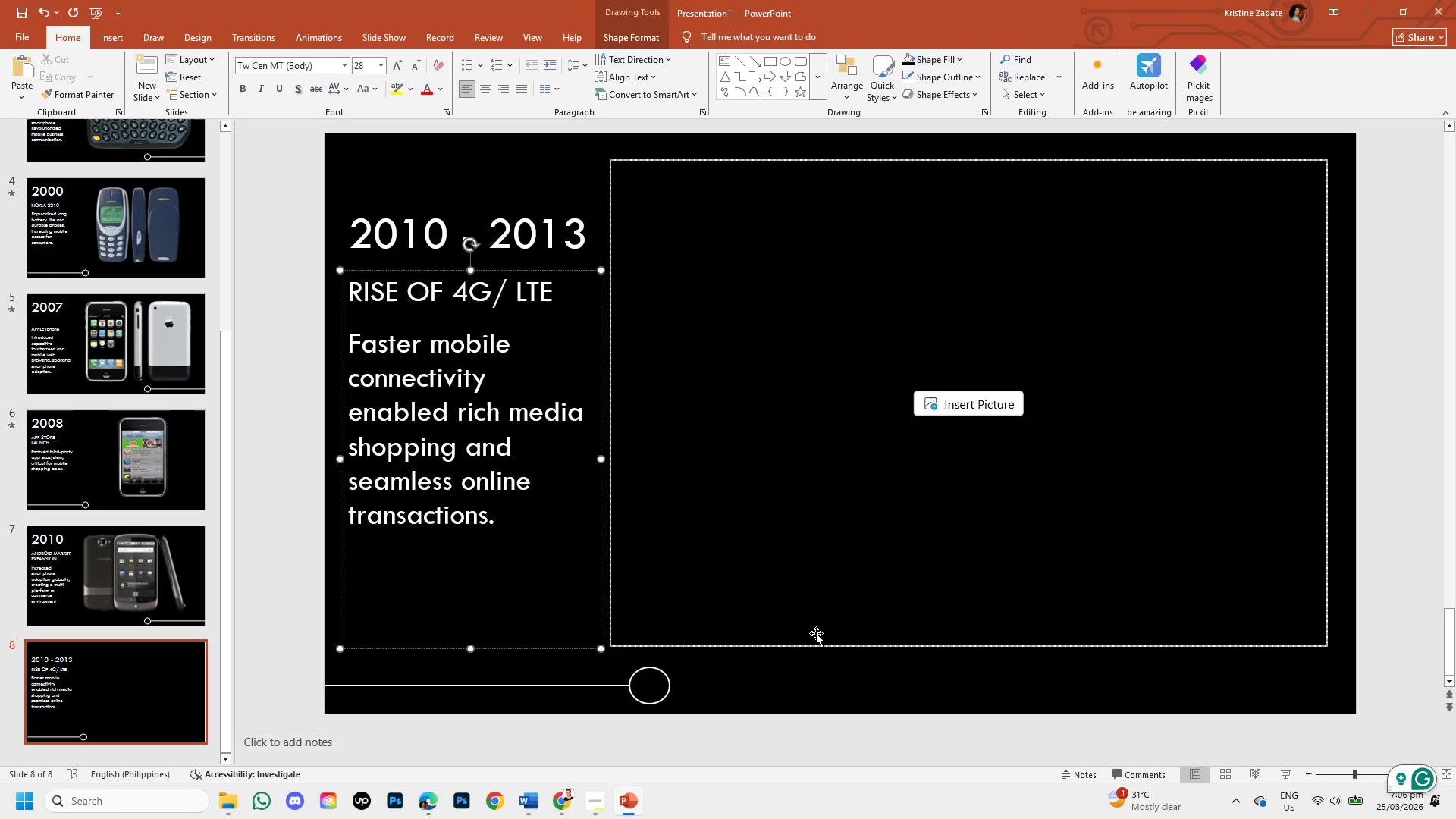 
left_click([820, 611])
 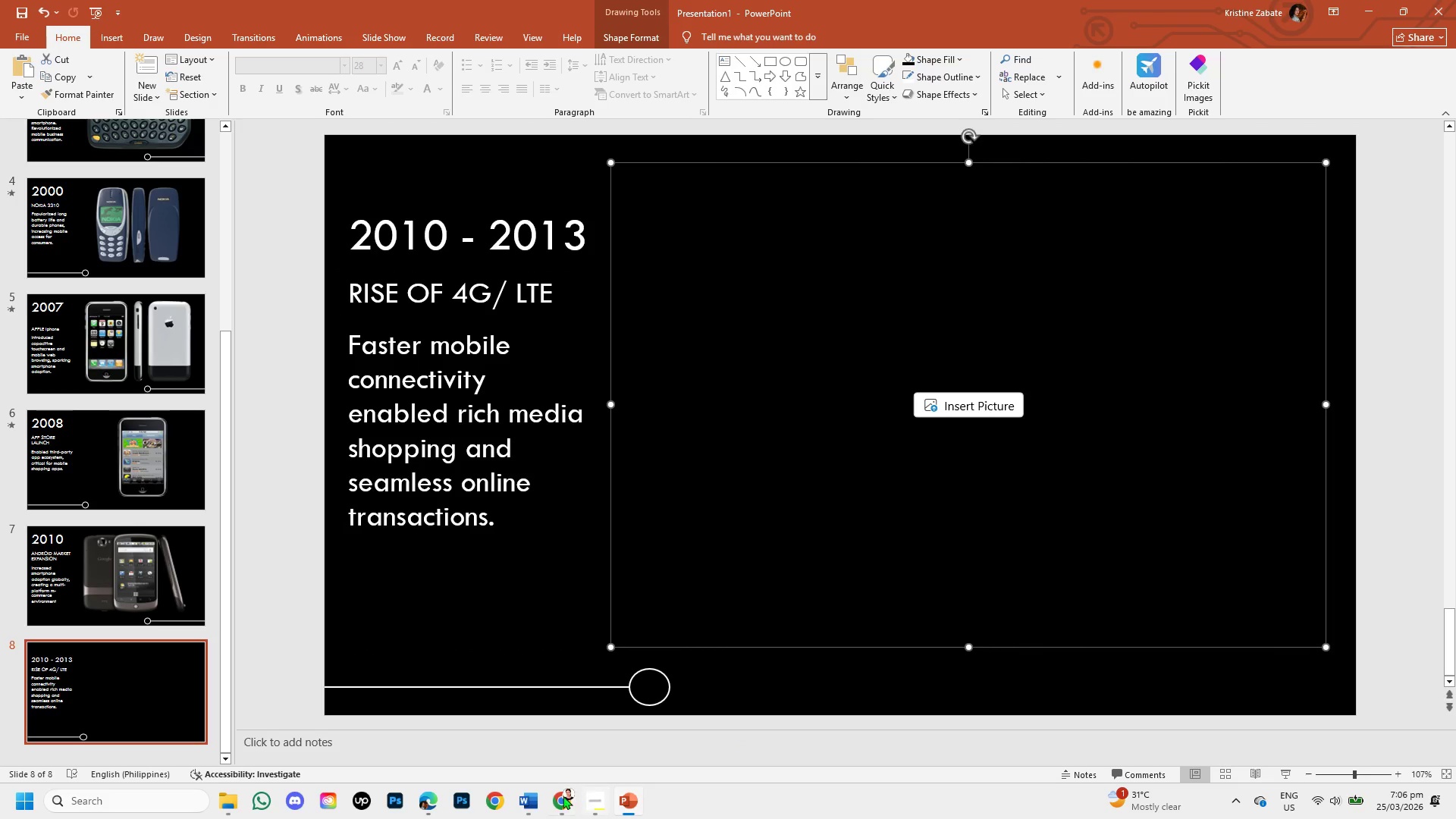 
left_click([562, 796])
 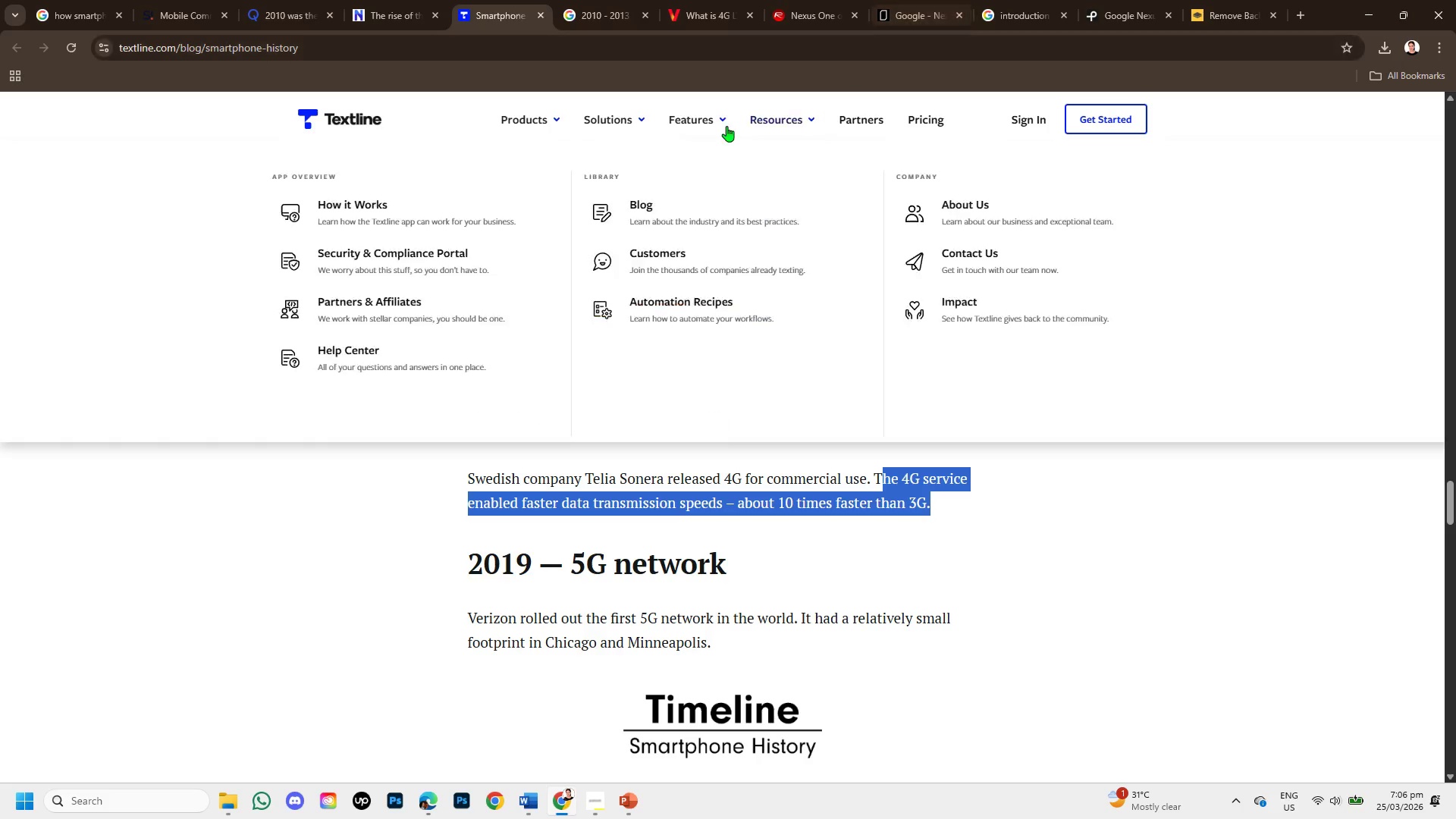 
mouse_move([907, 10])
 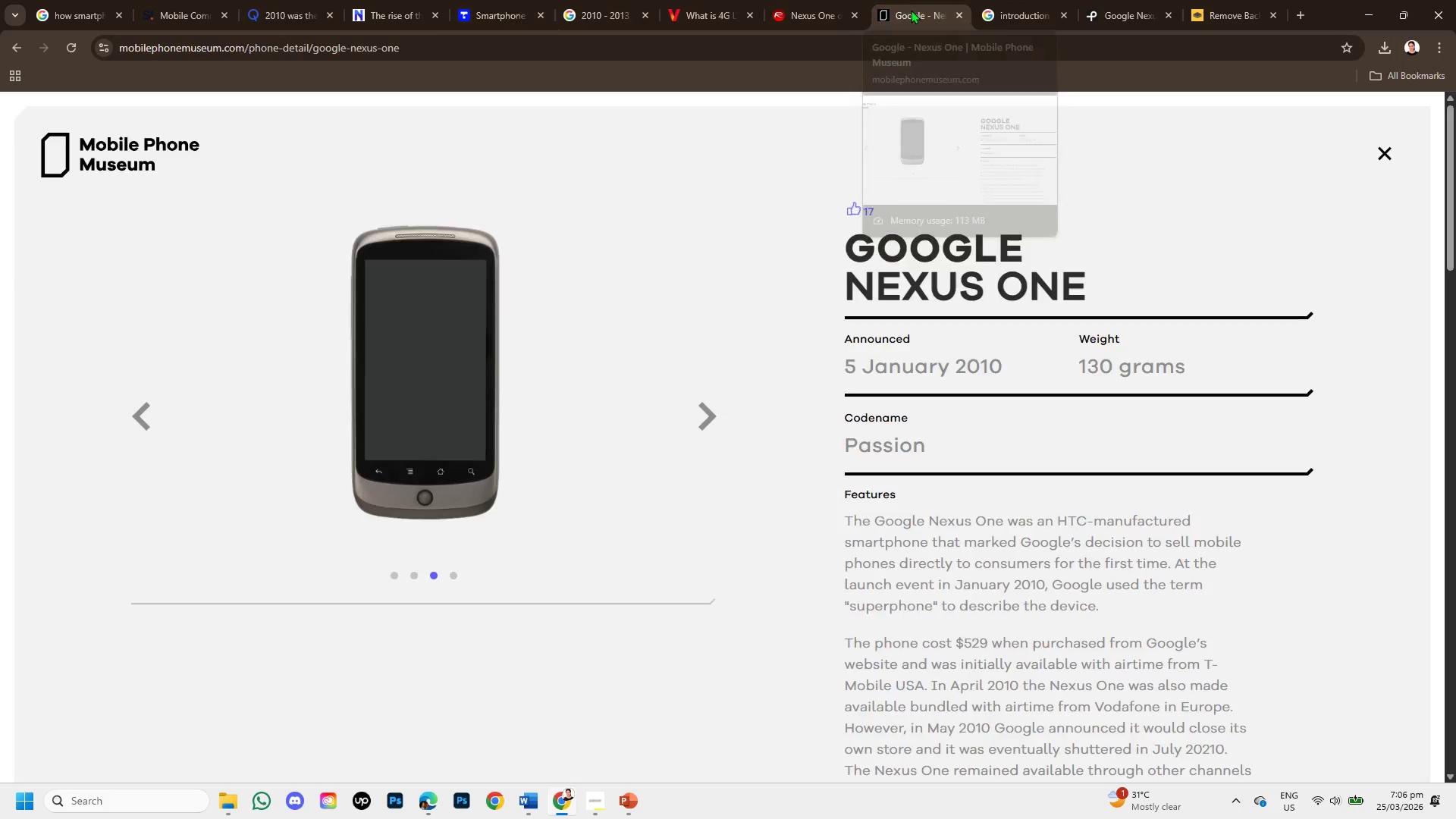 
left_click([911, 10])
 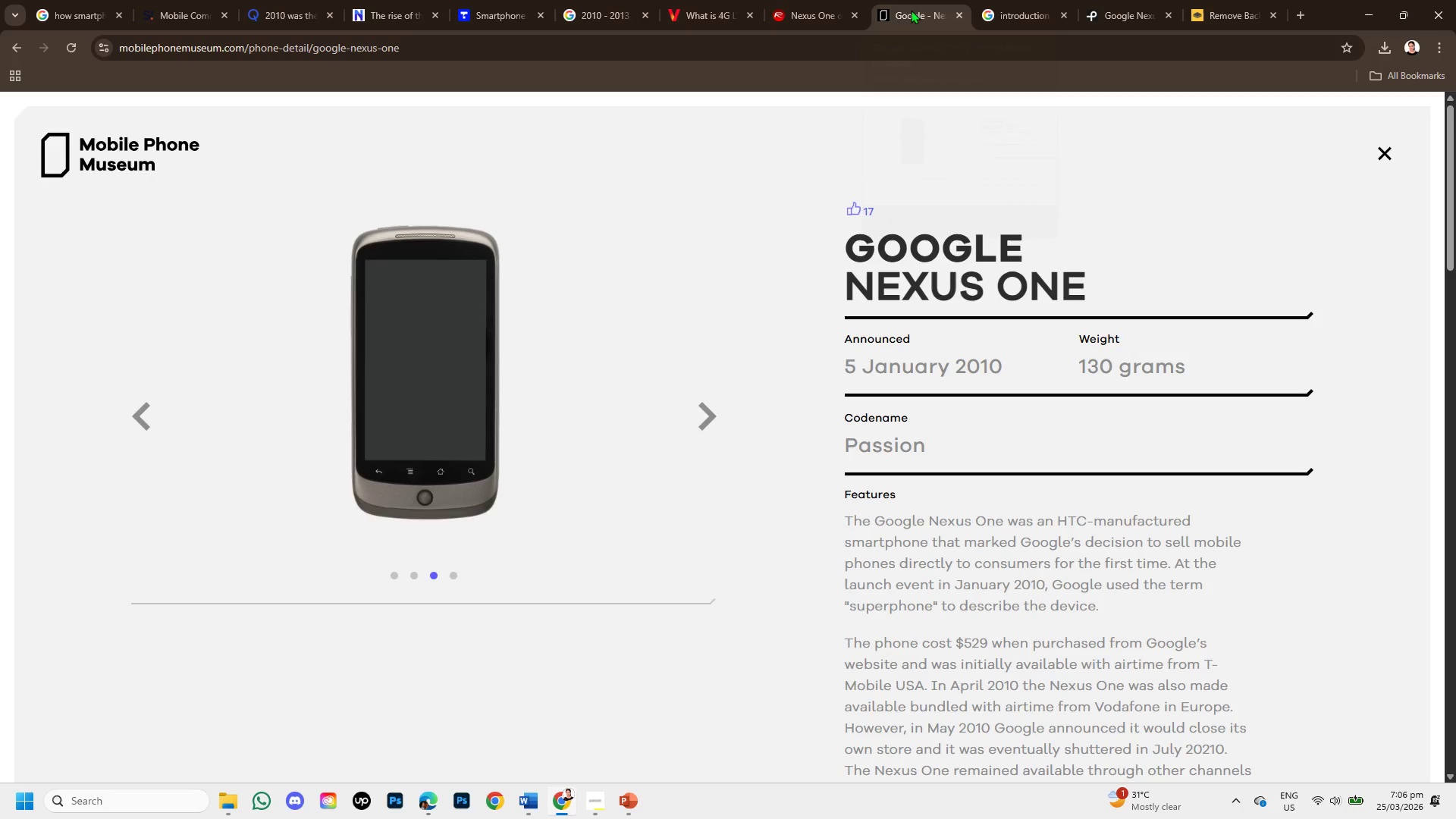 
mouse_move([818, 5])
 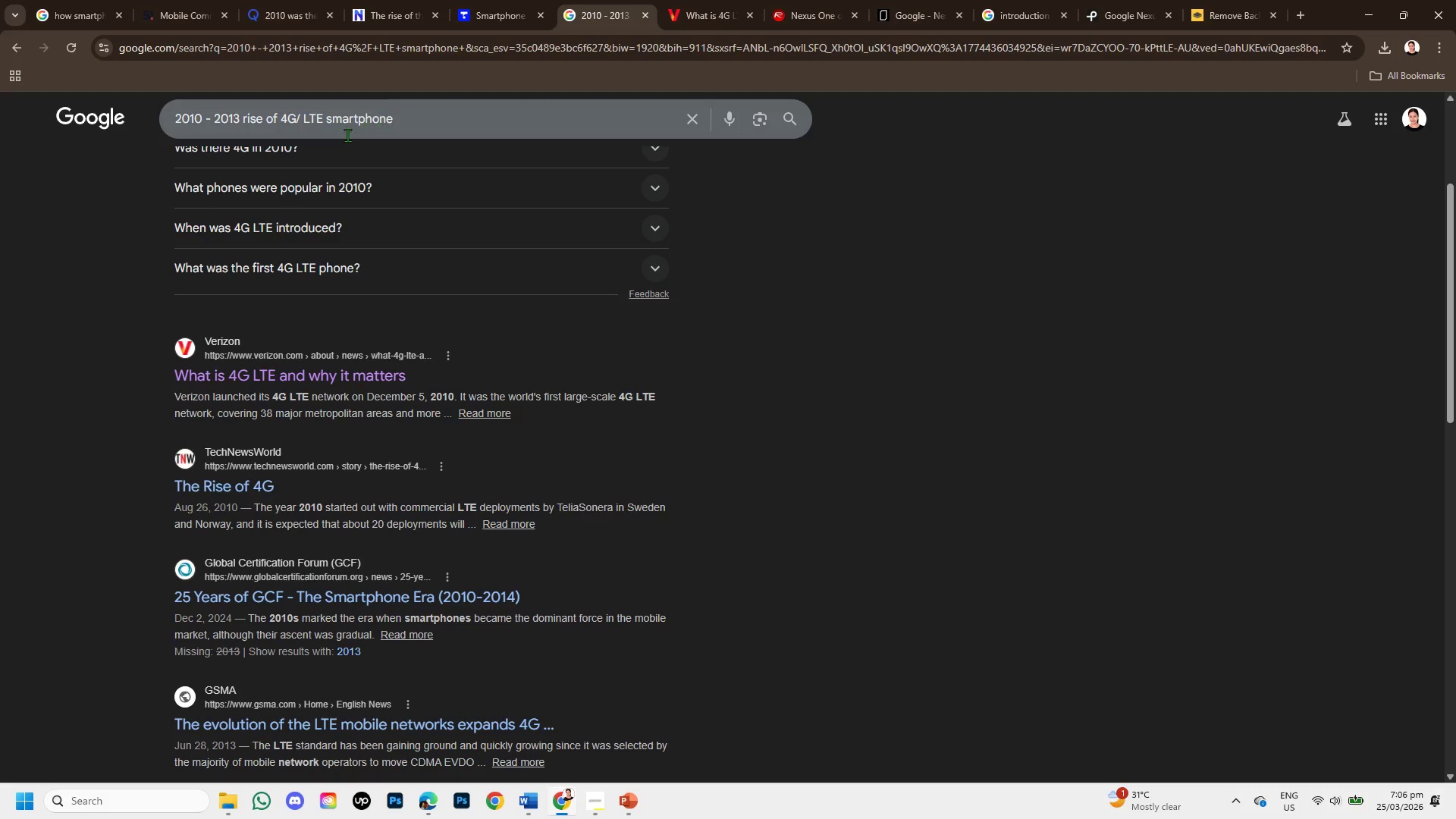 
scroll: coordinate [360, 309], scroll_direction: up, amount: 5.0
 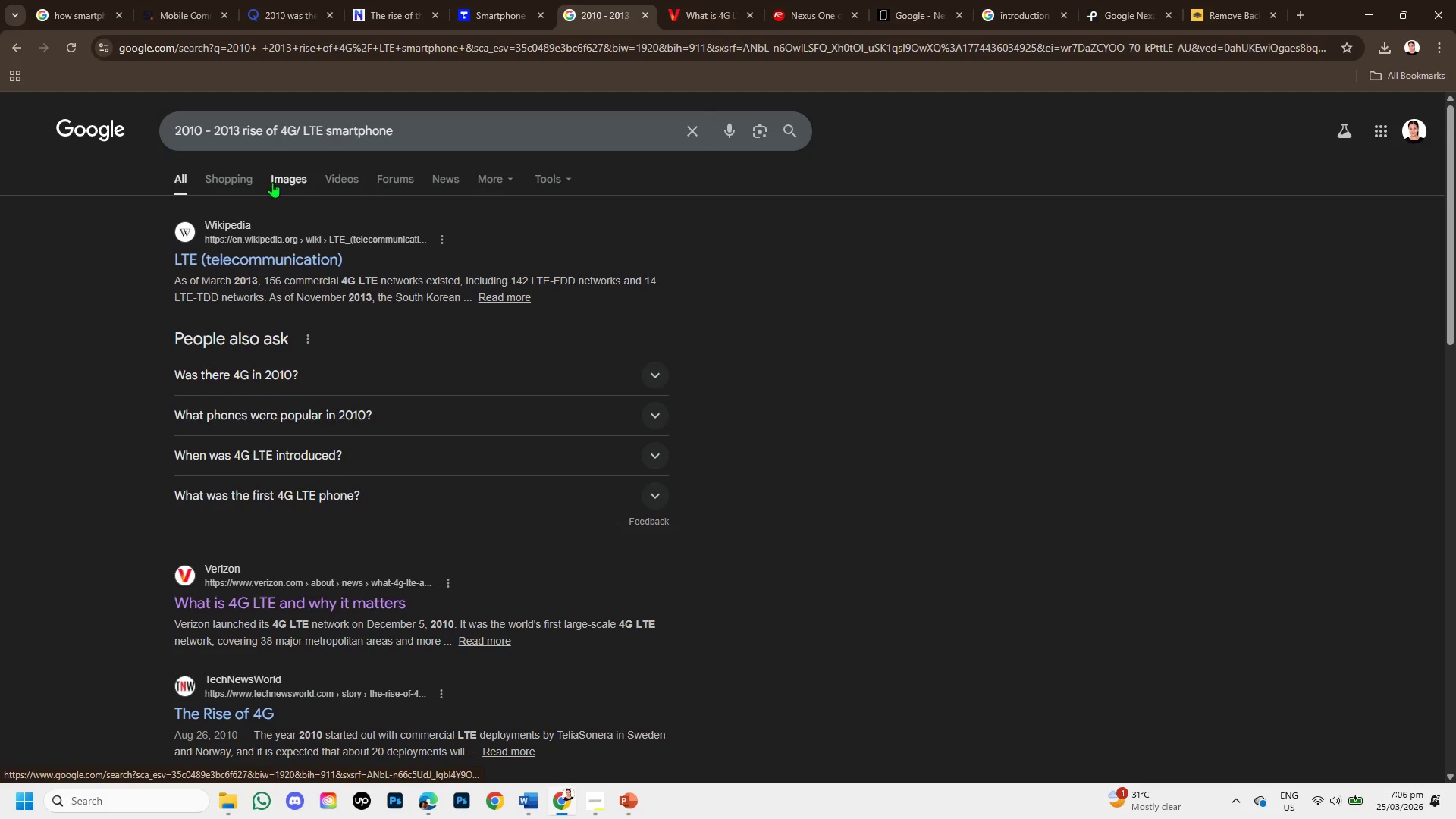 
left_click([278, 178])
 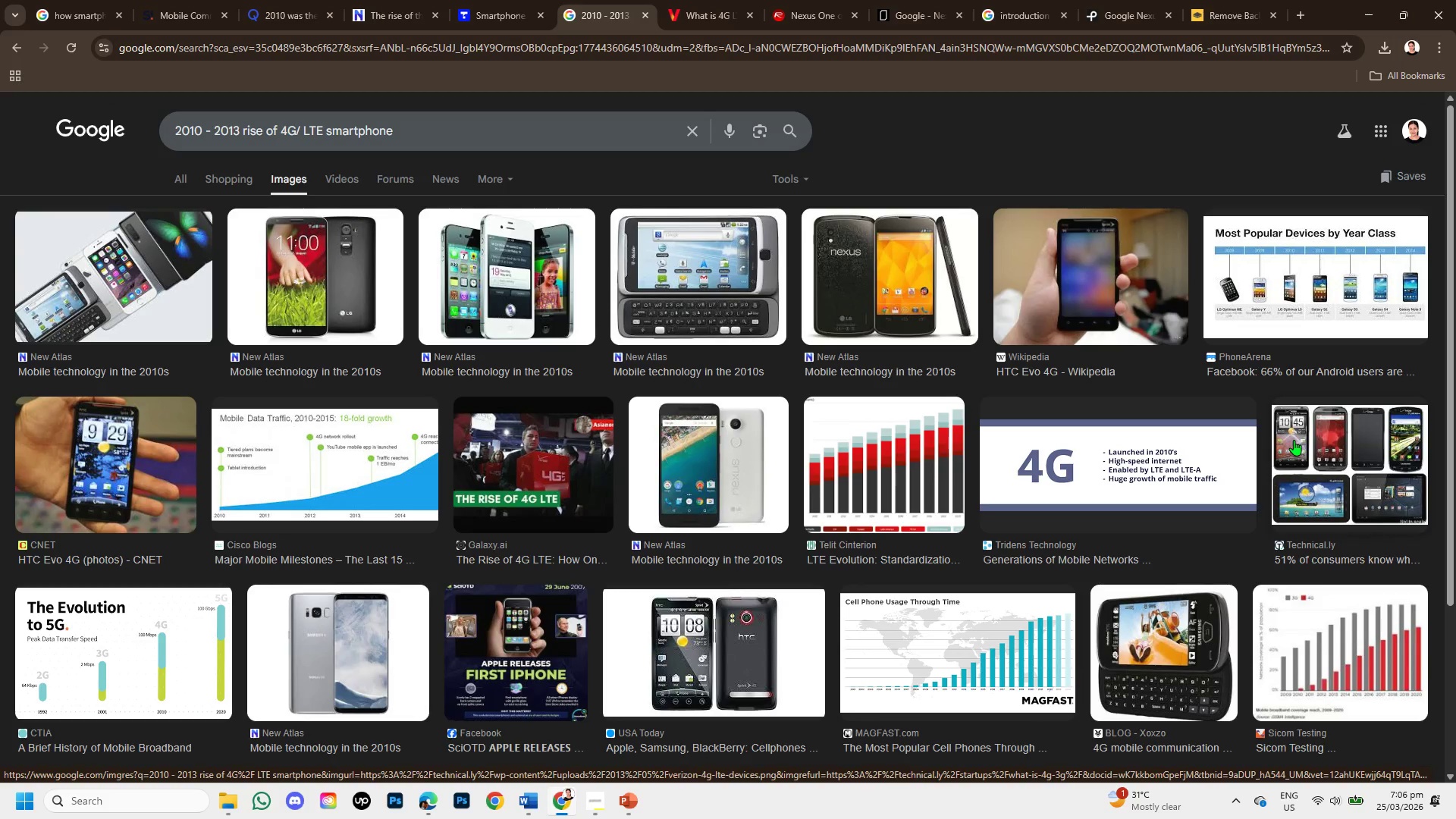 
wait(10.42)
 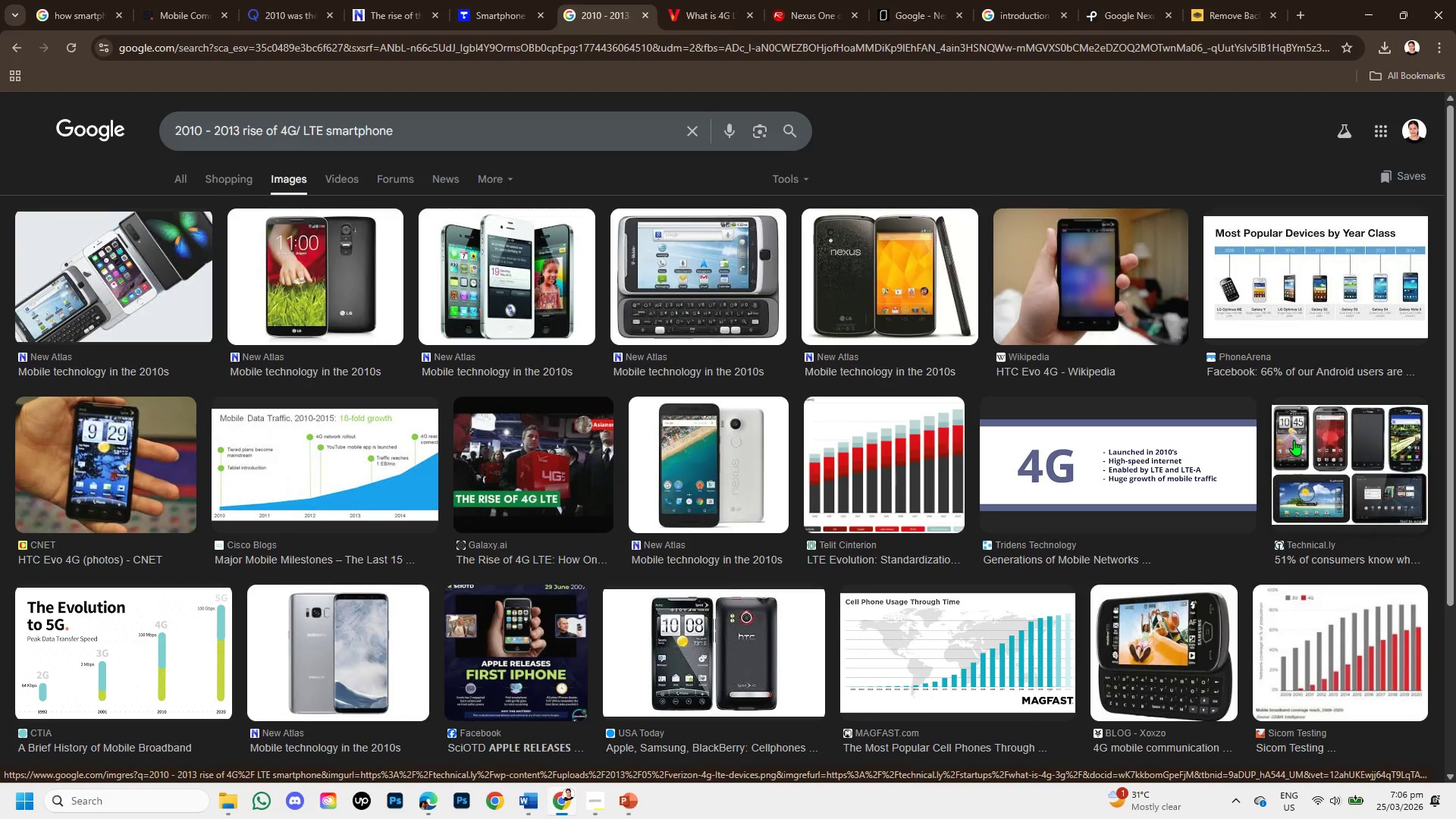 
left_click([141, 291])
 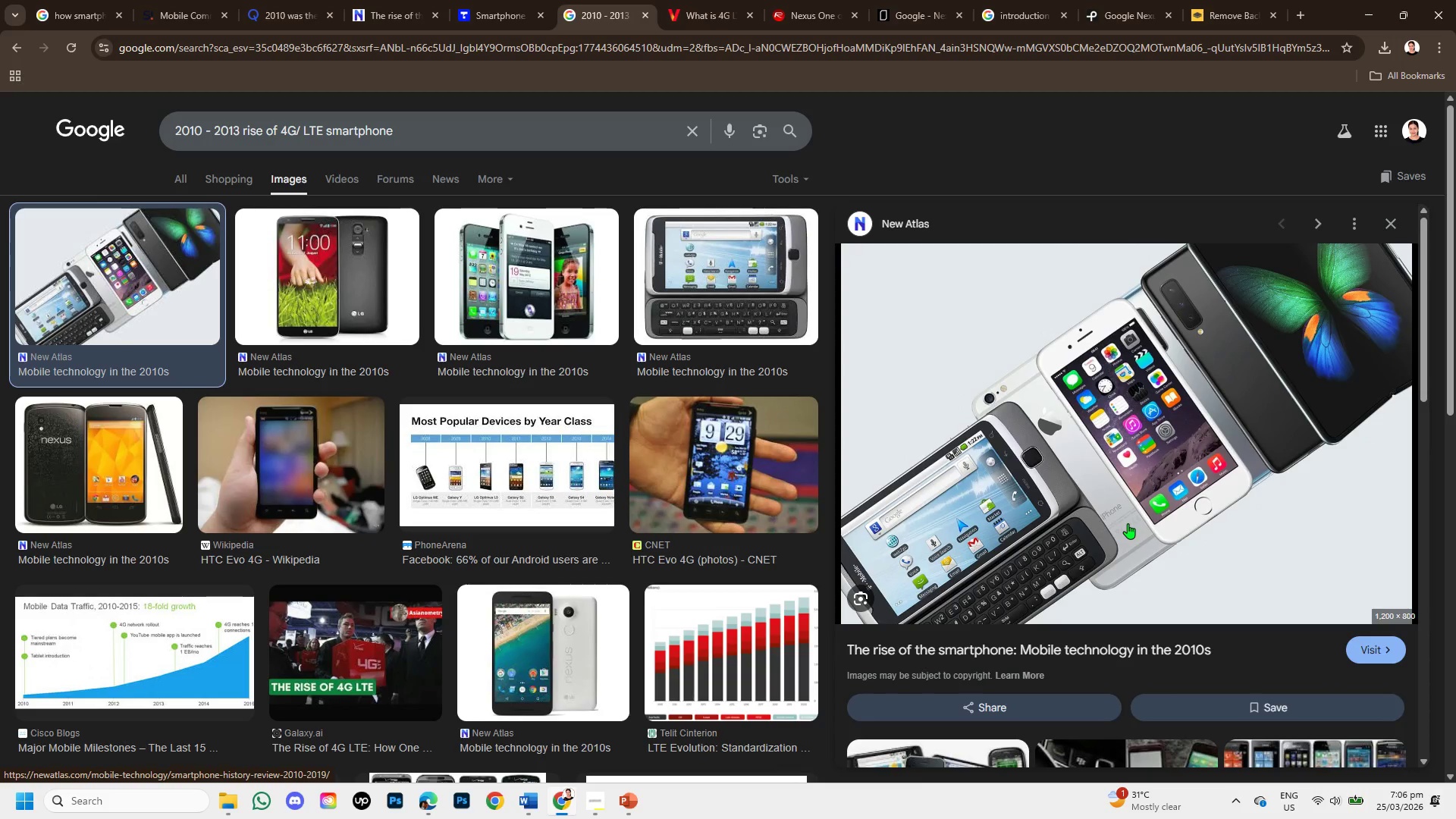 
scroll: coordinate [1128, 523], scroll_direction: down, amount: 1.0
 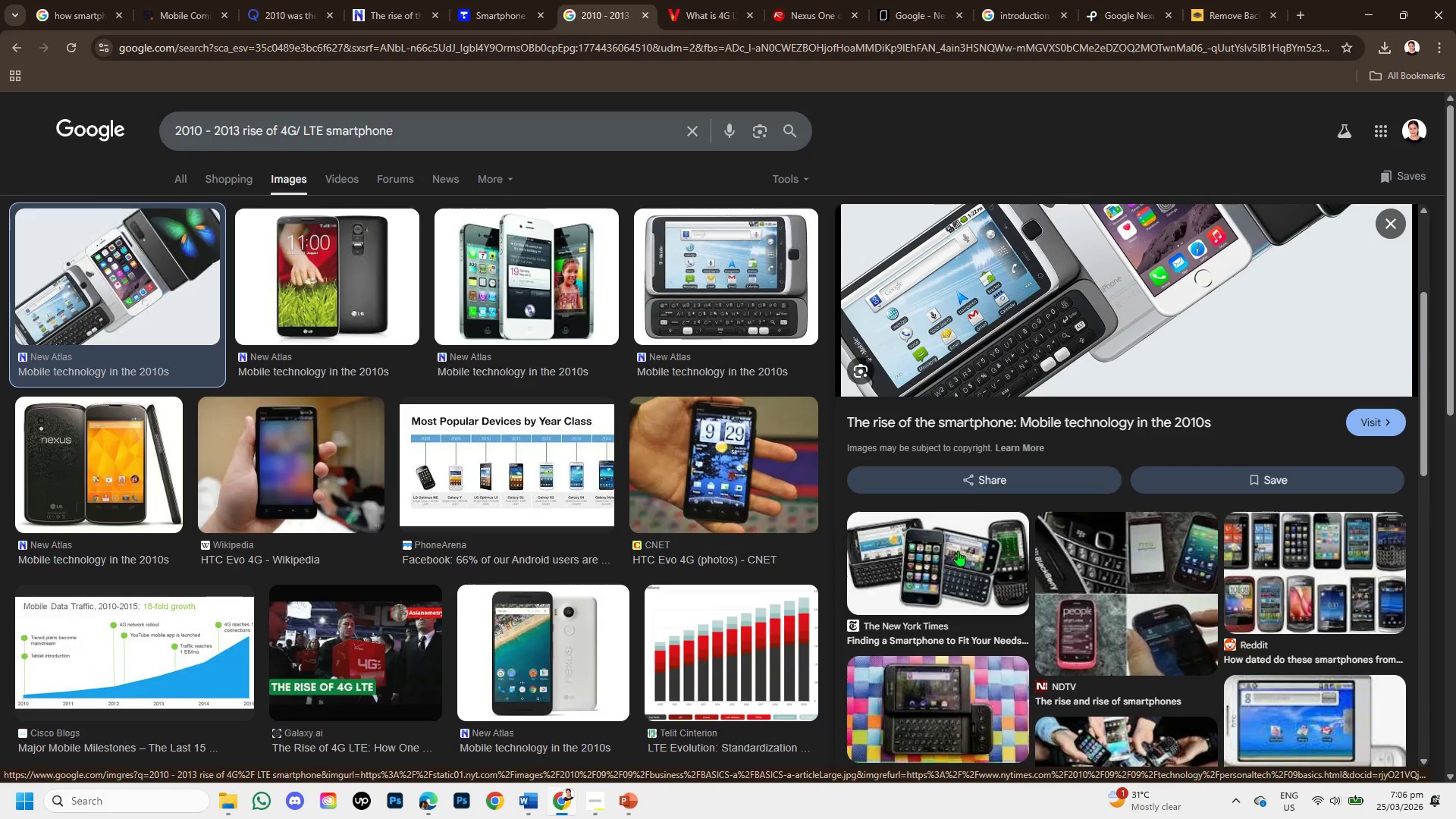 
left_click([958, 551])
 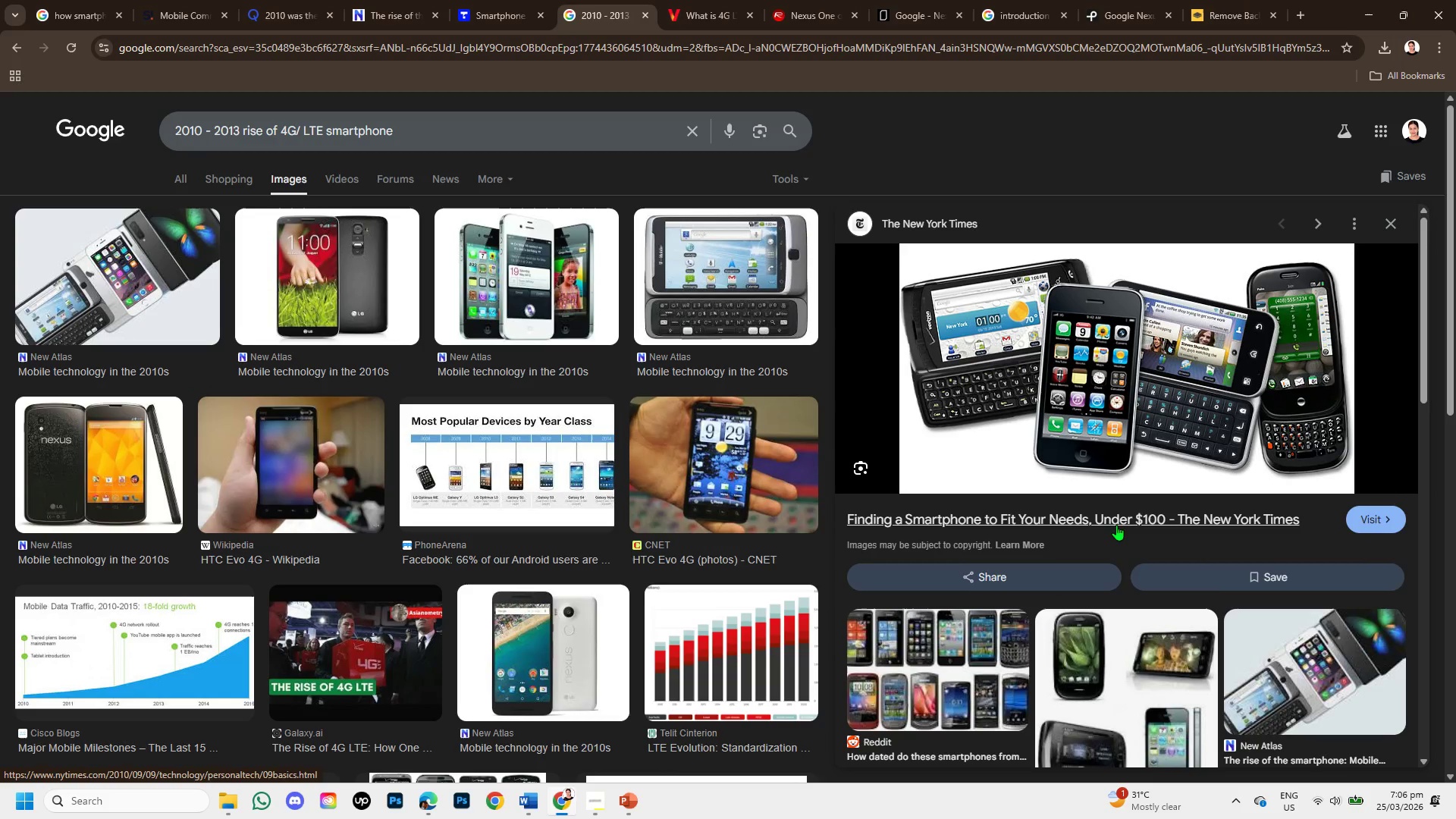 
scroll: coordinate [653, 577], scroll_direction: down, amount: 4.0
 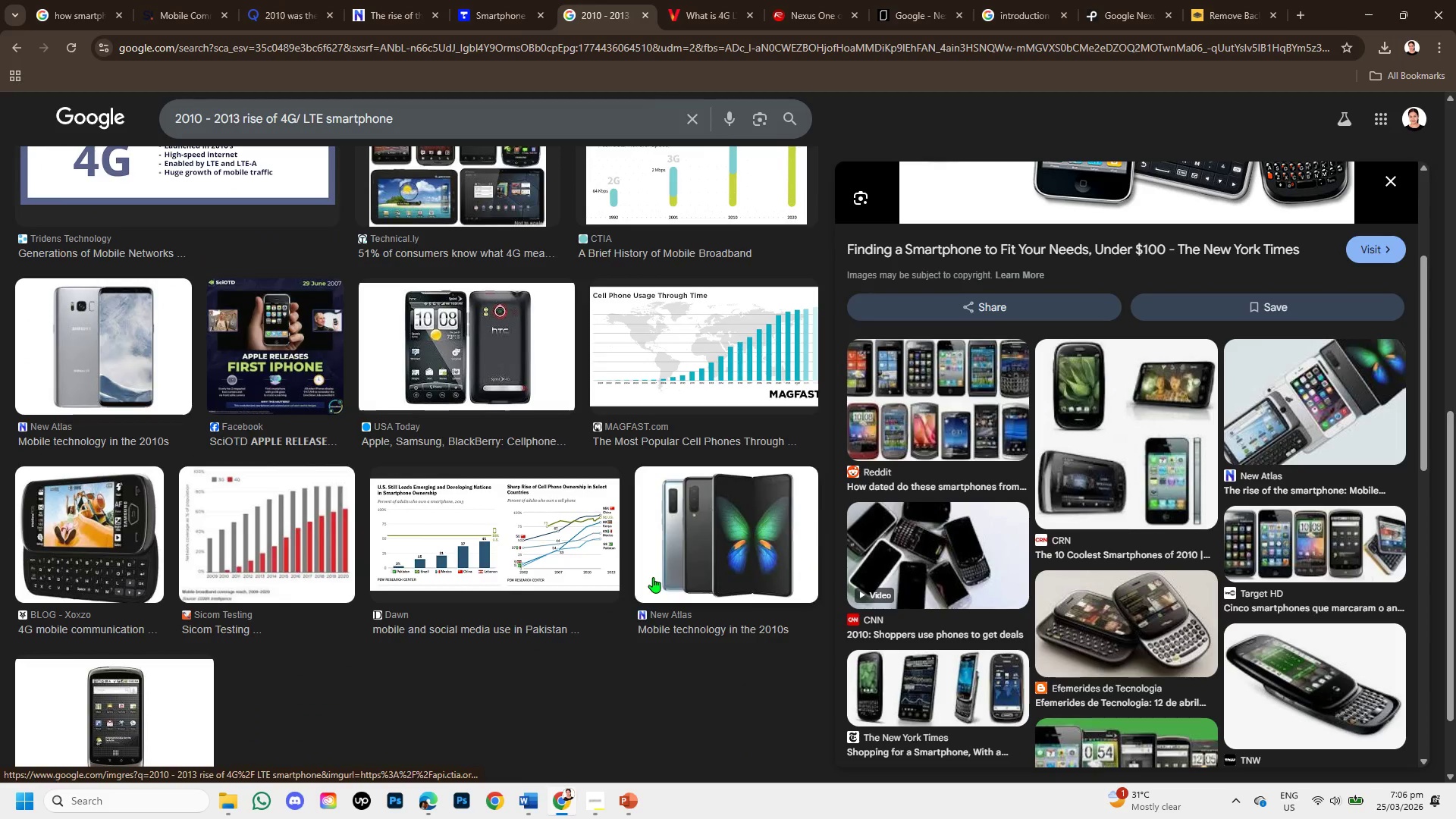 
scroll: coordinate [1074, 592], scroll_direction: up, amount: 7.0
 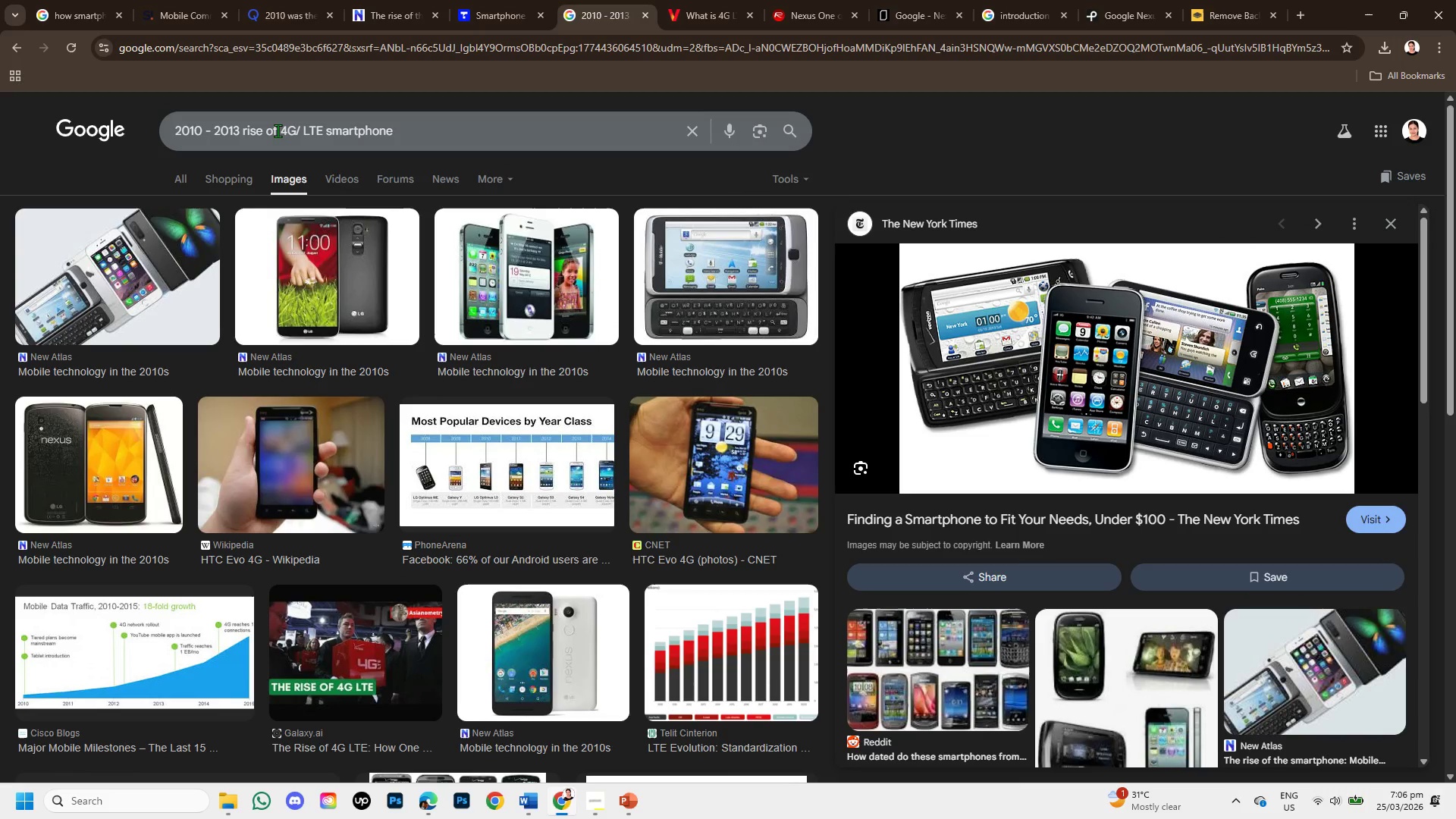 
left_click_drag(start_coordinate=[280, 131], to_coordinate=[246, 135])
 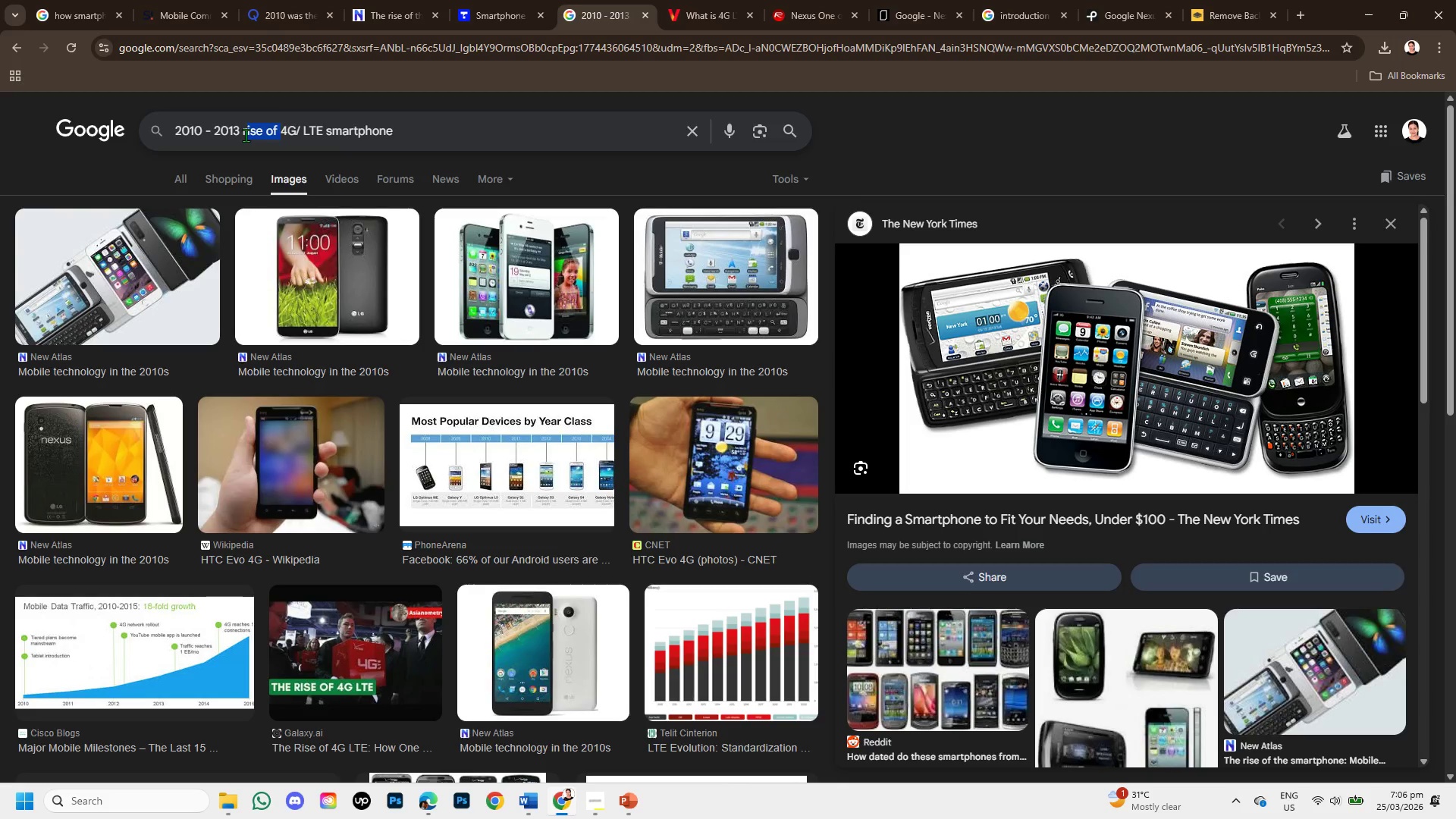 
key(Backspace)
 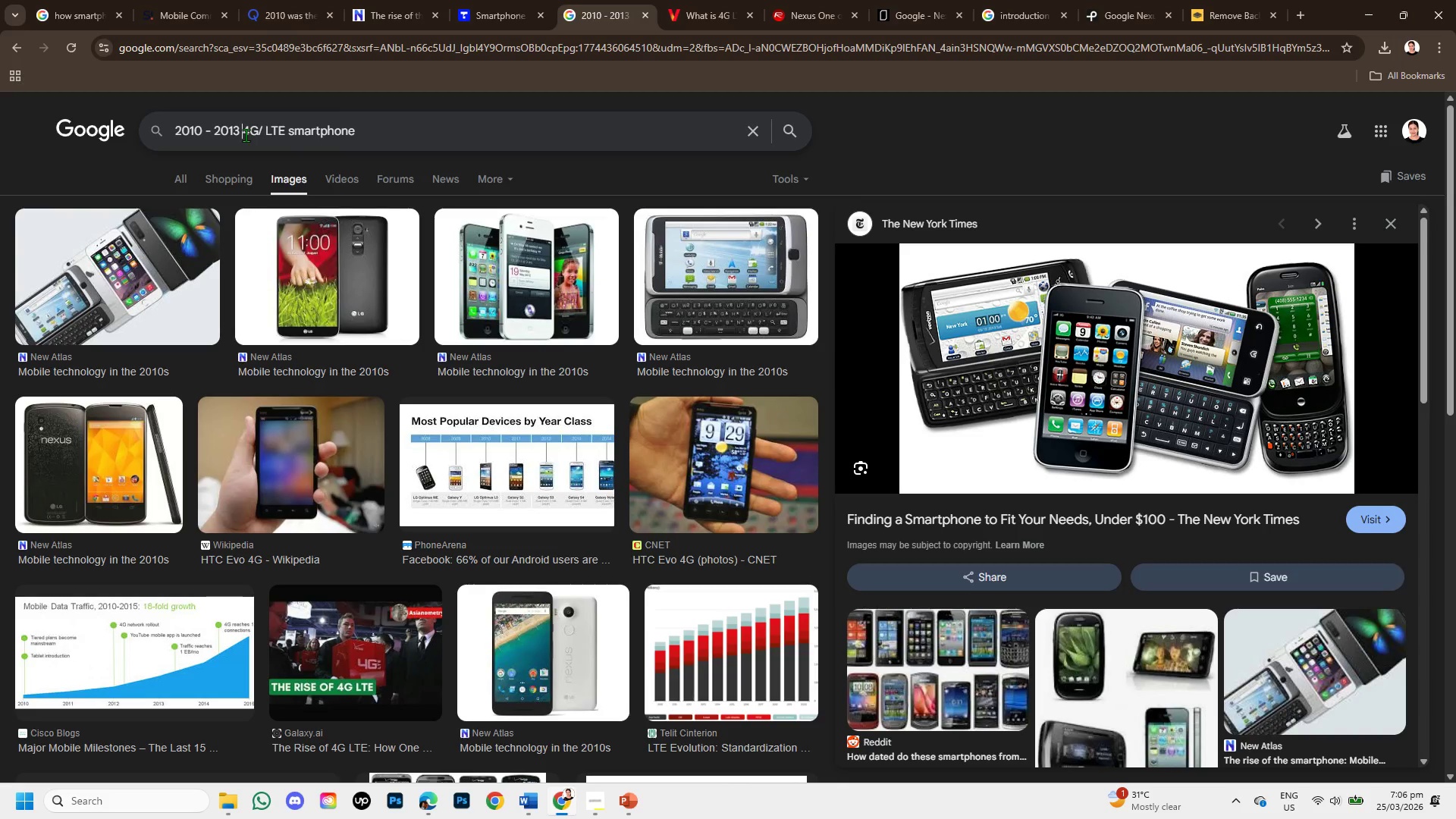 
key(Backspace)
 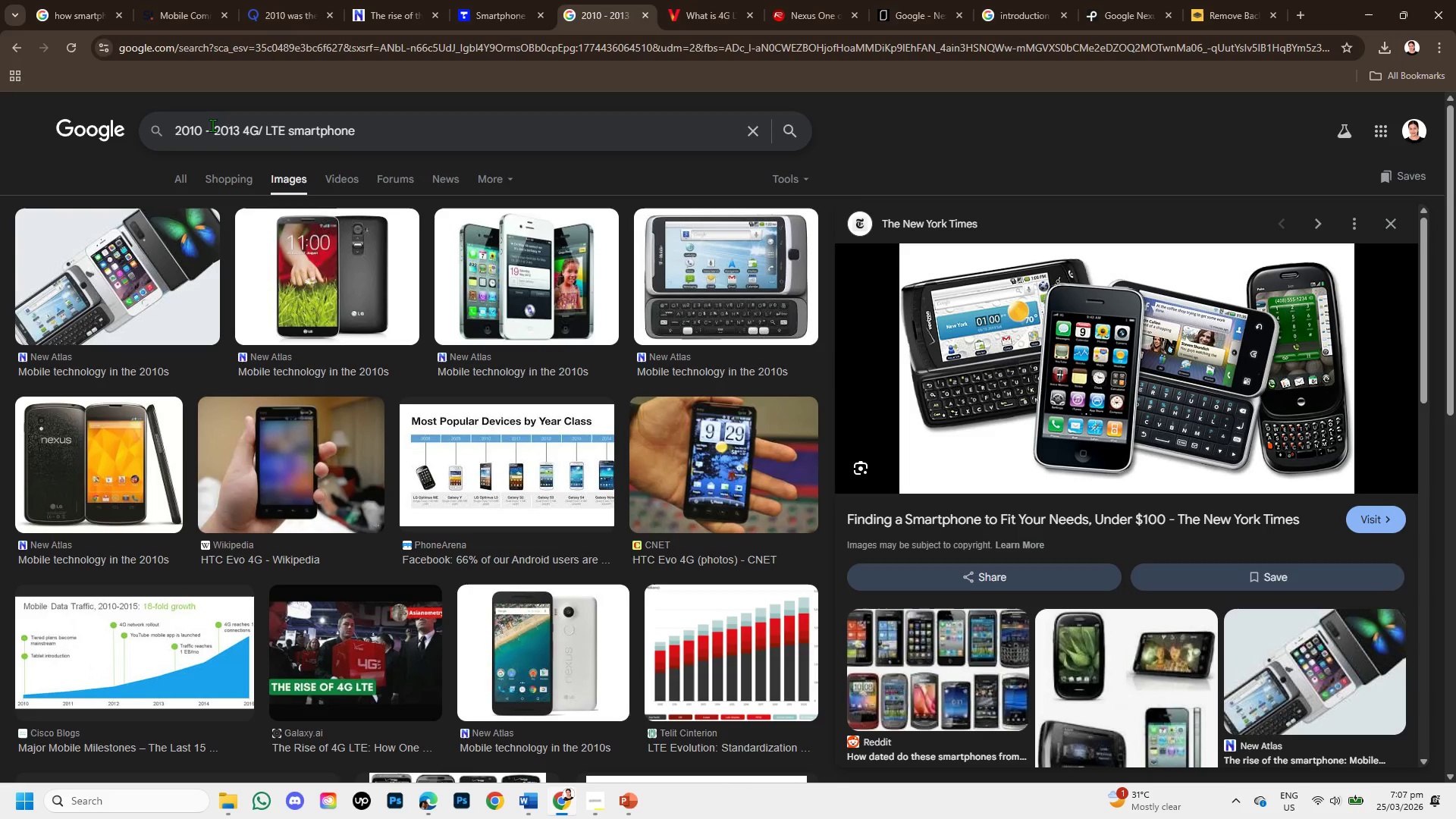 
left_click([219, 127])
 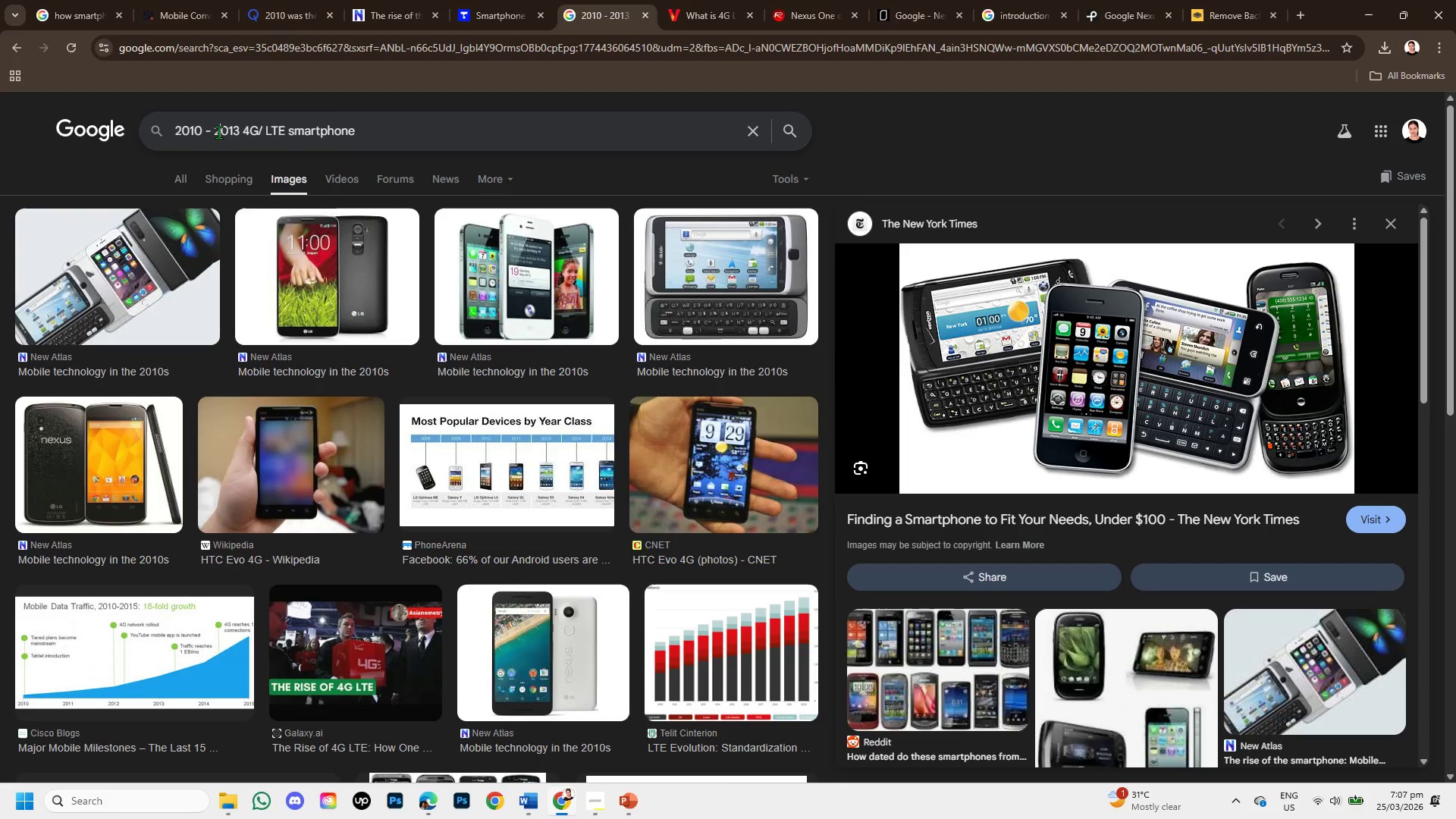 
left_click([218, 132])
 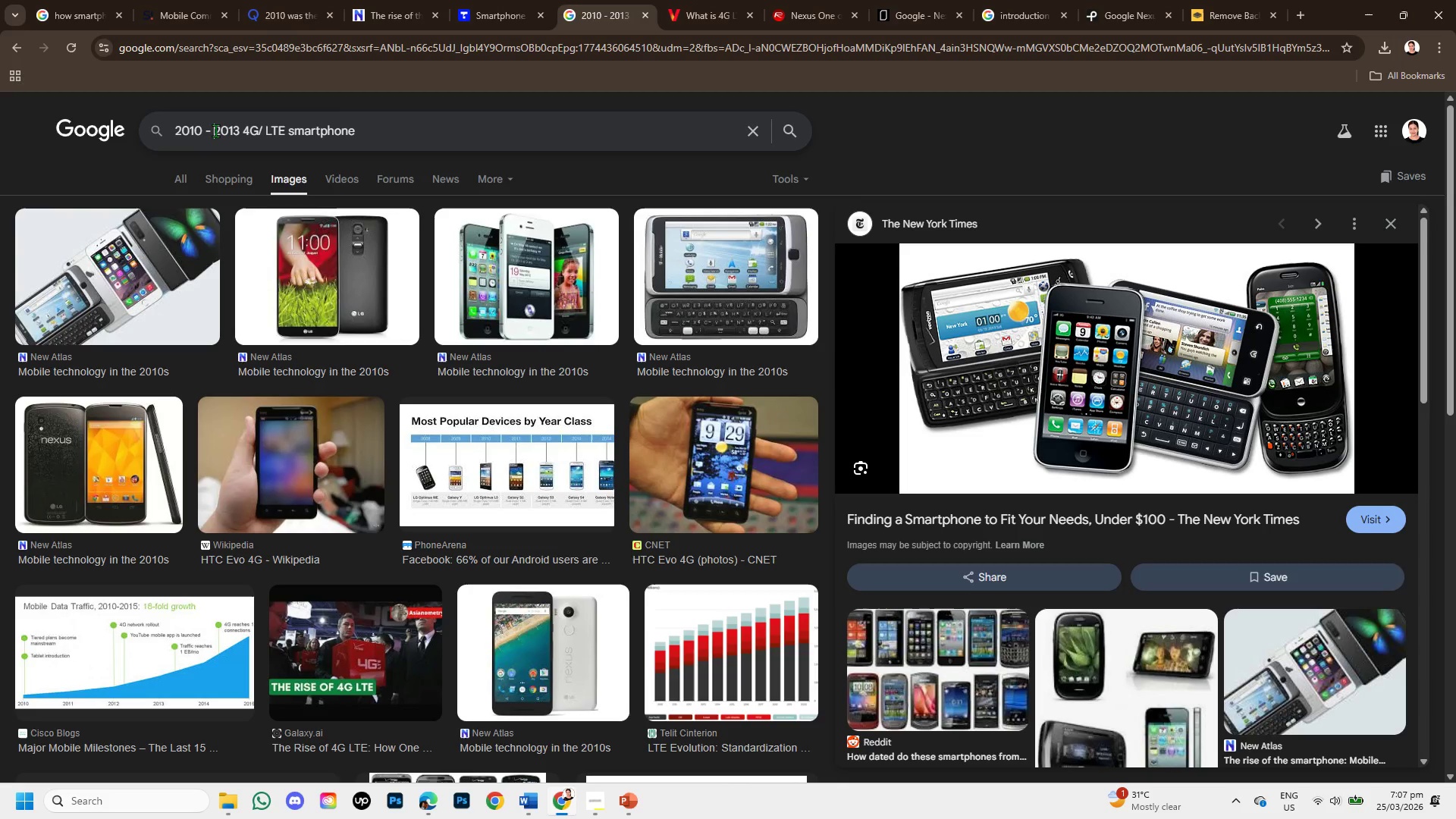 
left_click([215, 130])
 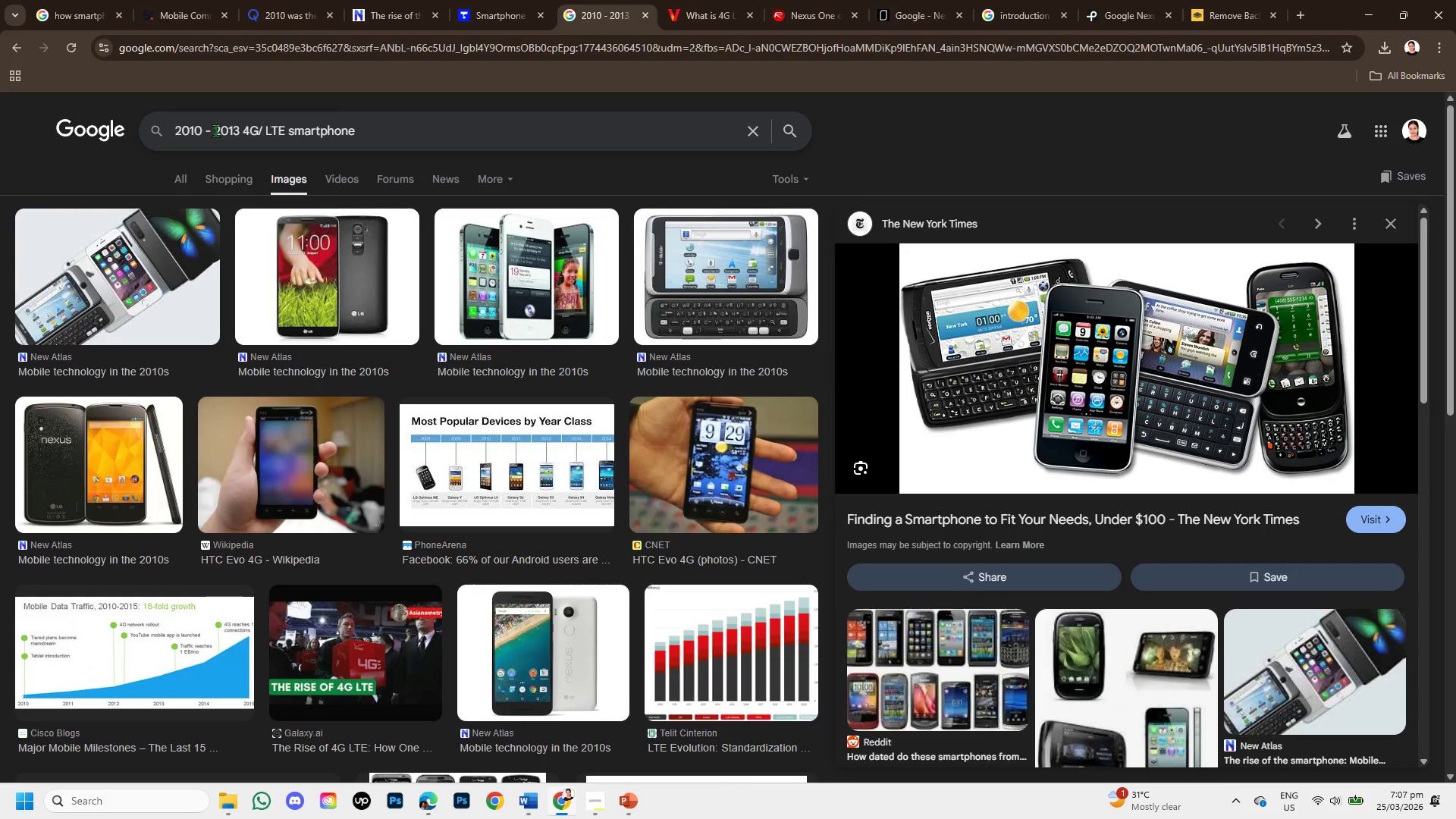 
hold_key(key=Backspace, duration=0.92)
 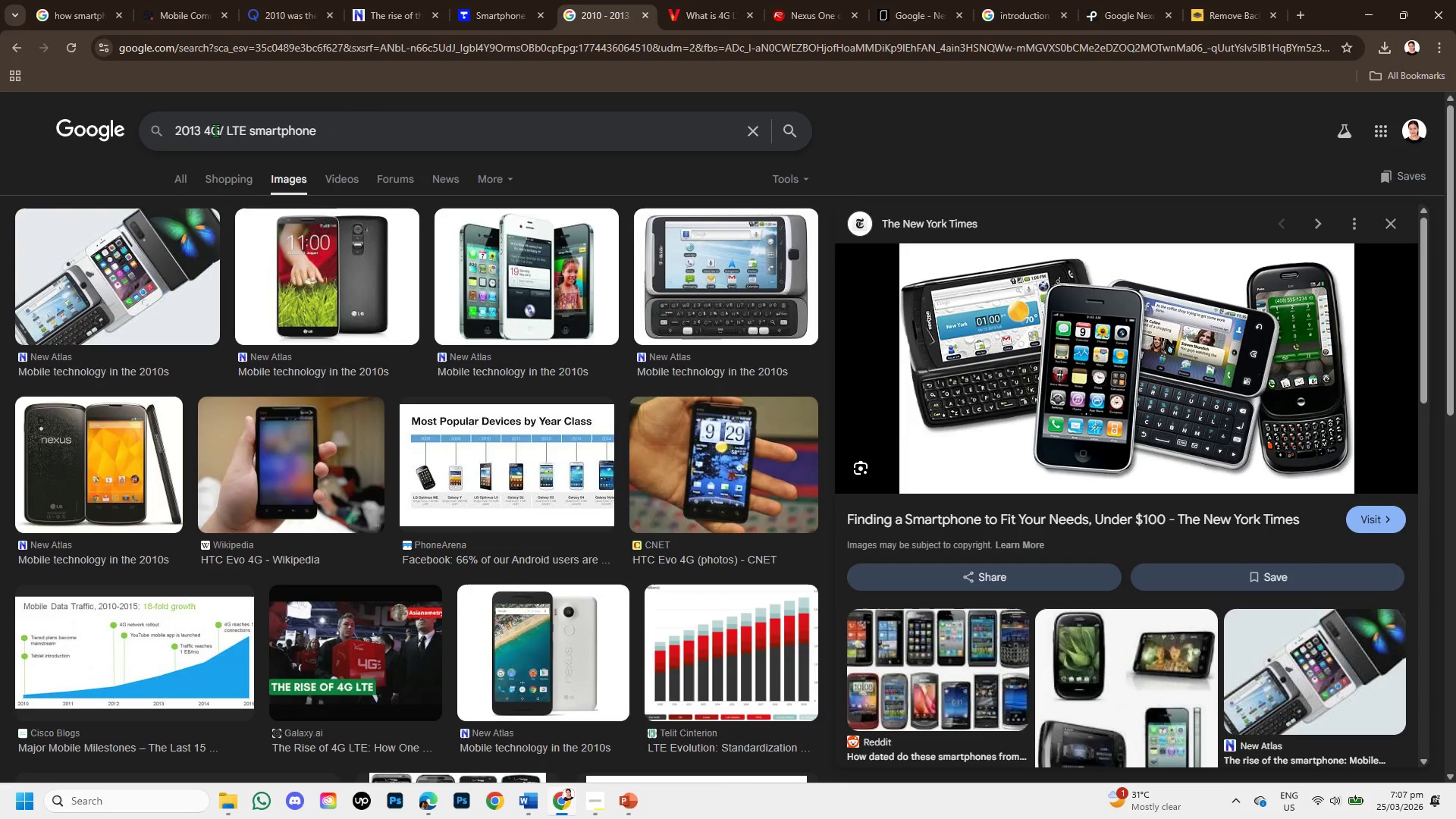 
key(Enter)
 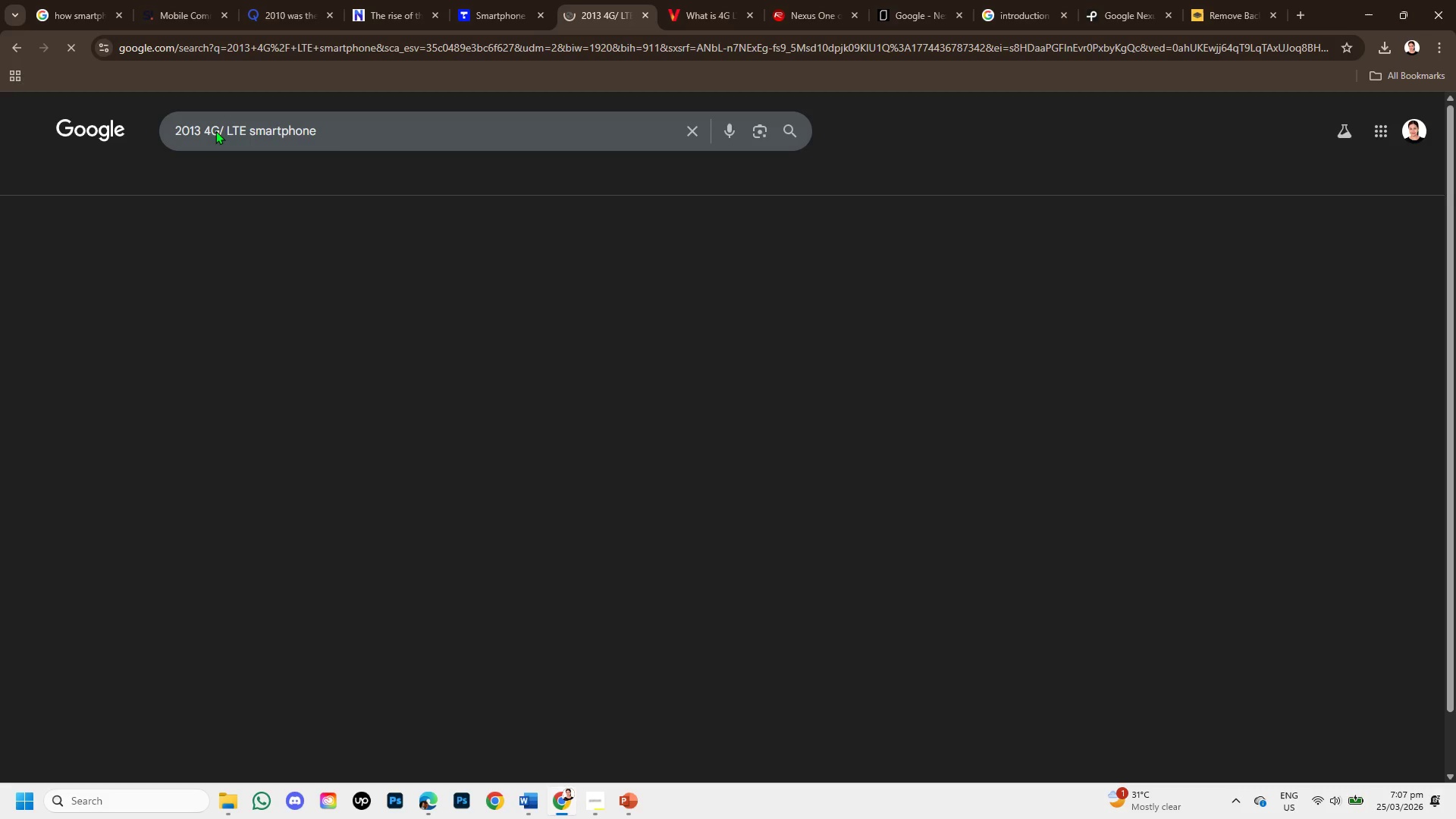 
mouse_move([449, 566])
 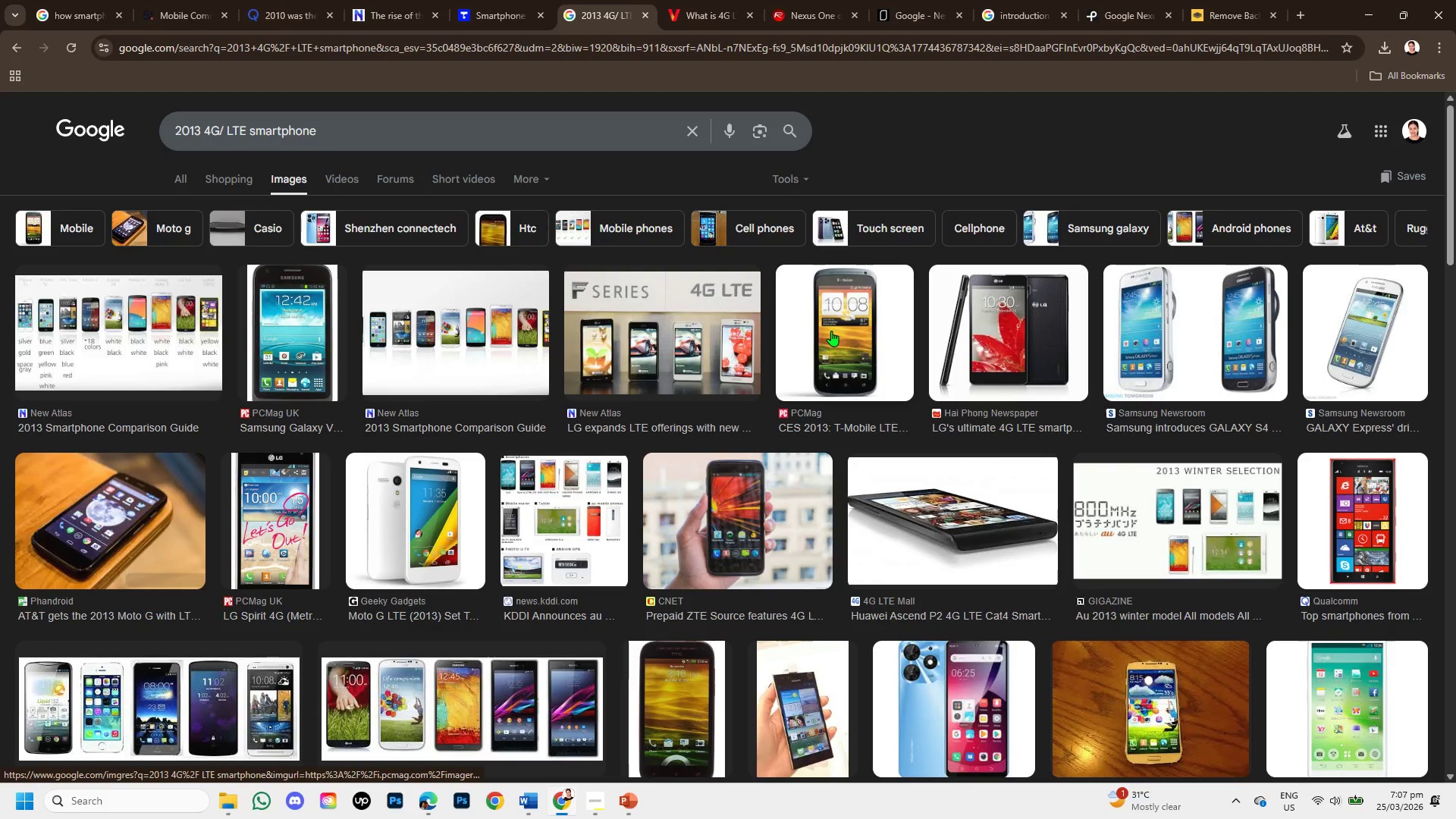 
left_click([831, 331])
 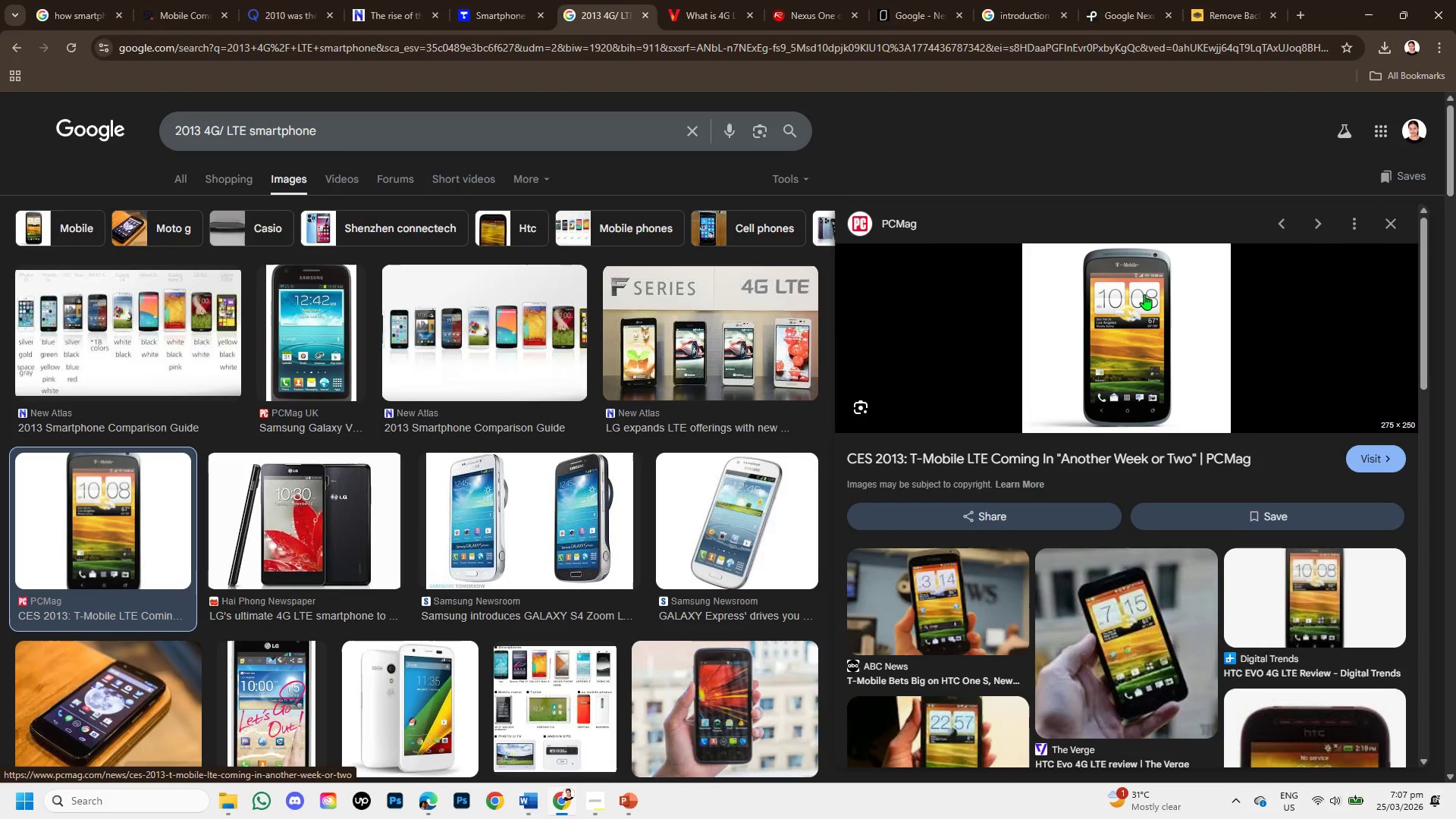 
wait(9.09)
 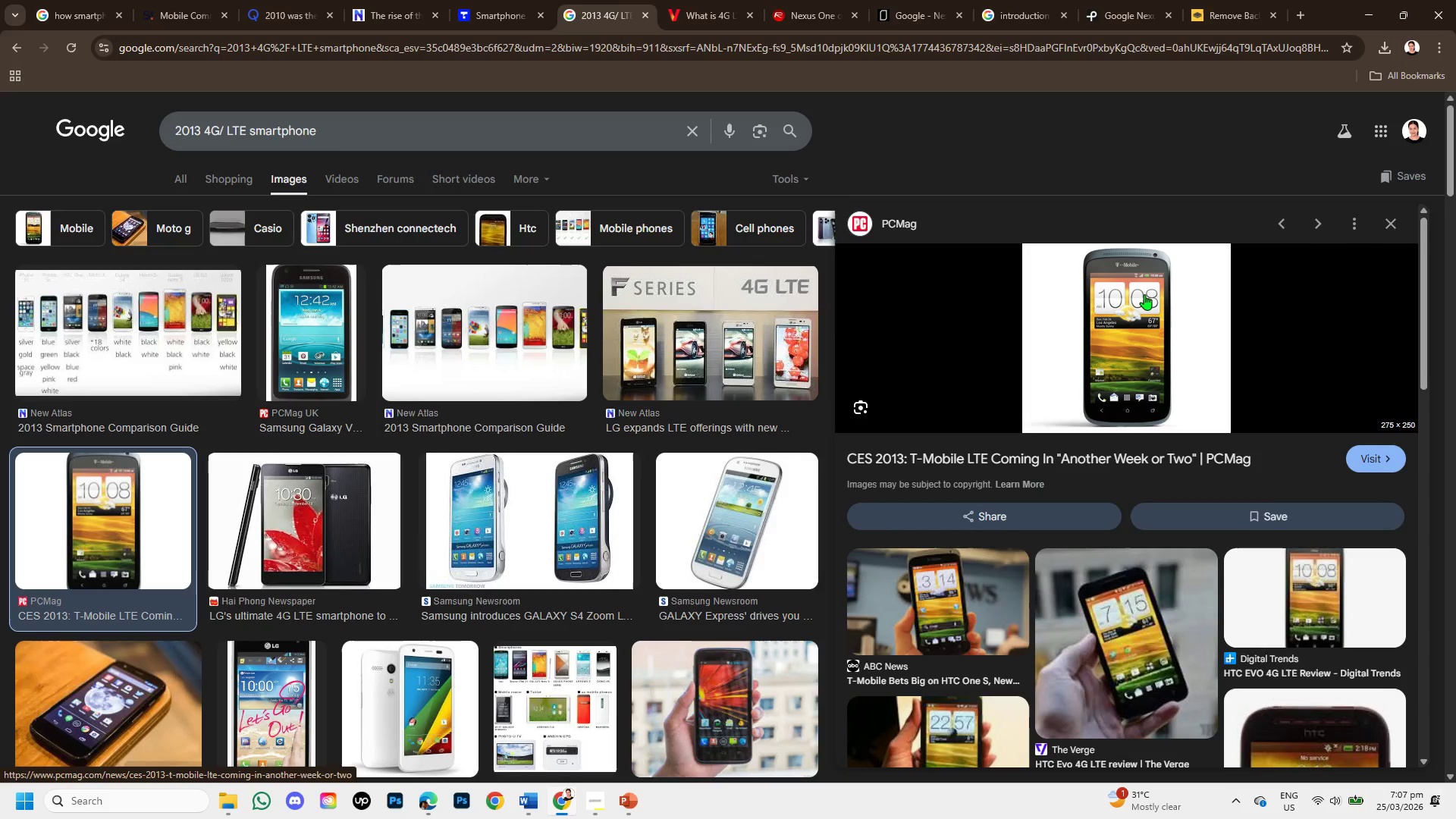 
left_click([689, 334])
 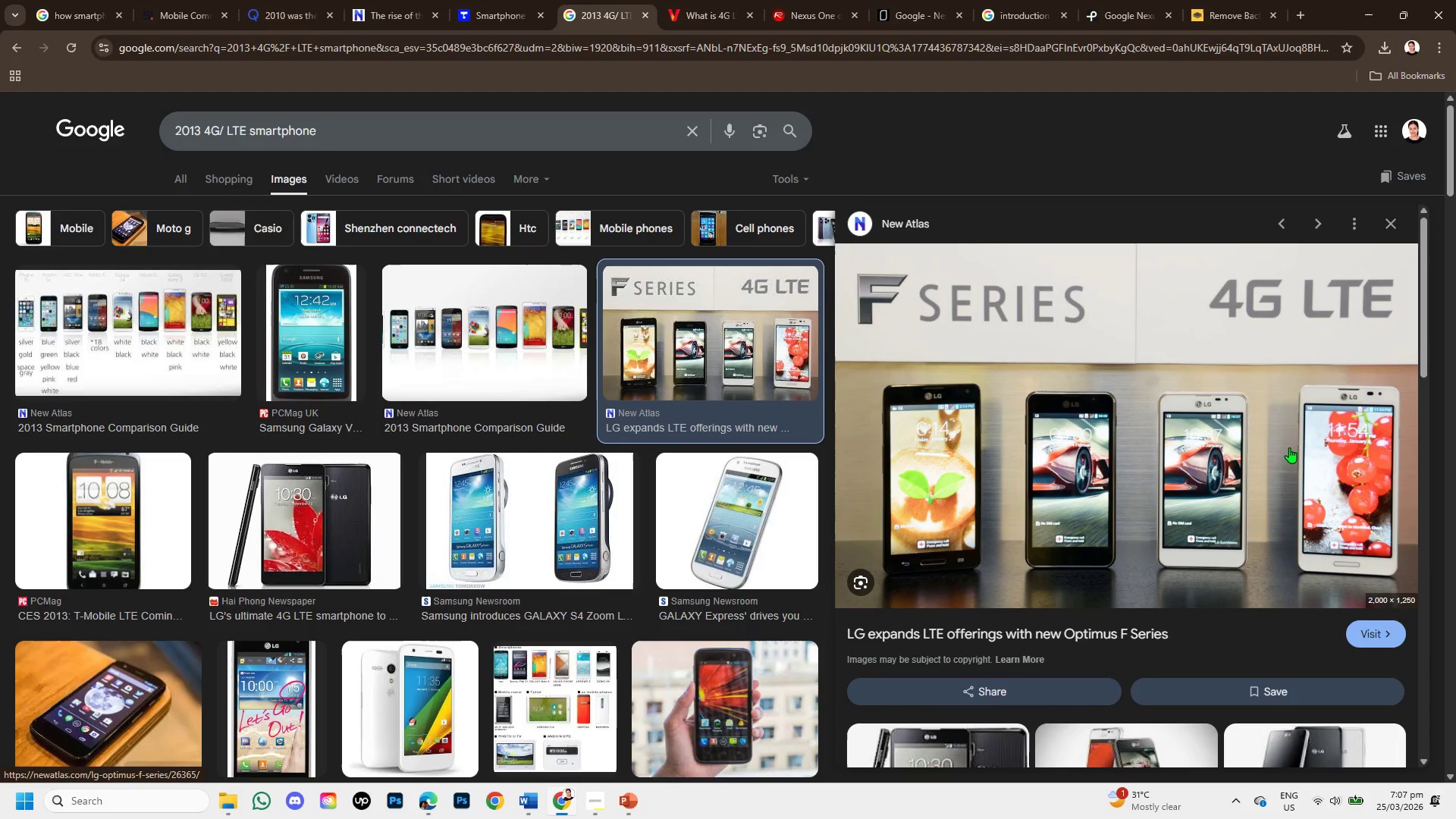 
wait(6.11)
 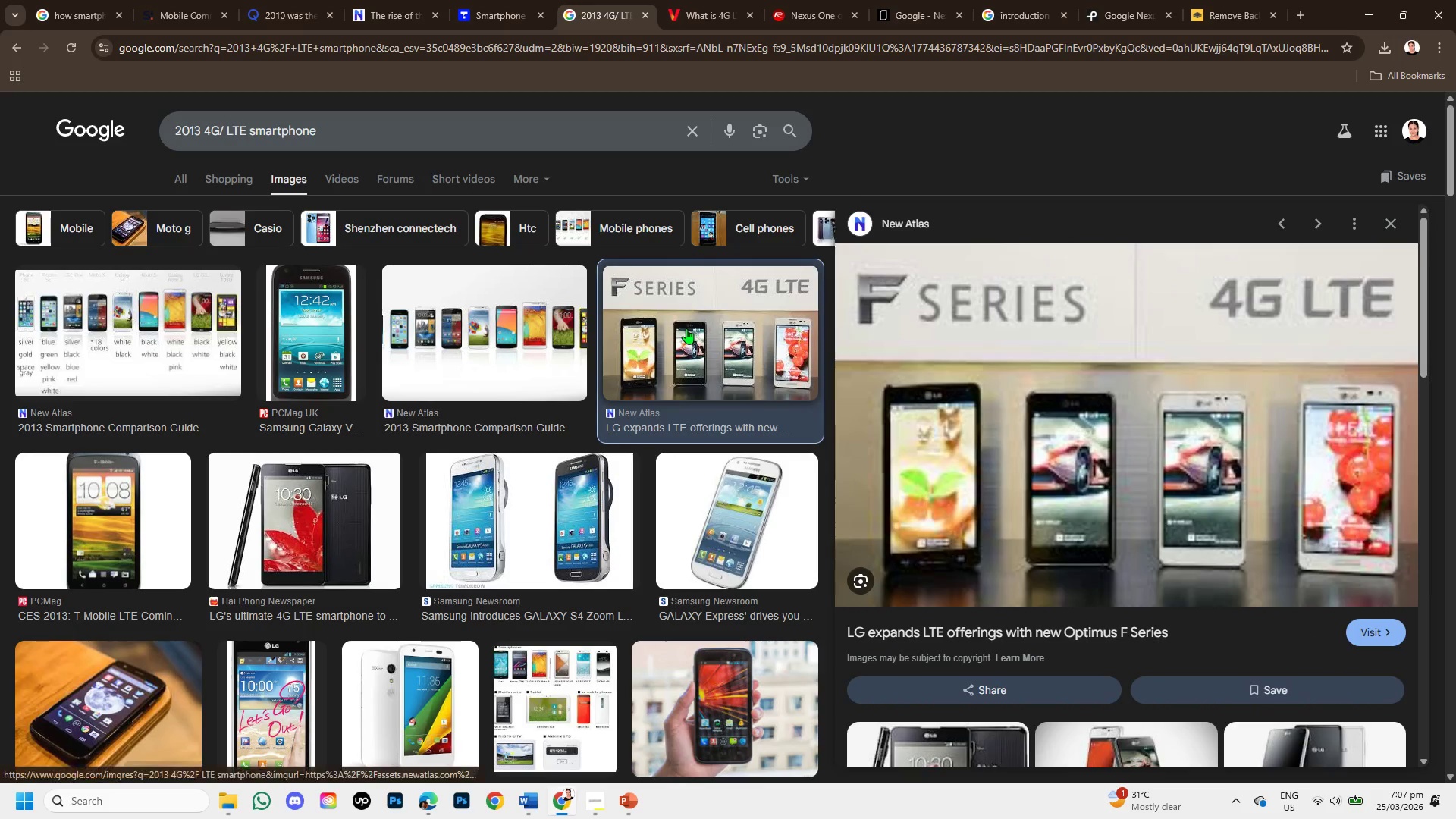 
left_click([1389, 623])
 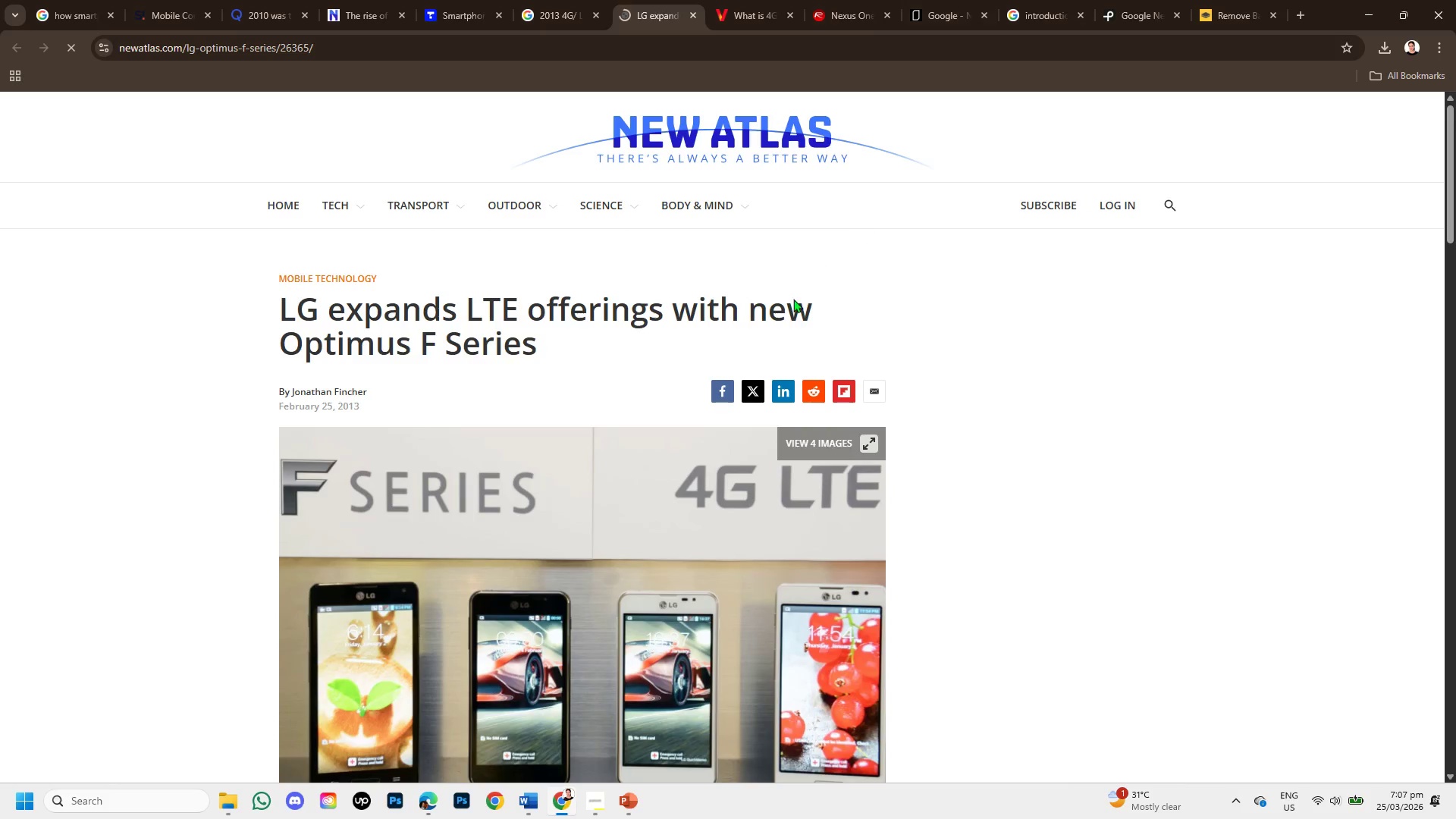 
scroll: coordinate [755, 478], scroll_direction: down, amount: 1.0
 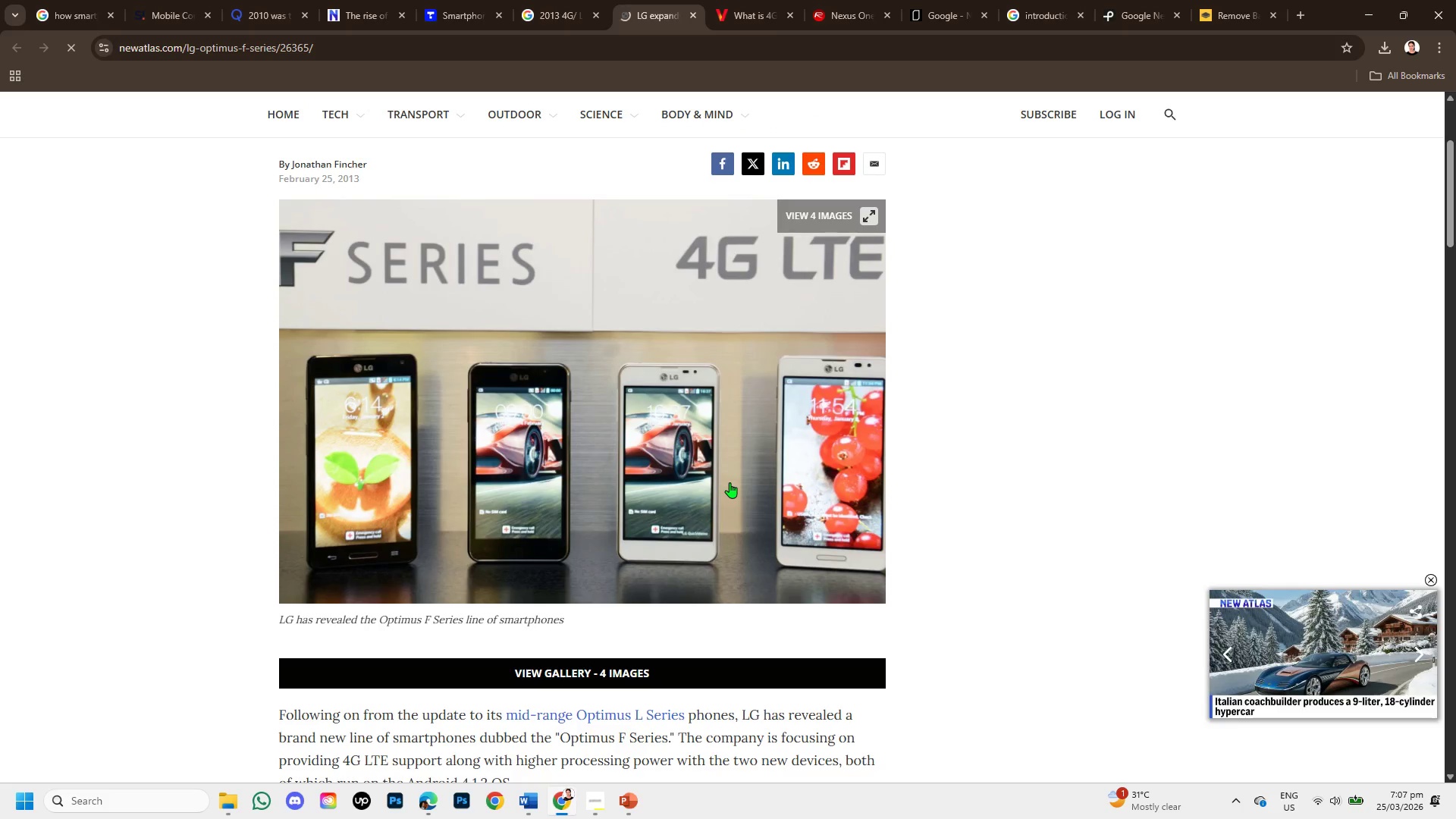 
wait(5.69)
 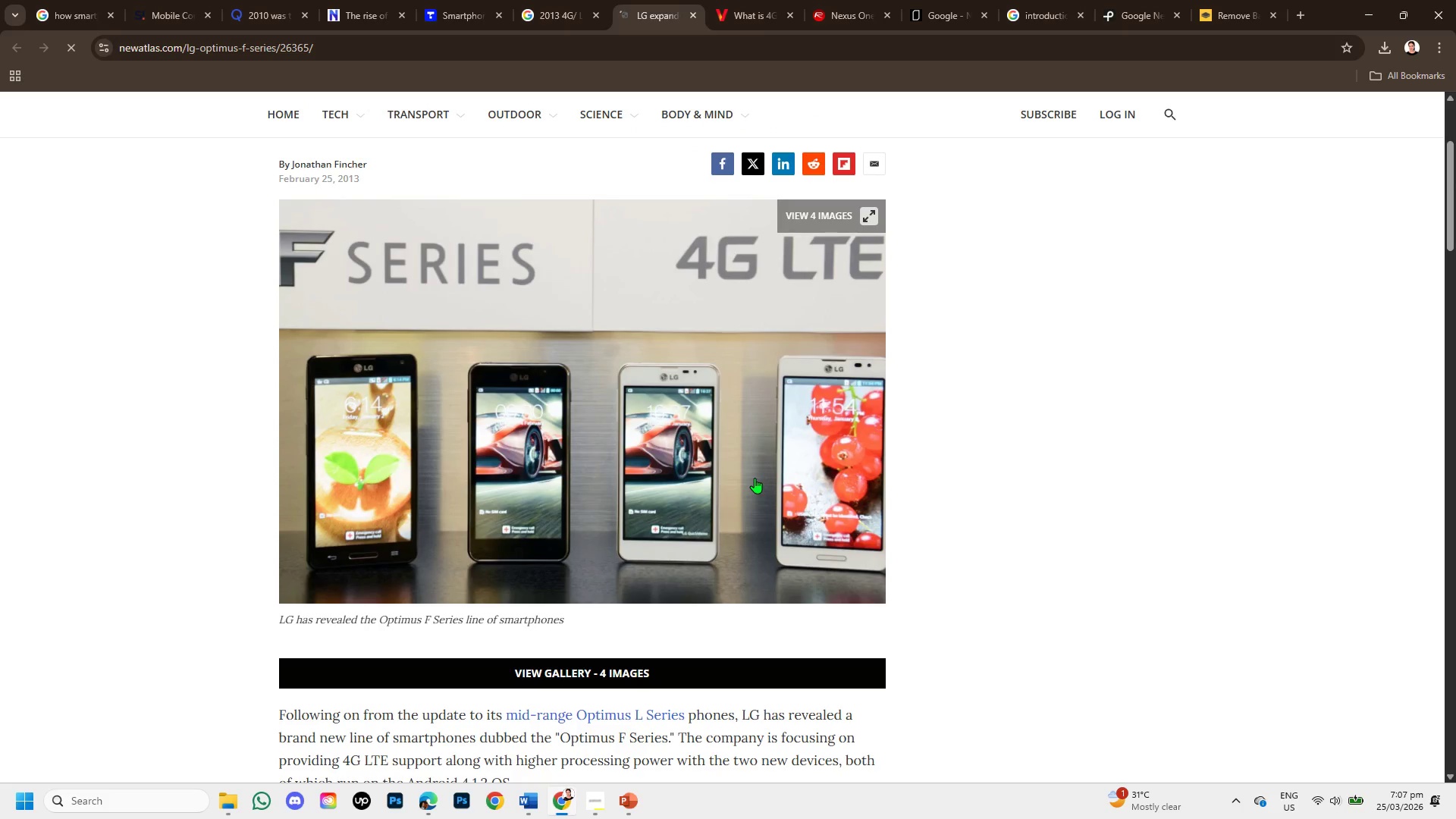 
scroll: coordinate [730, 482], scroll_direction: down, amount: 1.0
 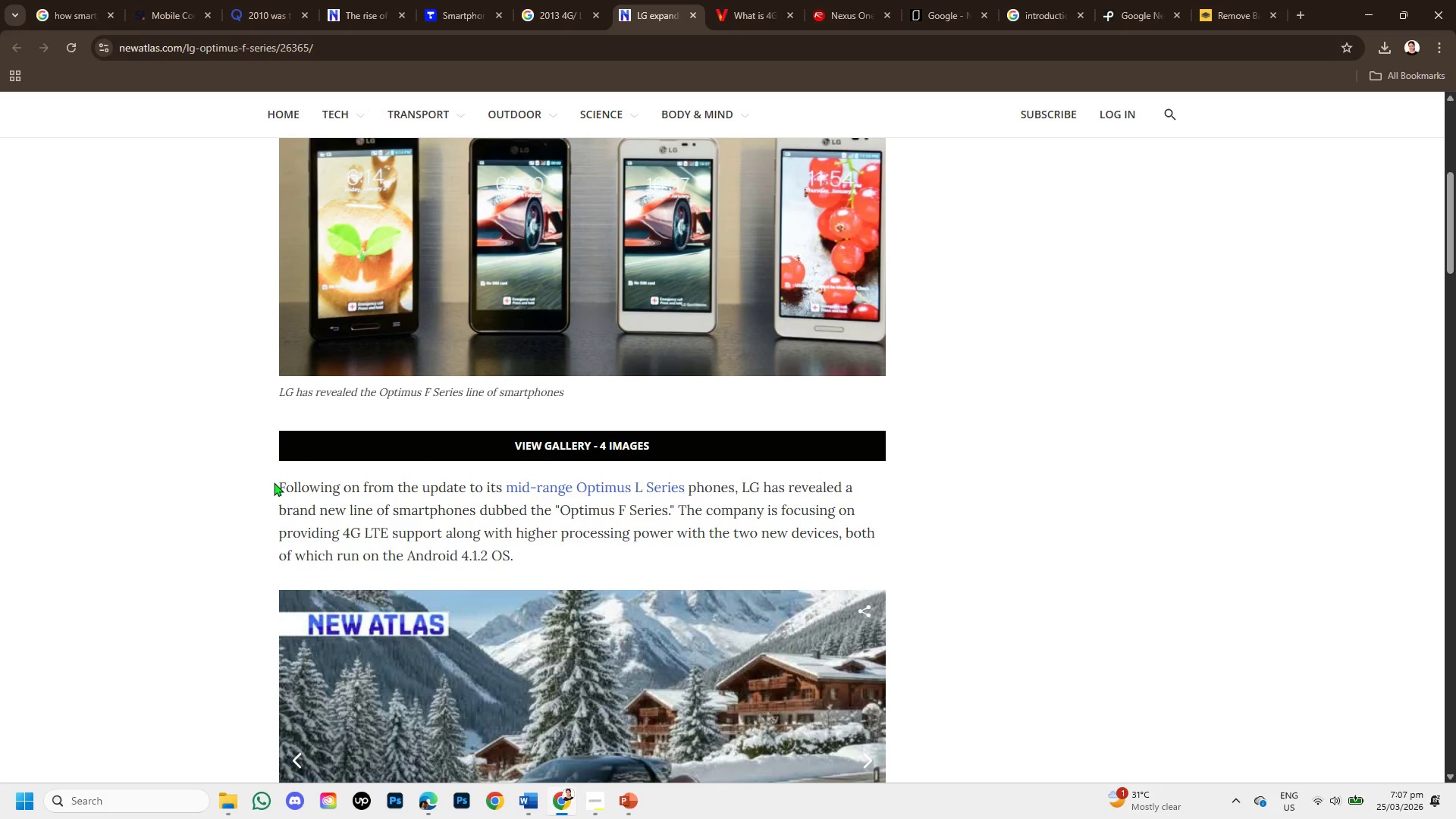 
left_click_drag(start_coordinate=[271, 482], to_coordinate=[750, 536])
 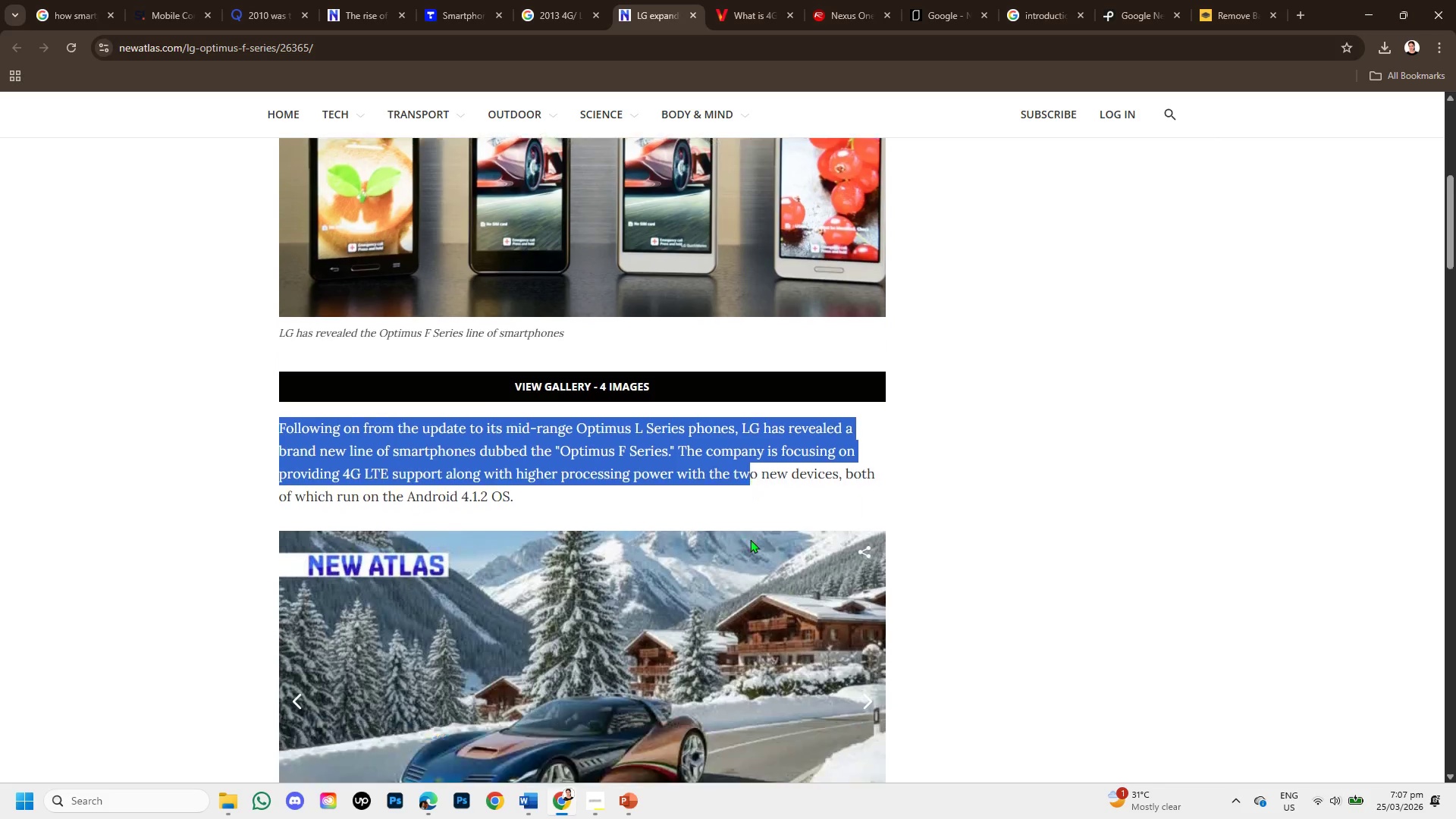 
scroll: coordinate [750, 539], scroll_direction: down, amount: 2.0
 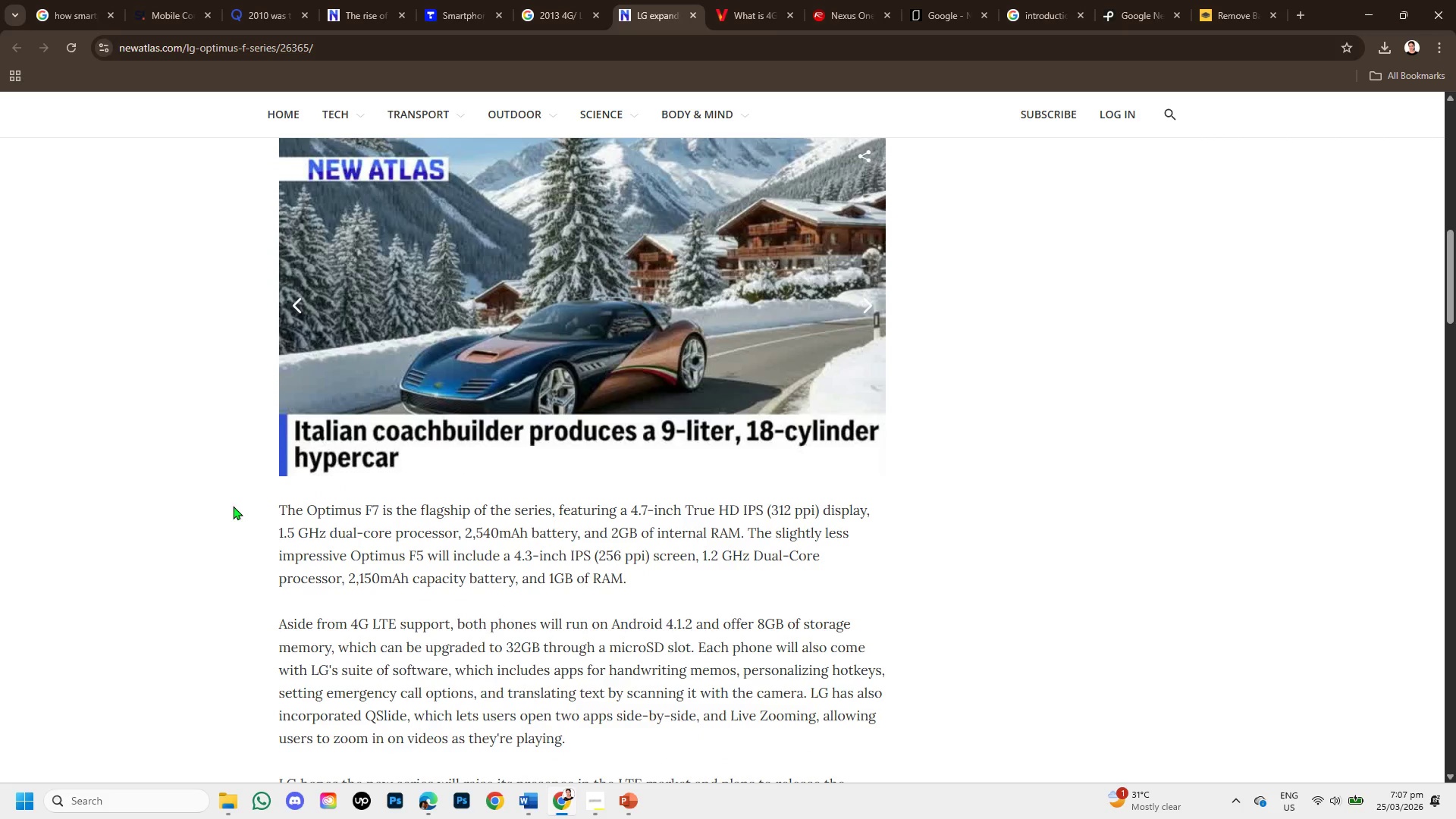 
left_click_drag(start_coordinate=[269, 526], to_coordinate=[547, 557])
 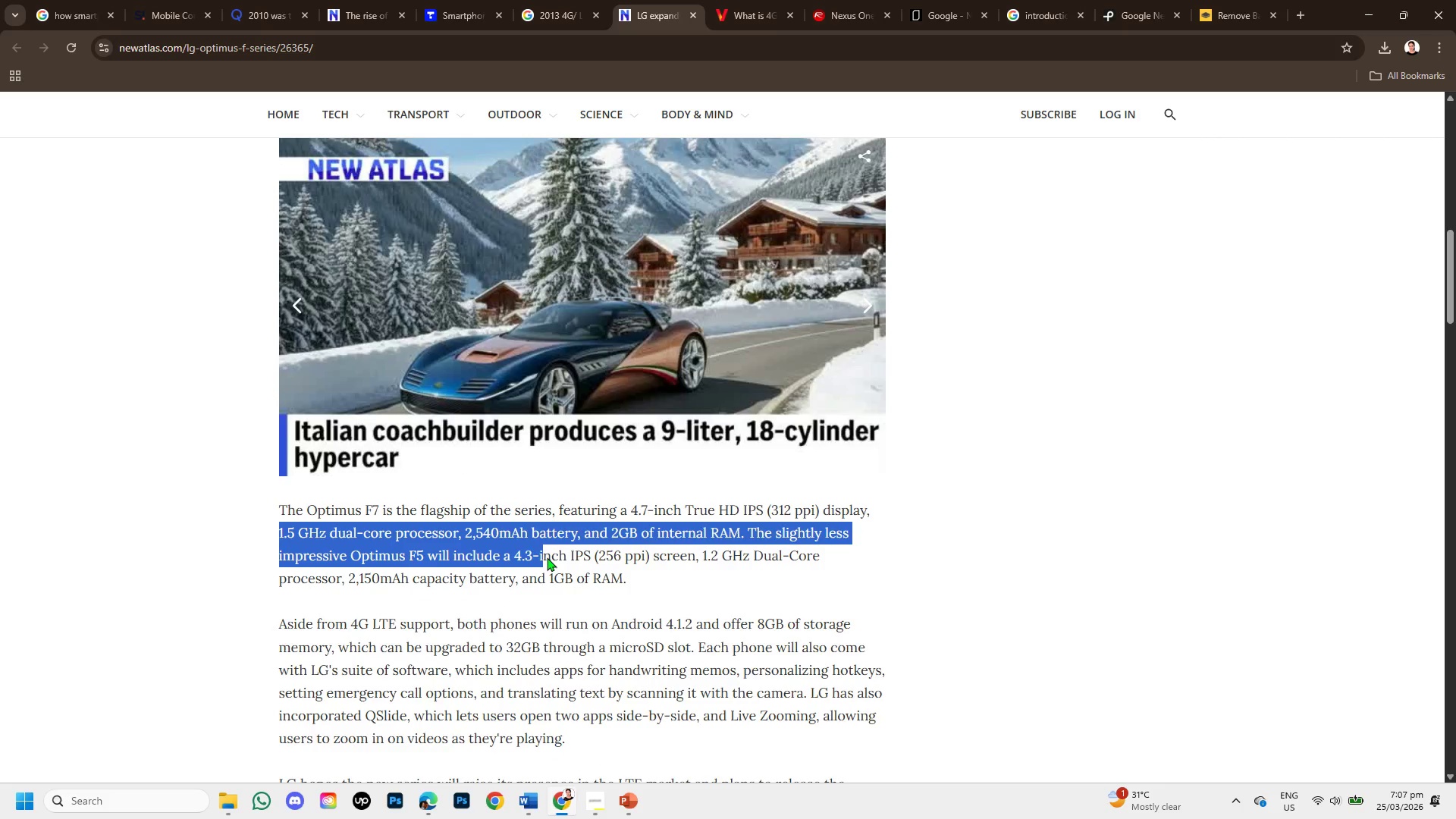 
scroll: coordinate [434, 544], scroll_direction: down, amount: 4.0
 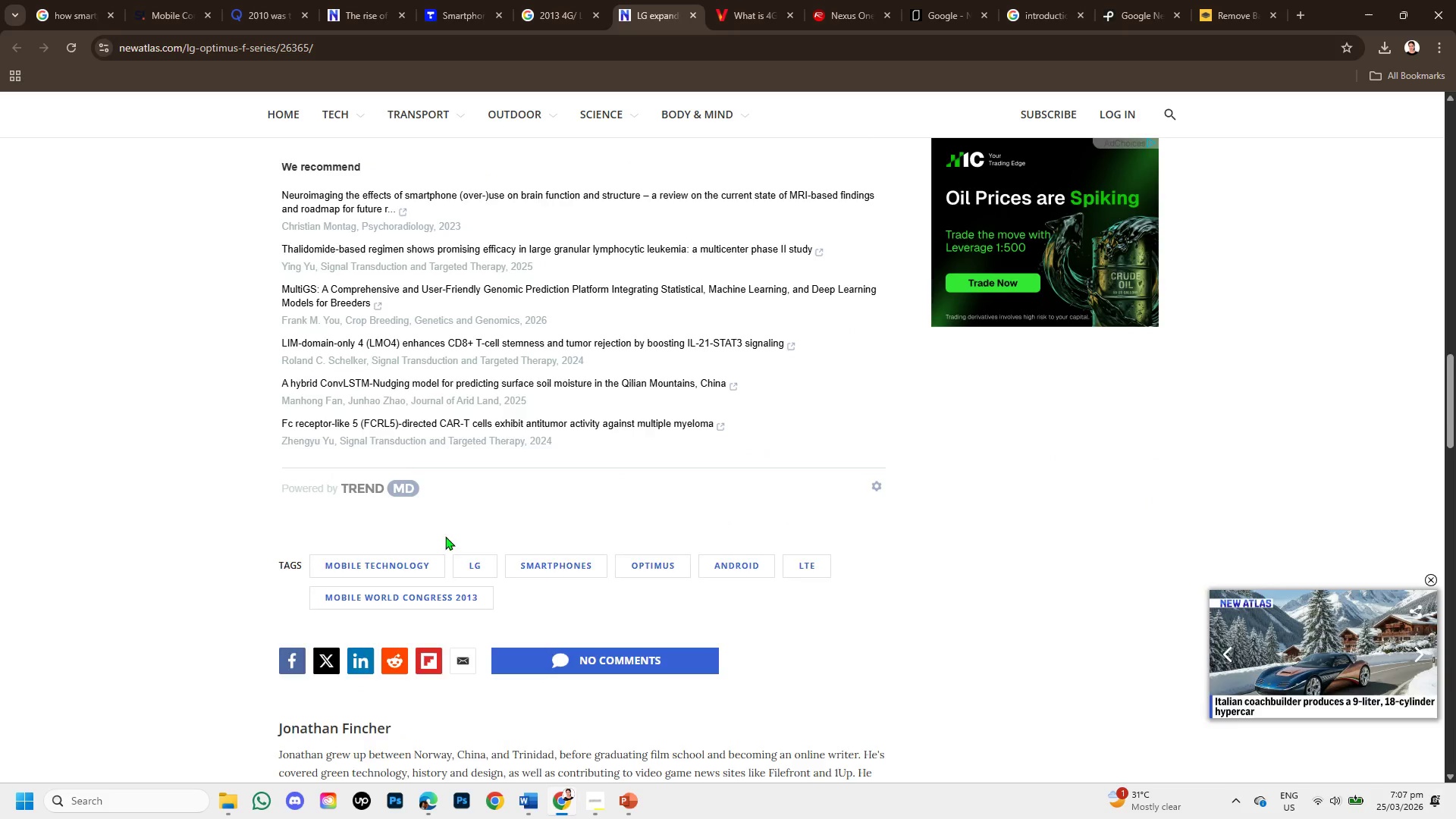 
scroll: coordinate [460, 428], scroll_direction: up, amount: 9.0
 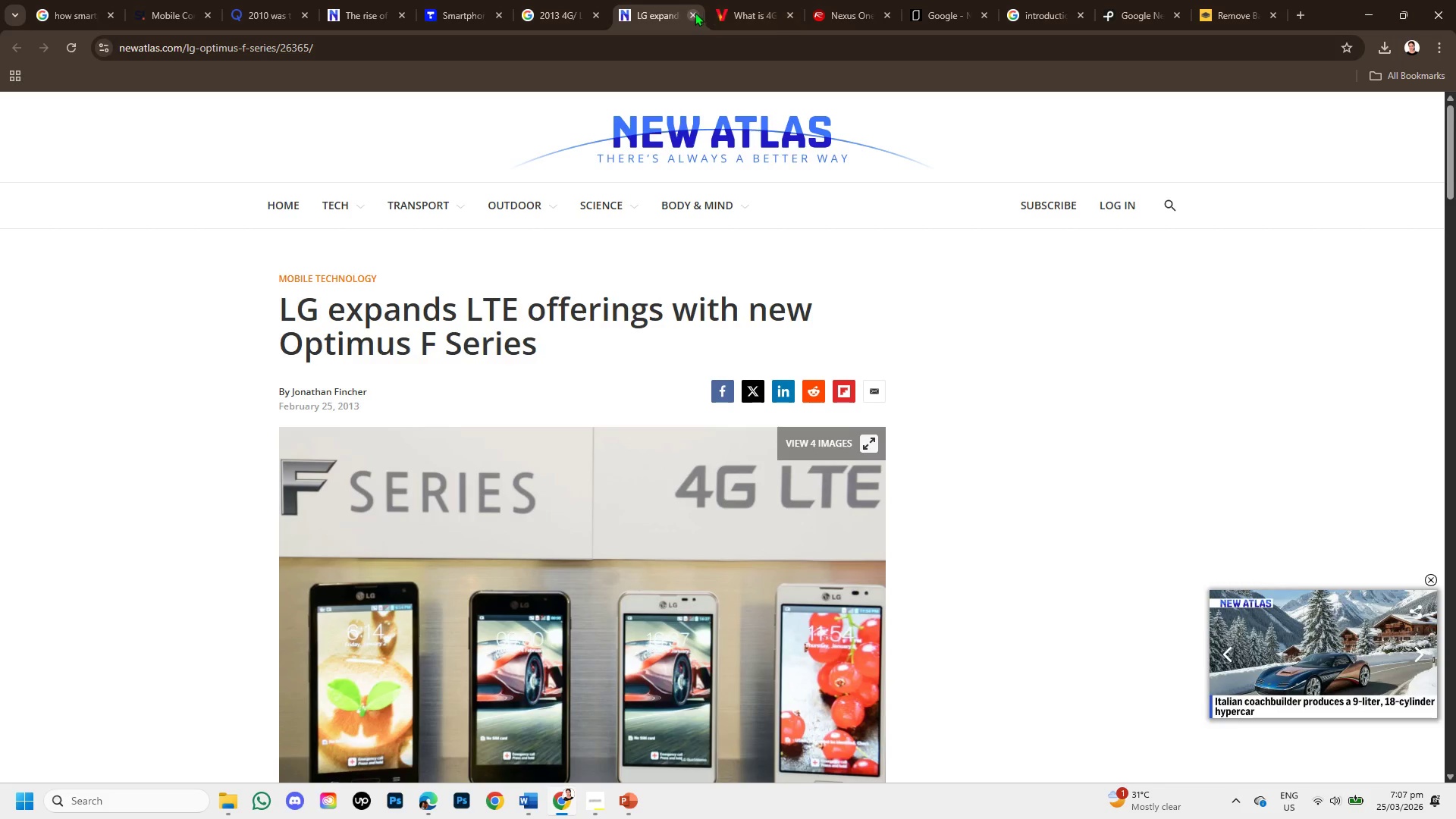 
left_click([692, 11])
 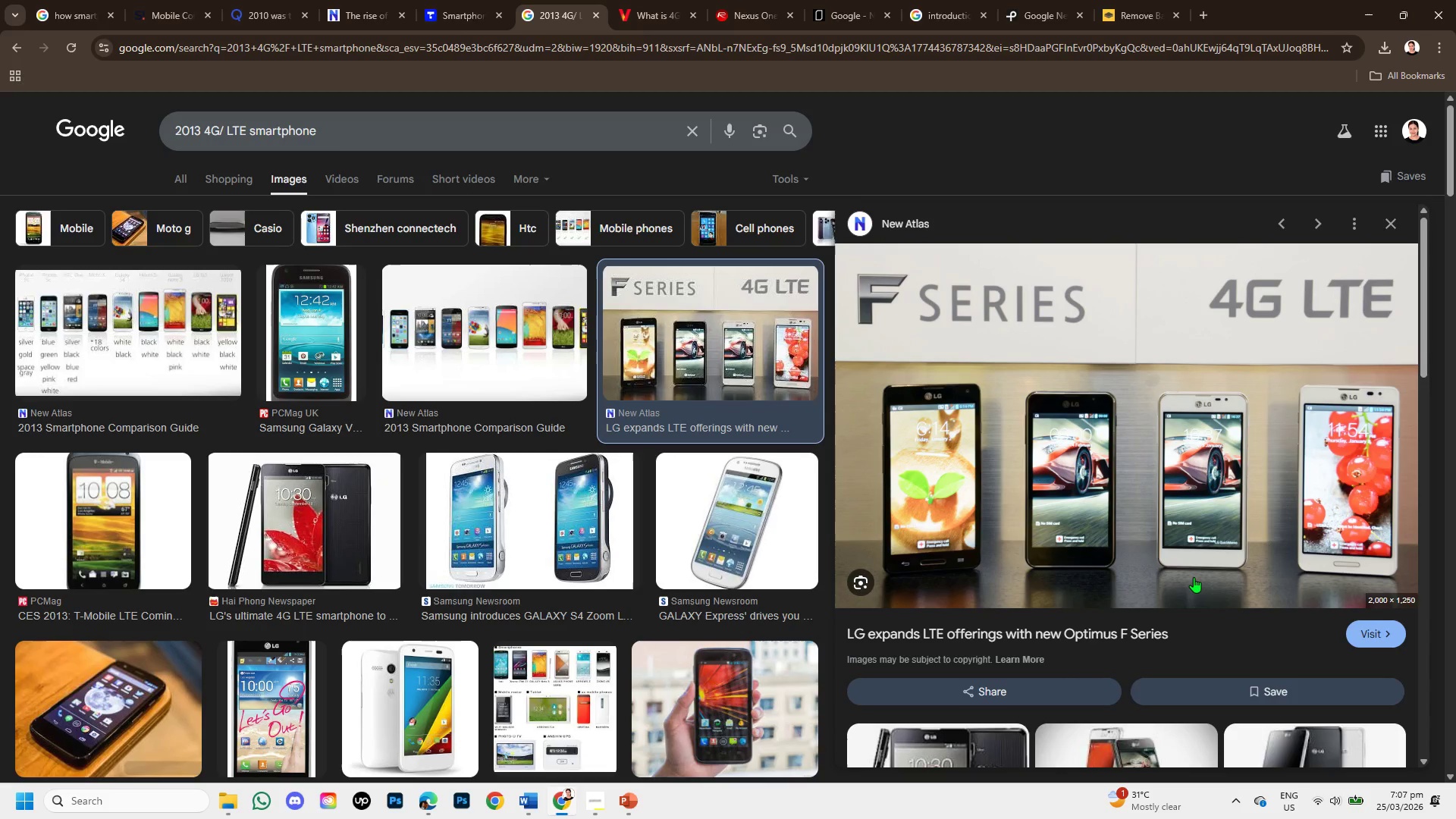 
scroll: coordinate [1186, 576], scroll_direction: down, amount: 2.0
 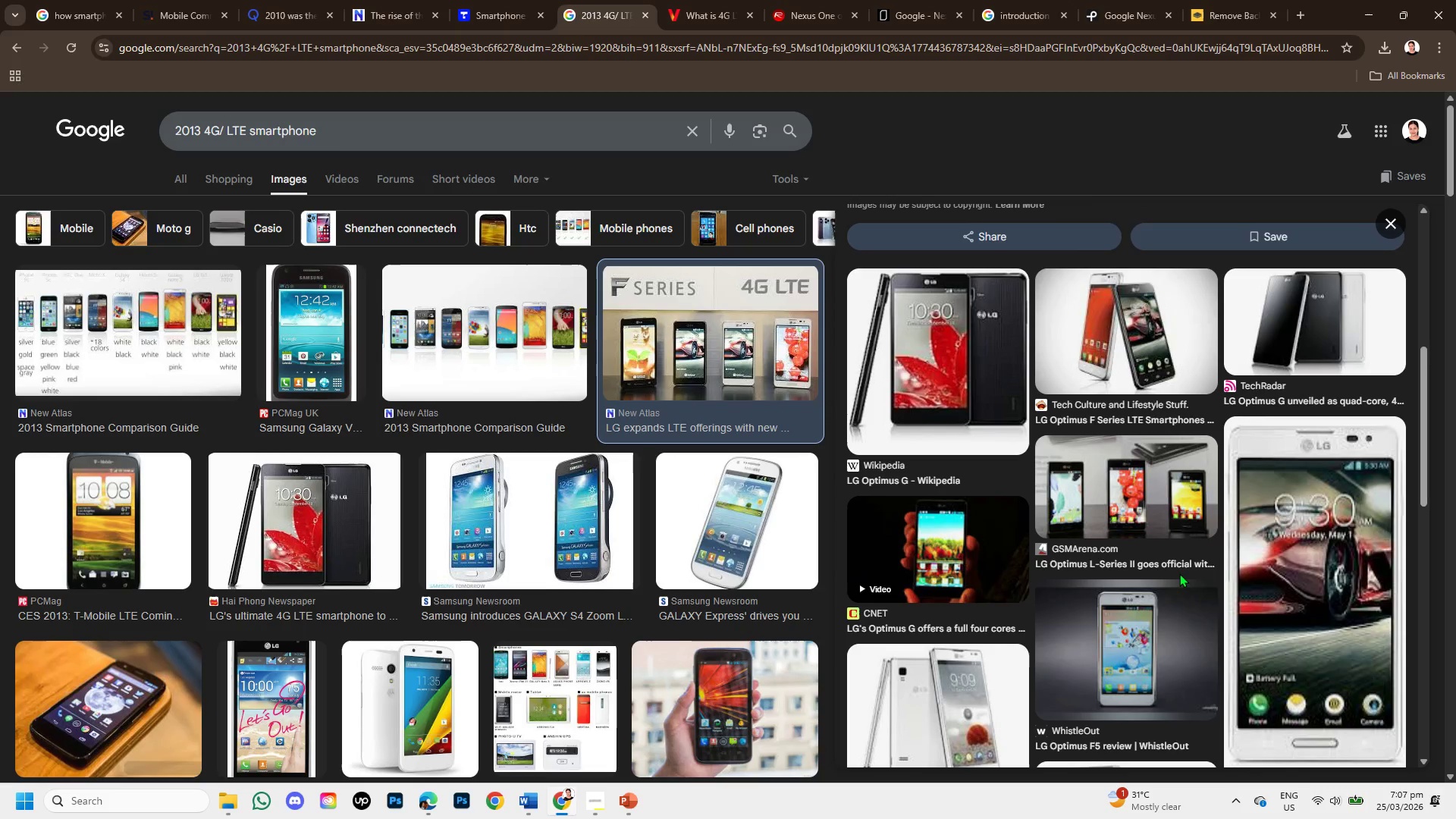 
wait(5.28)
 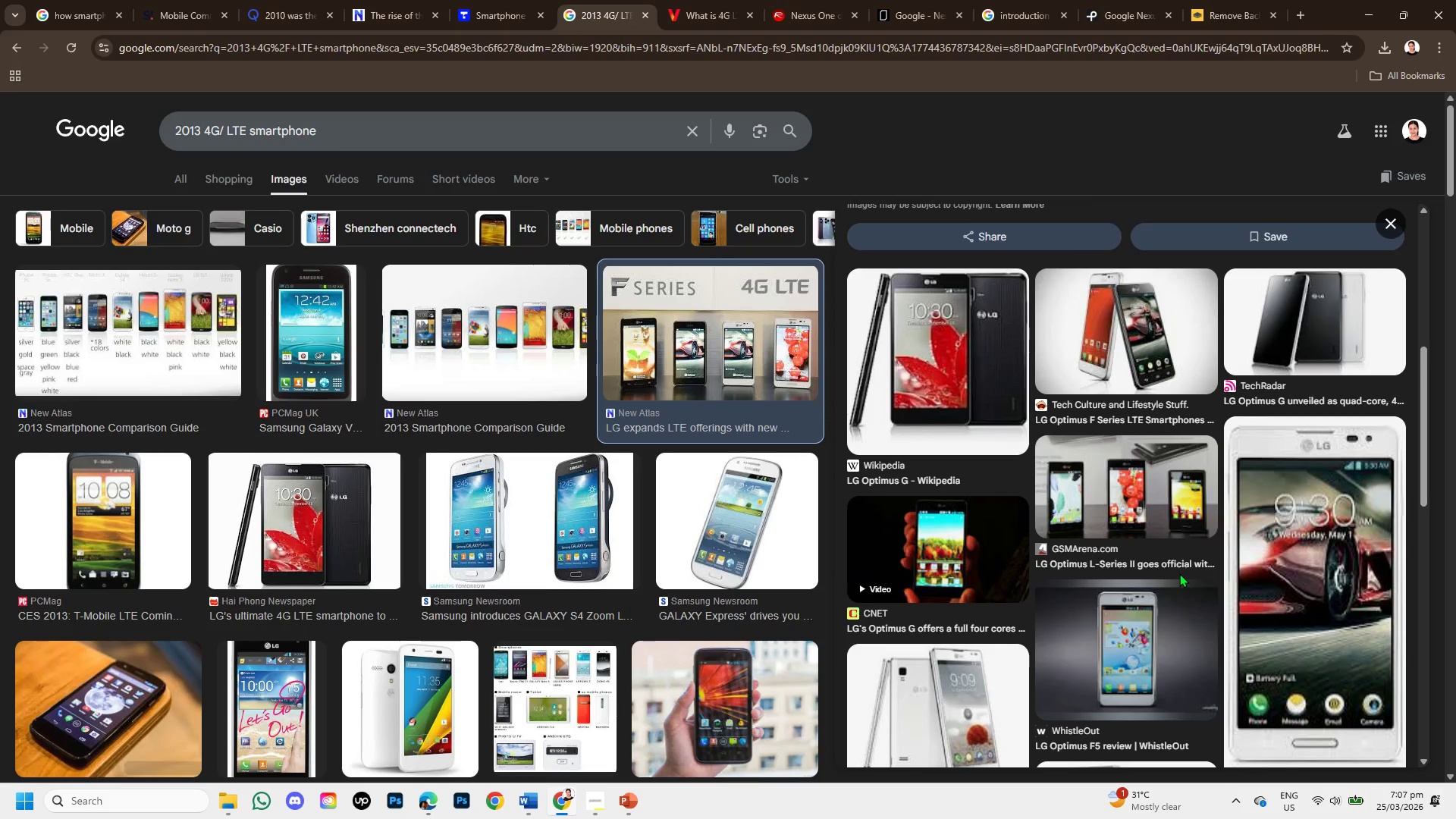 
scroll: coordinate [1094, 588], scroll_direction: down, amount: 2.0
 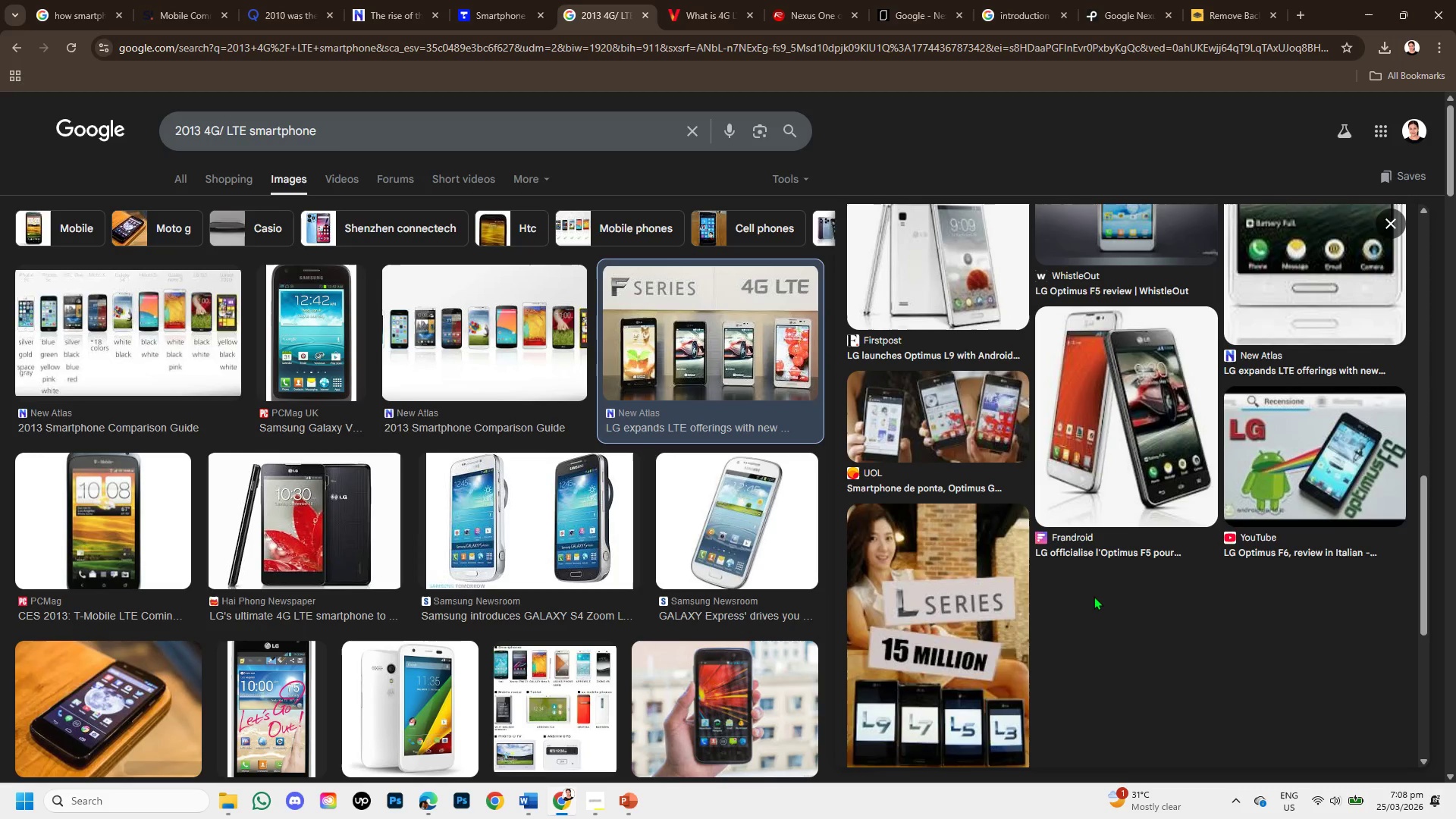 
scroll: coordinate [1102, 588], scroll_direction: up, amount: 1.0
 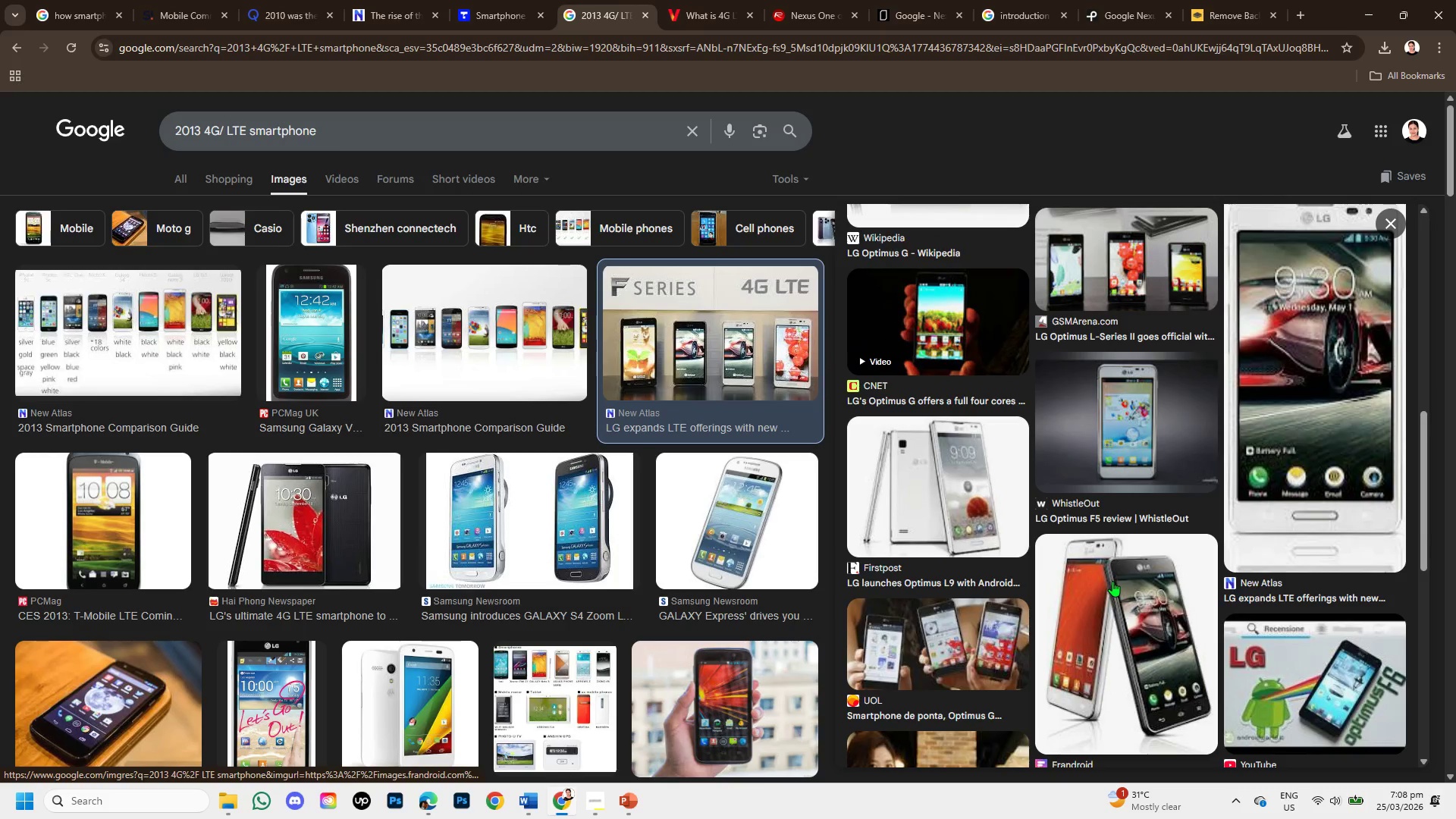 
left_click([1112, 581])
 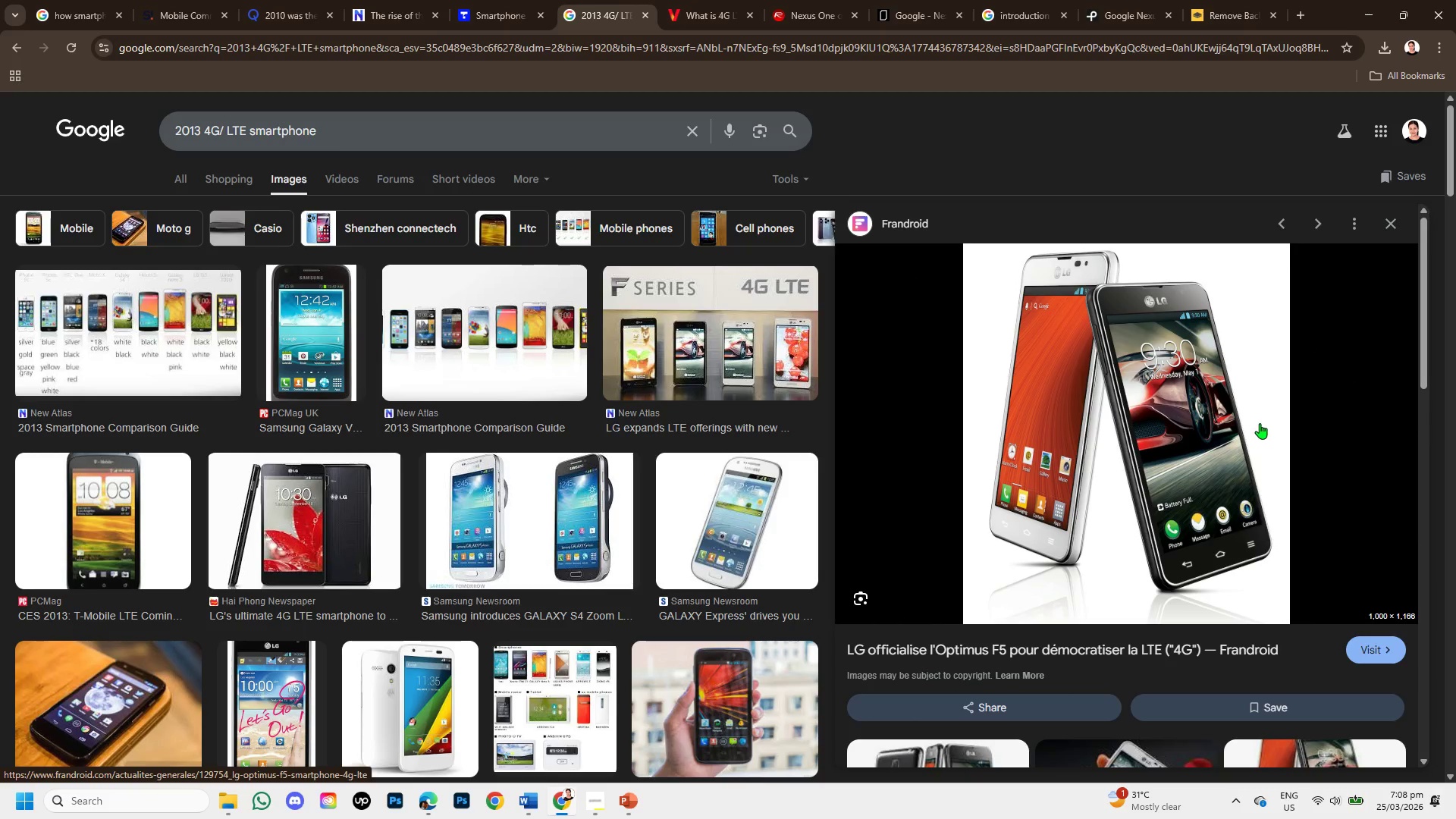 
wait(10.89)
 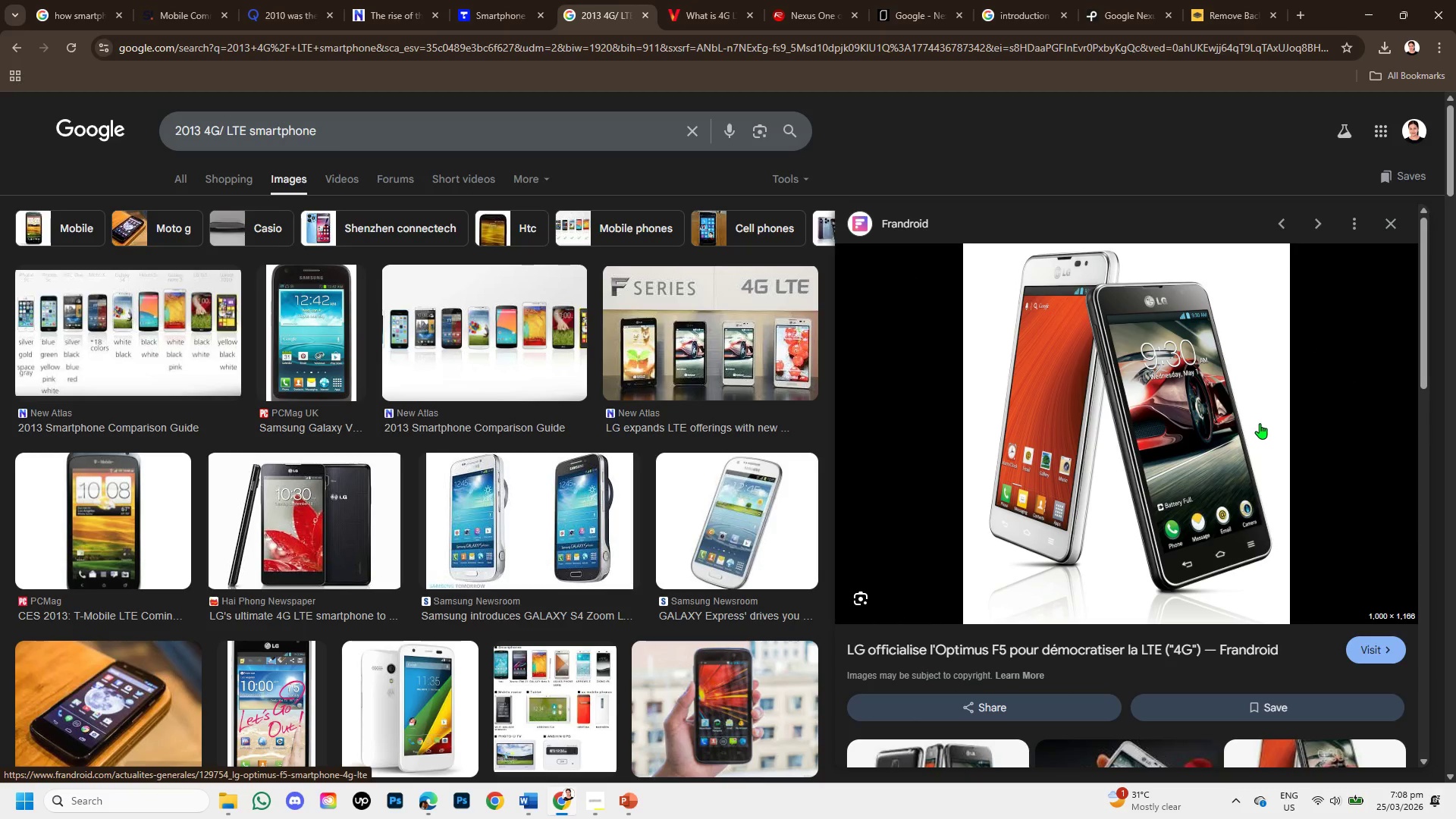 
right_click([1150, 394])
 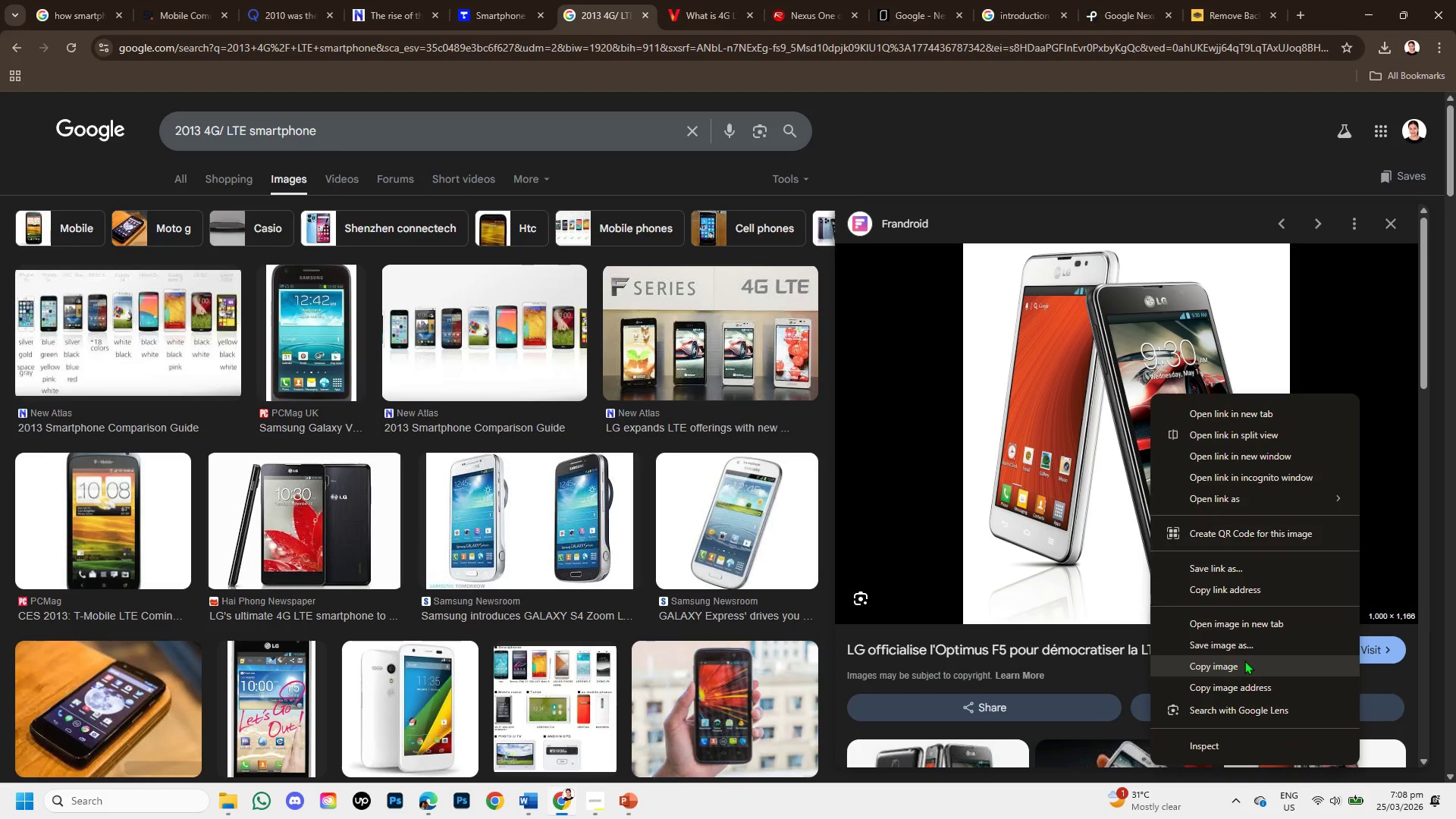 
left_click([1244, 661])
 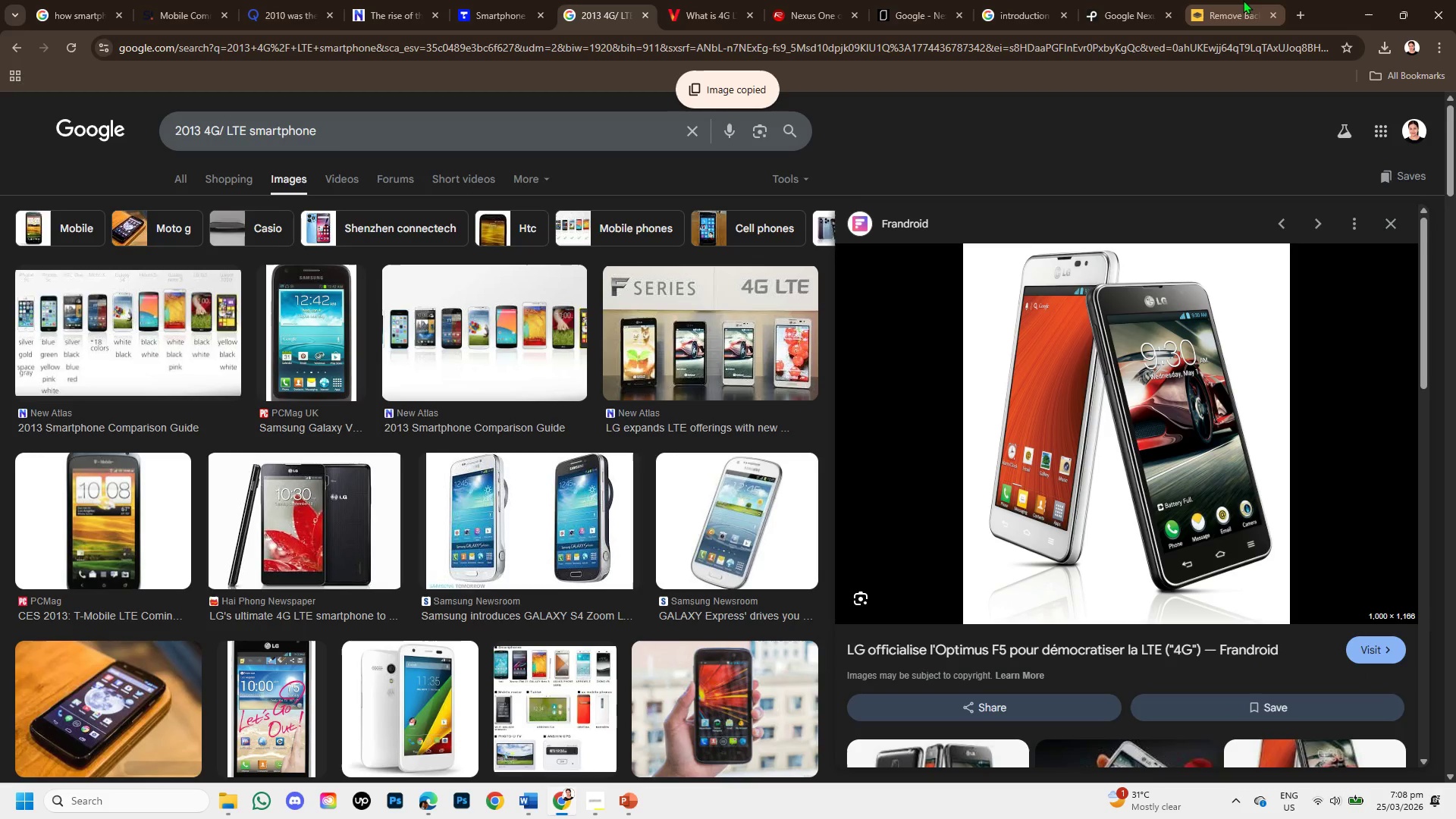 
left_click([1243, 0])
 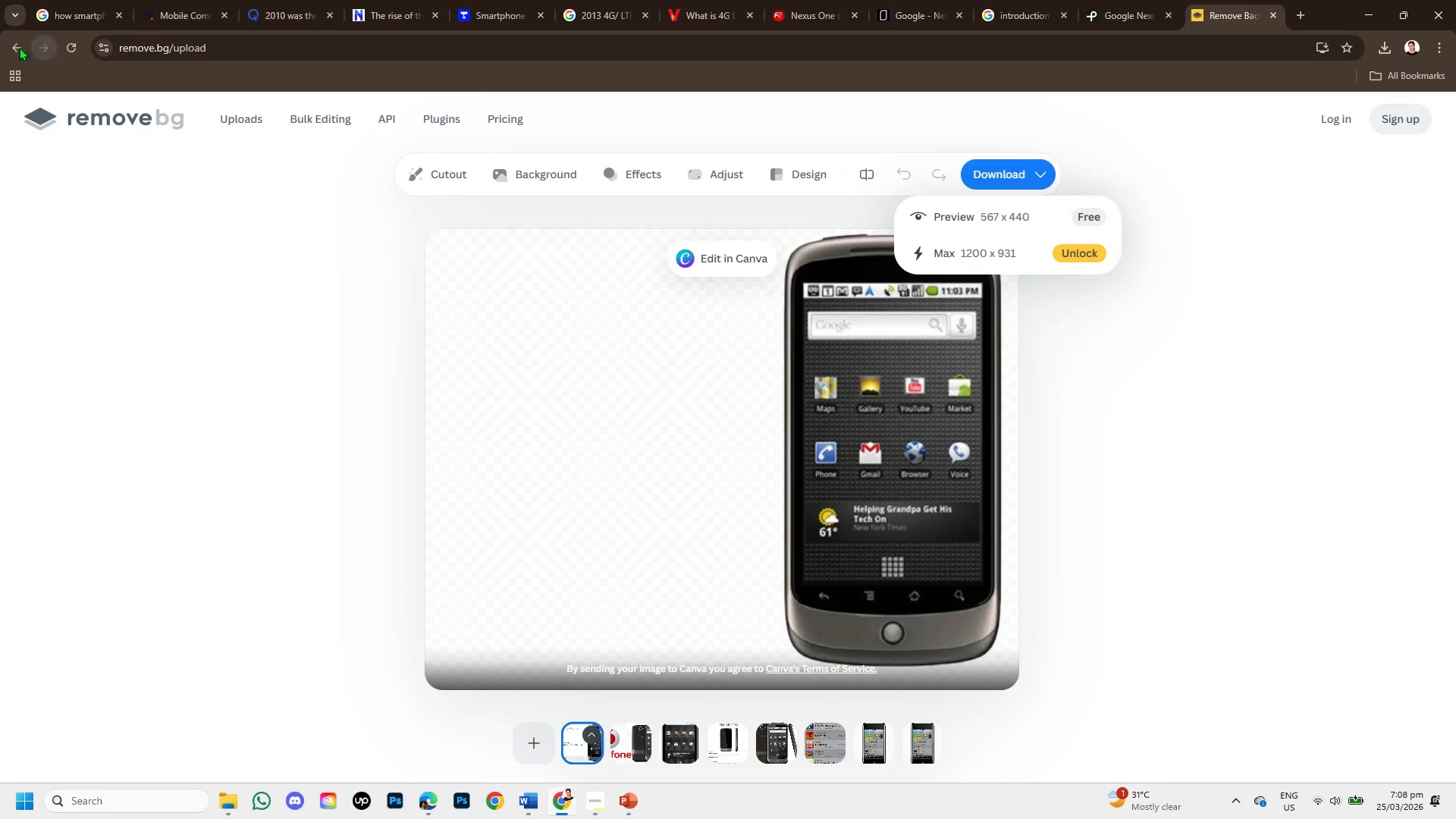 
left_click([16, 46])
 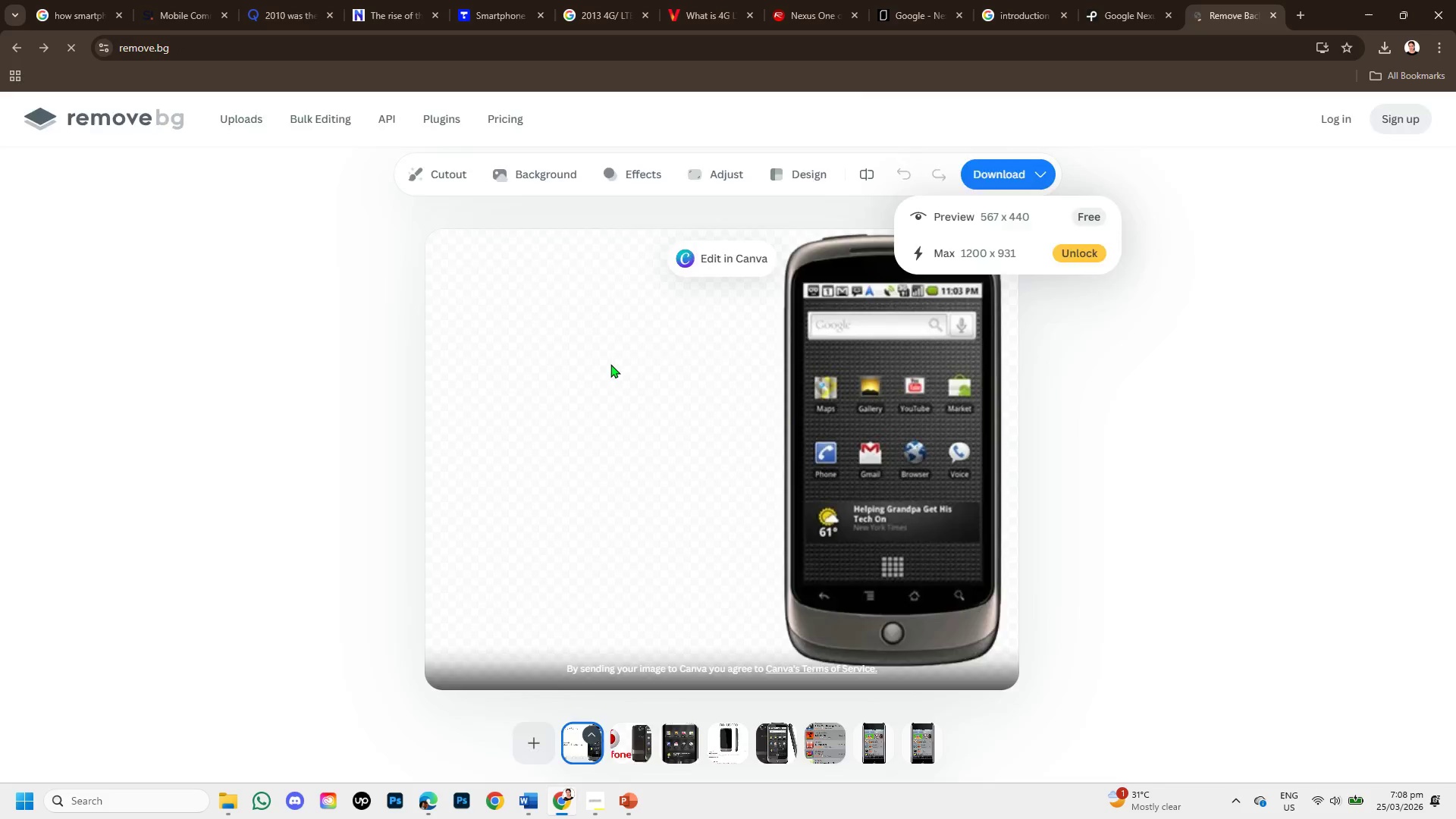 
key(Control+V)
 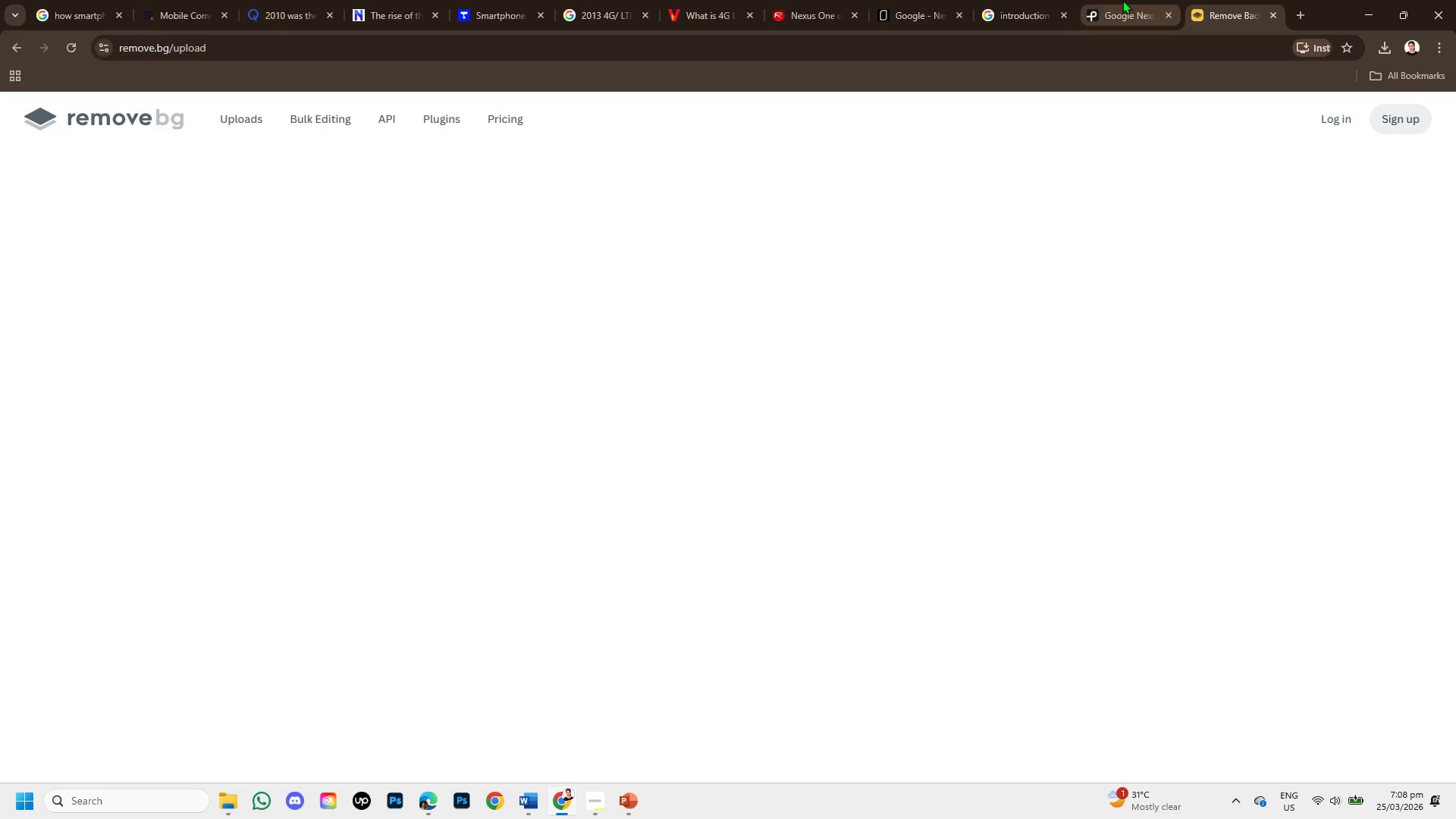 
left_click([1122, 0])
 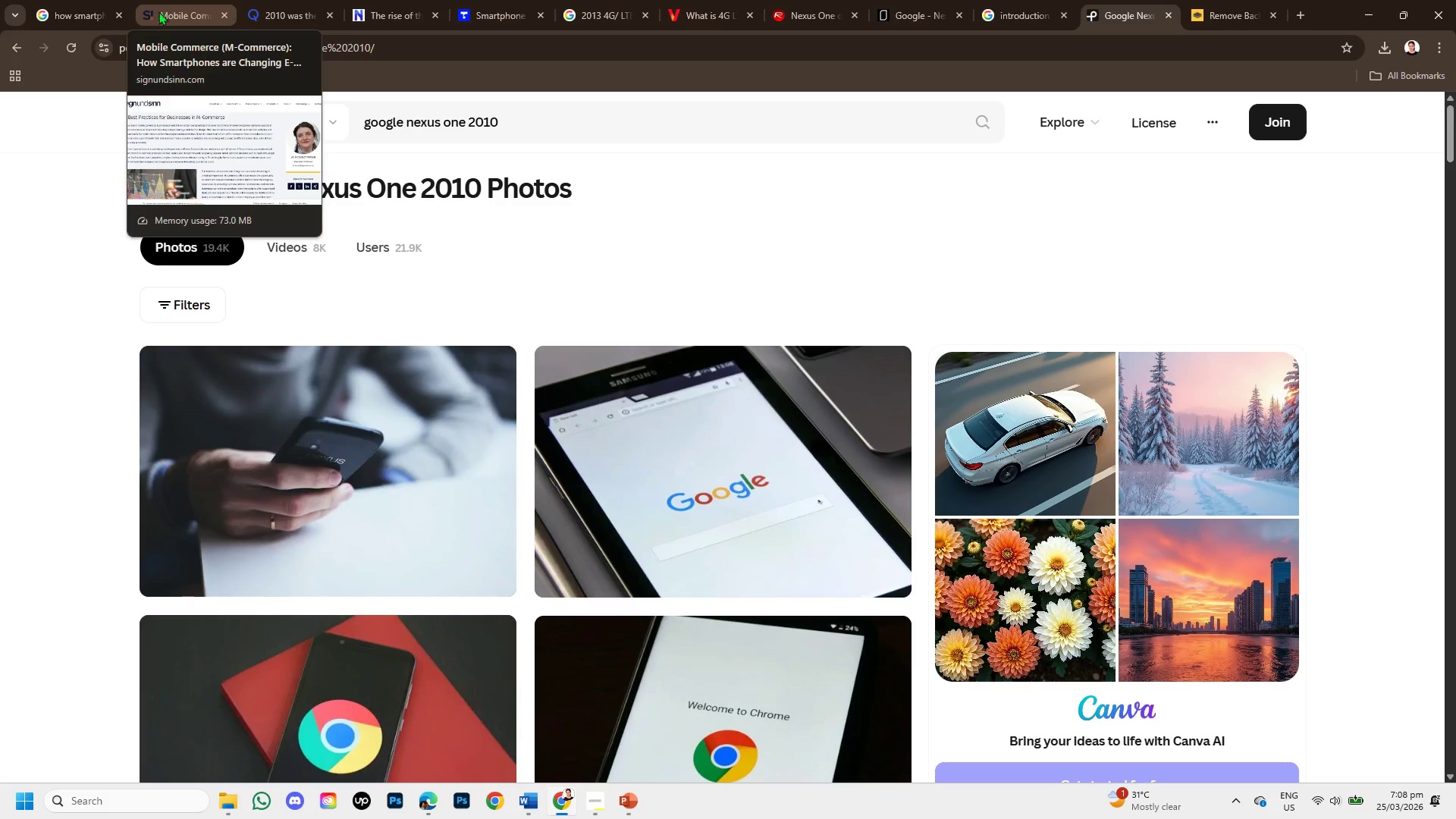 
left_click([391, 0])
 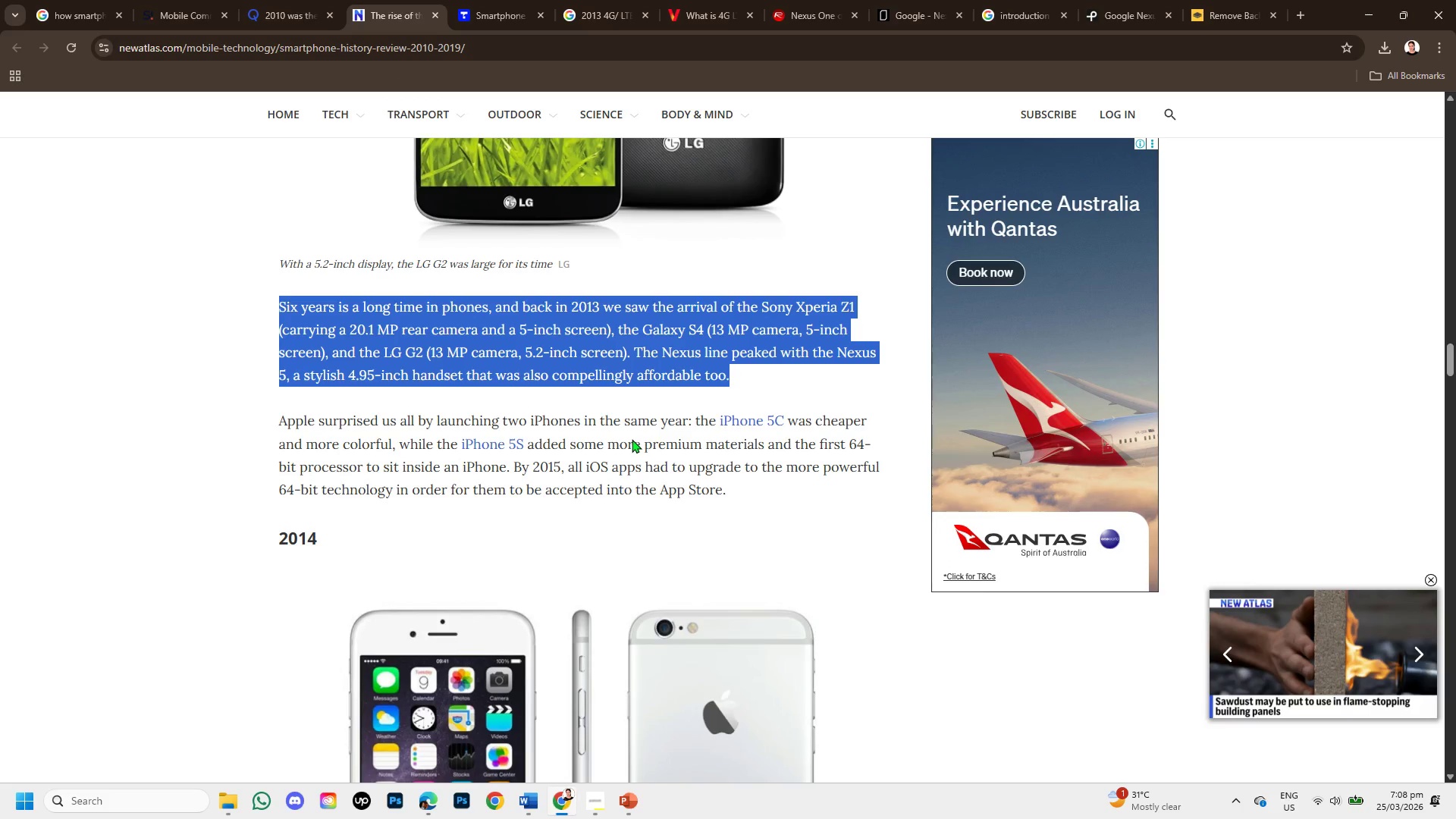 
scroll: coordinate [632, 439], scroll_direction: down, amount: 1.0
 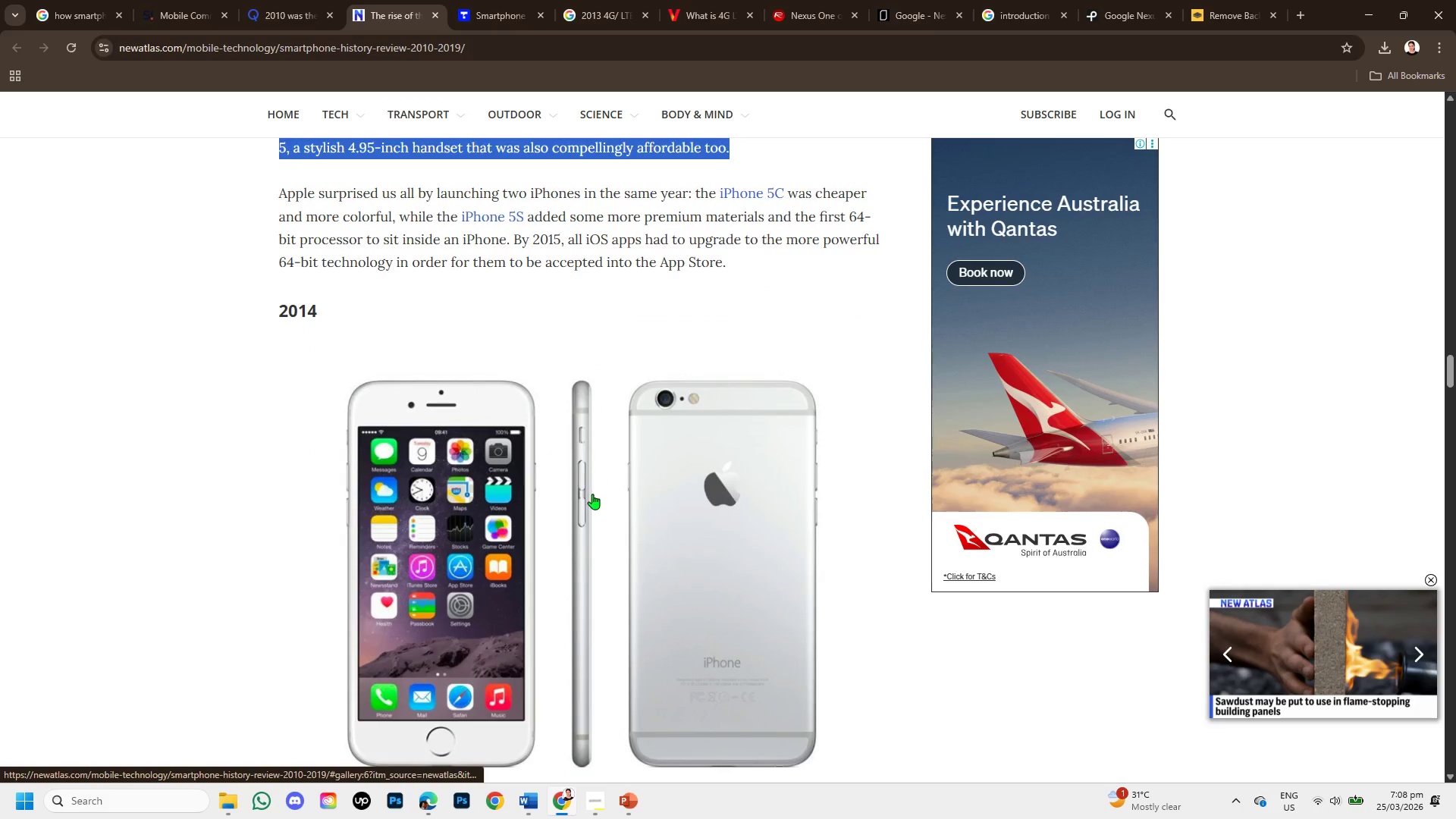 
scroll: coordinate [592, 494], scroll_direction: up, amount: 3.0
 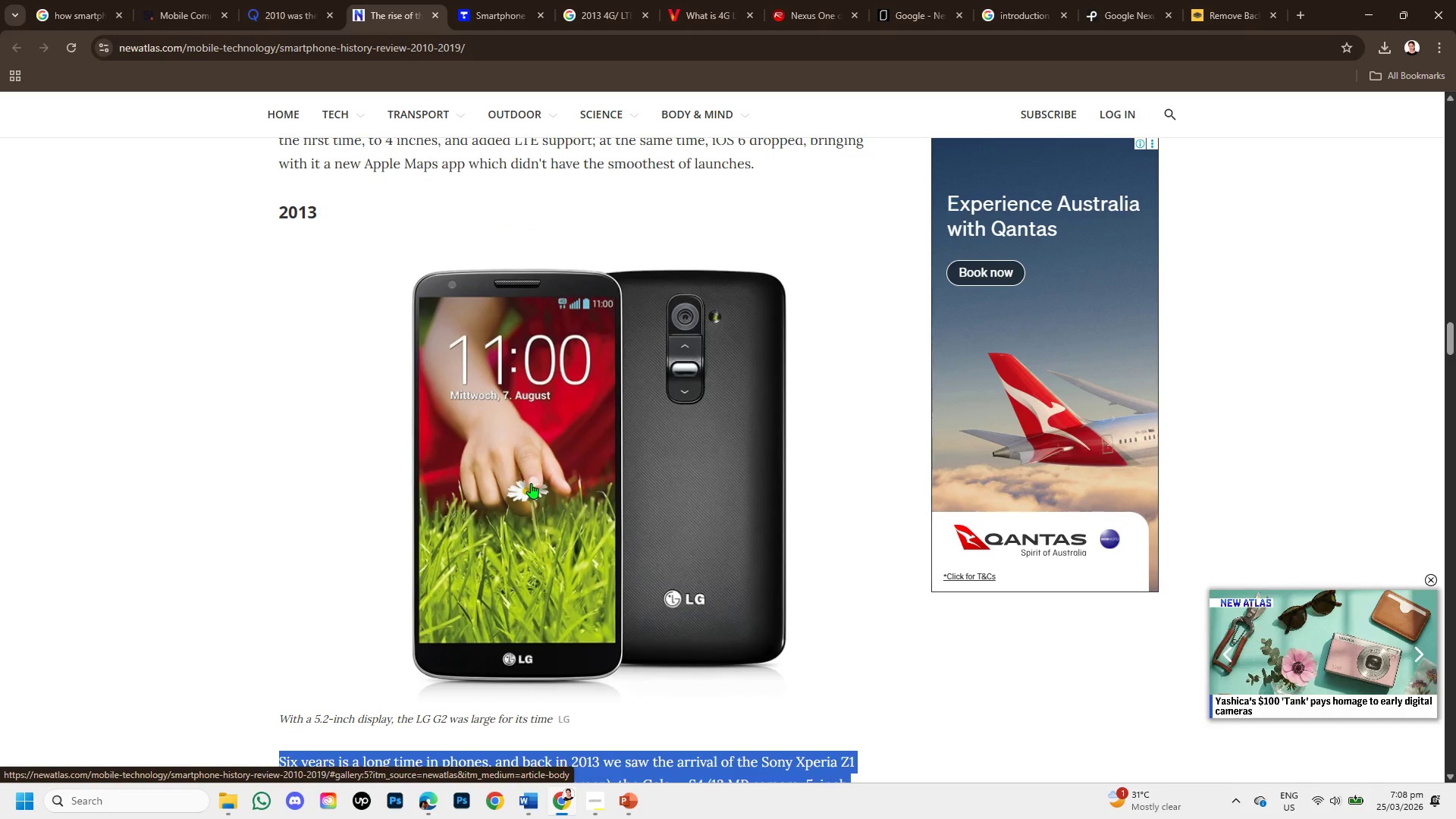 
scroll: coordinate [532, 484], scroll_direction: down, amount: 1.0
 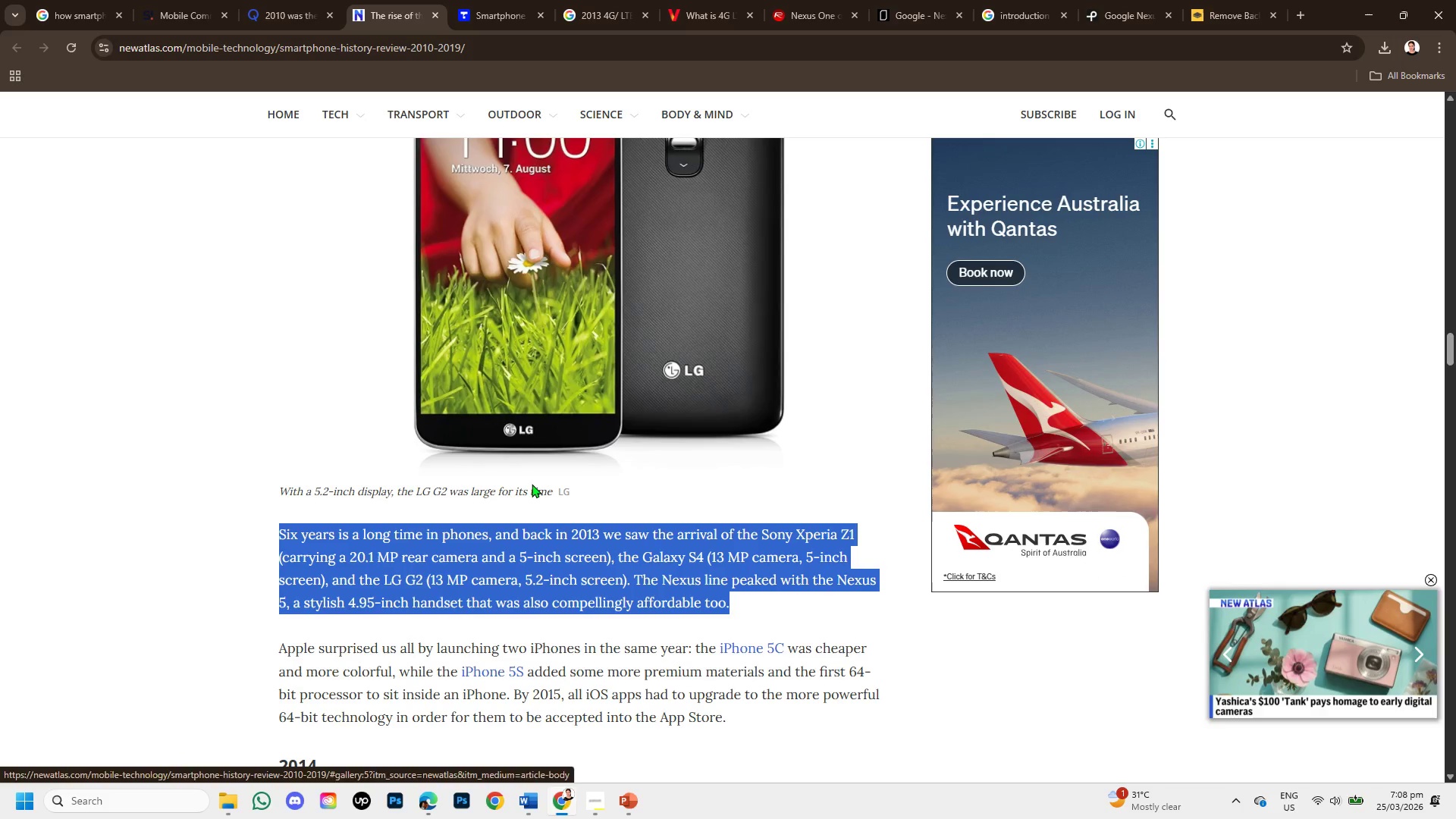 
scroll: coordinate [532, 484], scroll_direction: up, amount: 1.0
 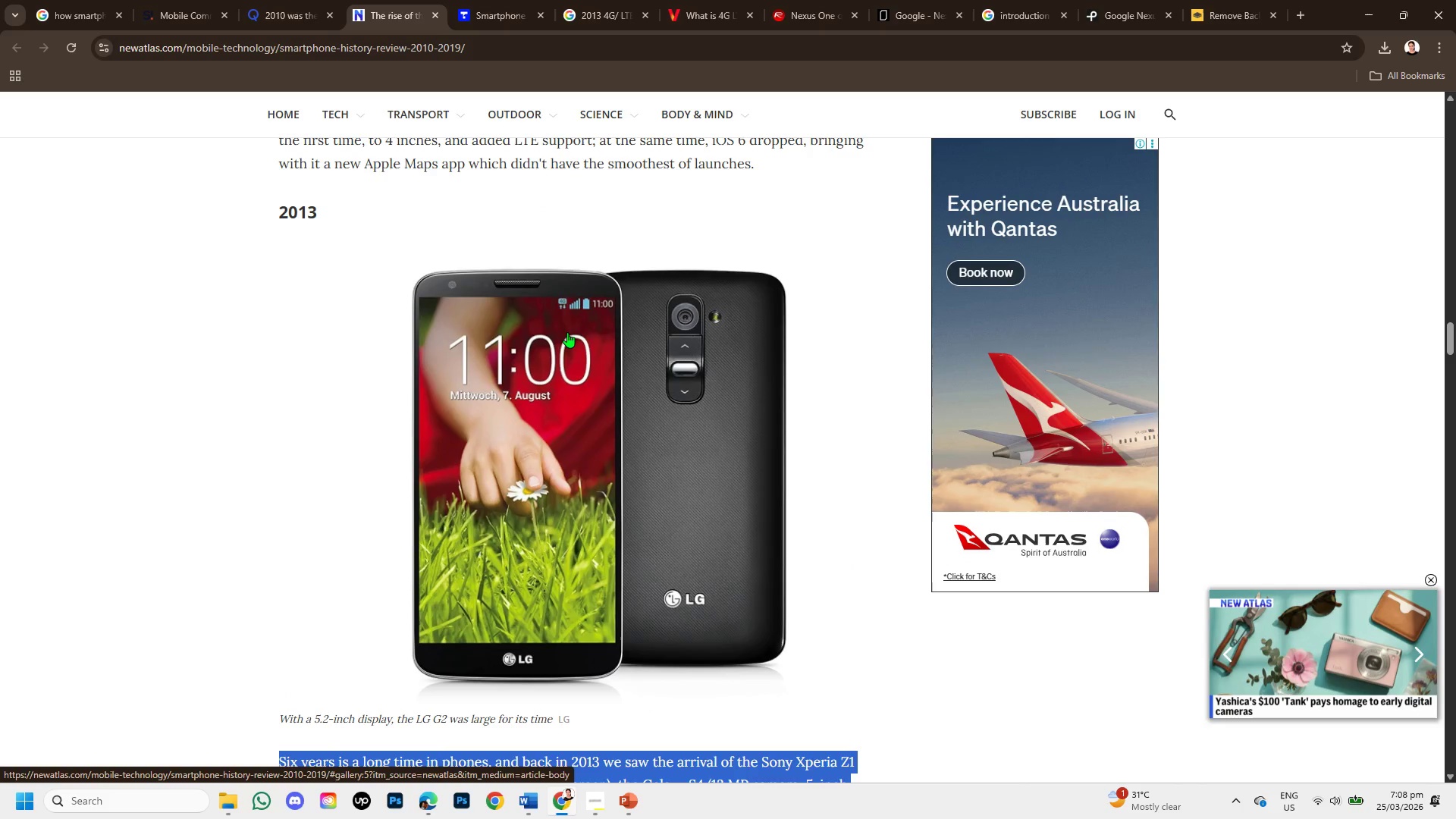 
wait(9.12)
 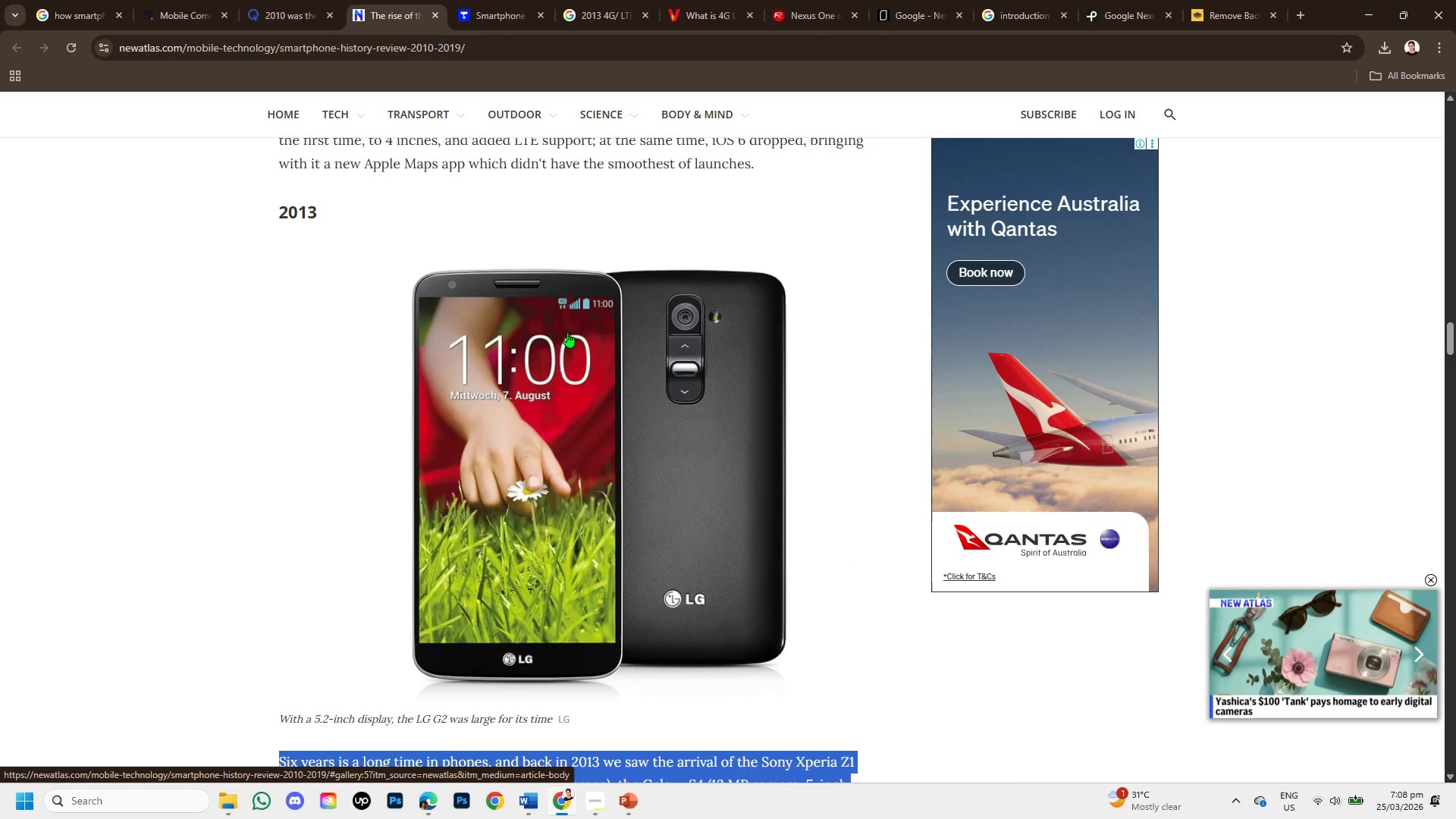 
scroll: coordinate [507, 488], scroll_direction: down, amount: 1.0
 